 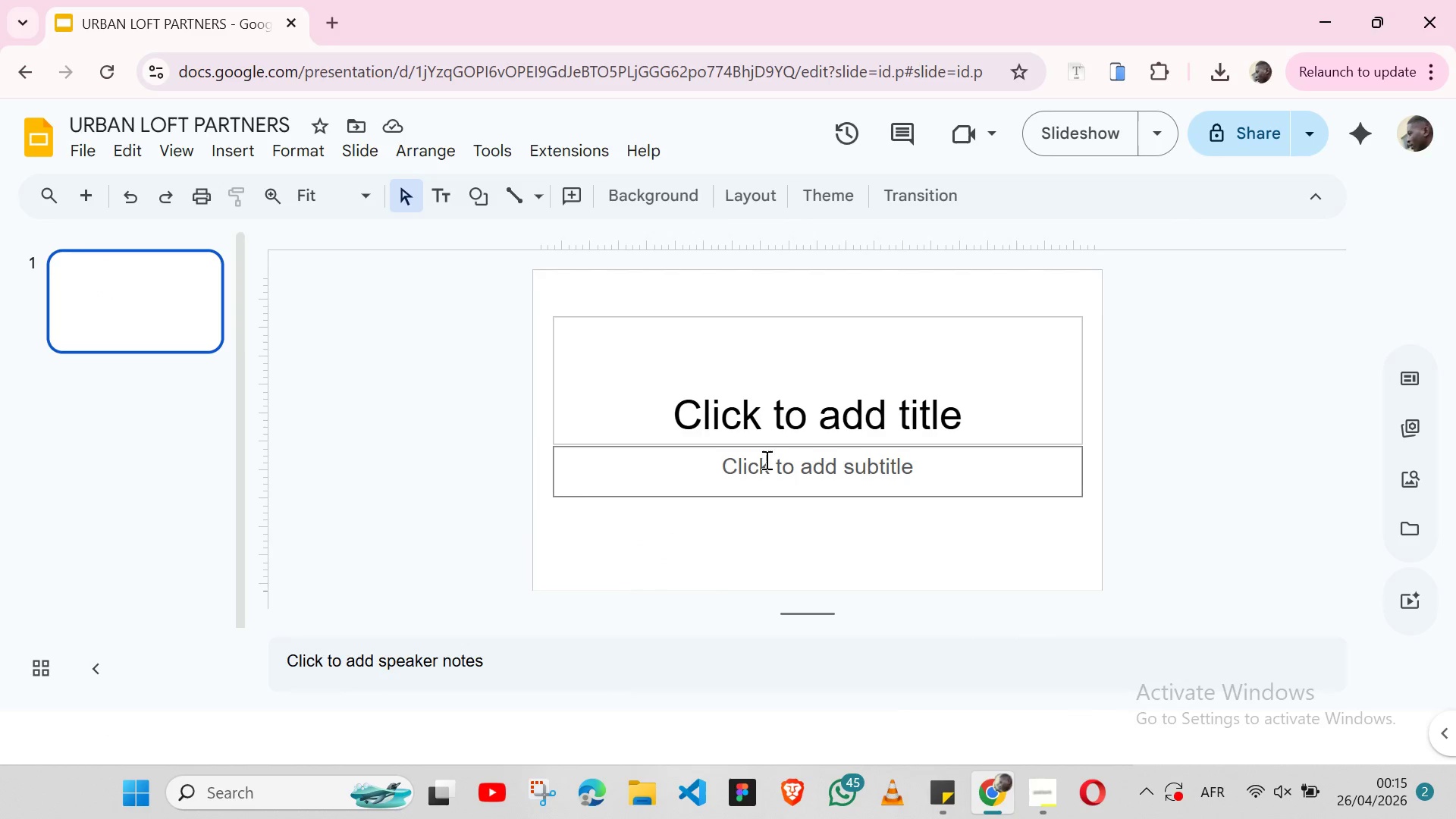 
left_click([134, 161])
 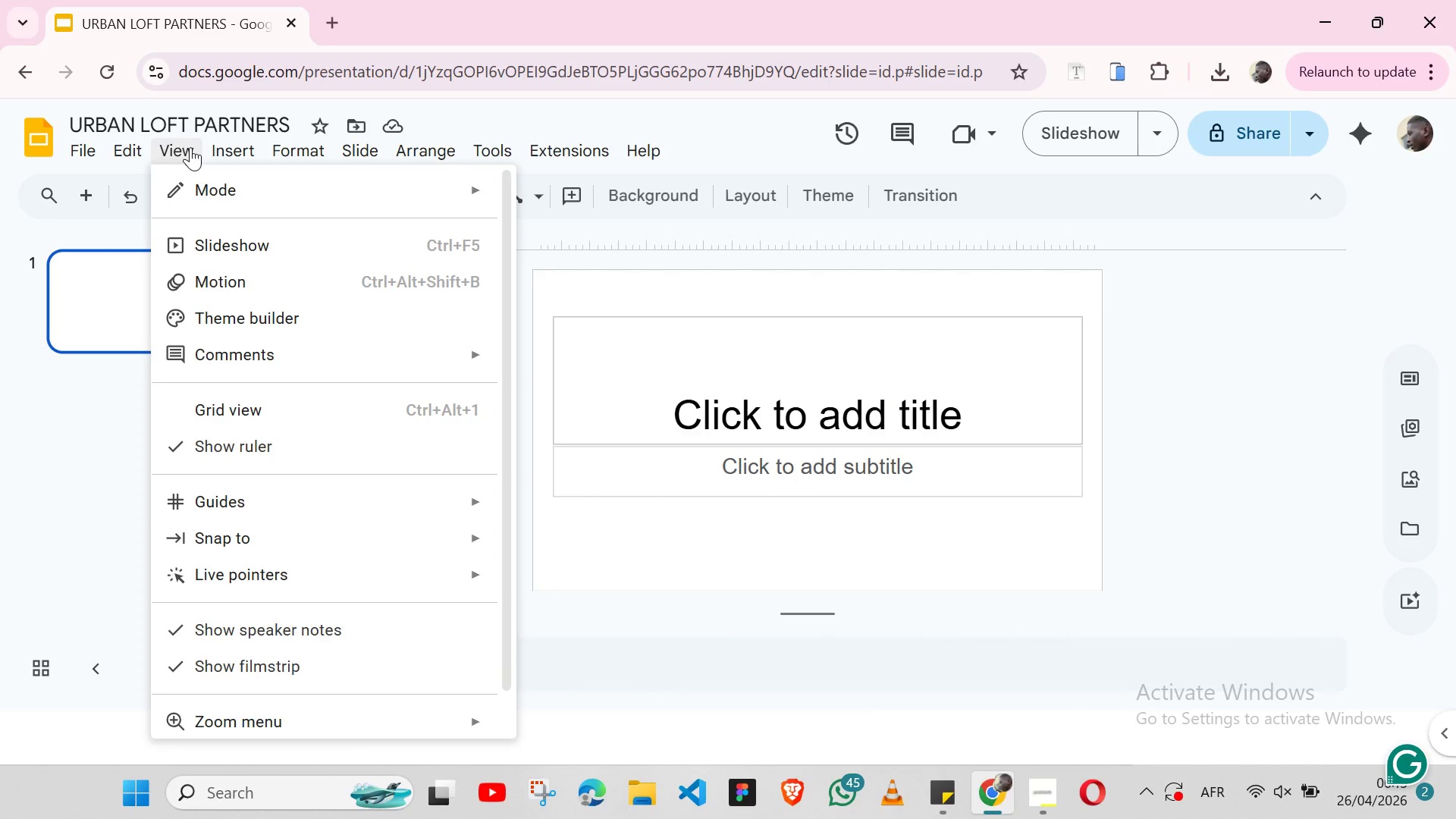 
left_click([190, 147])
 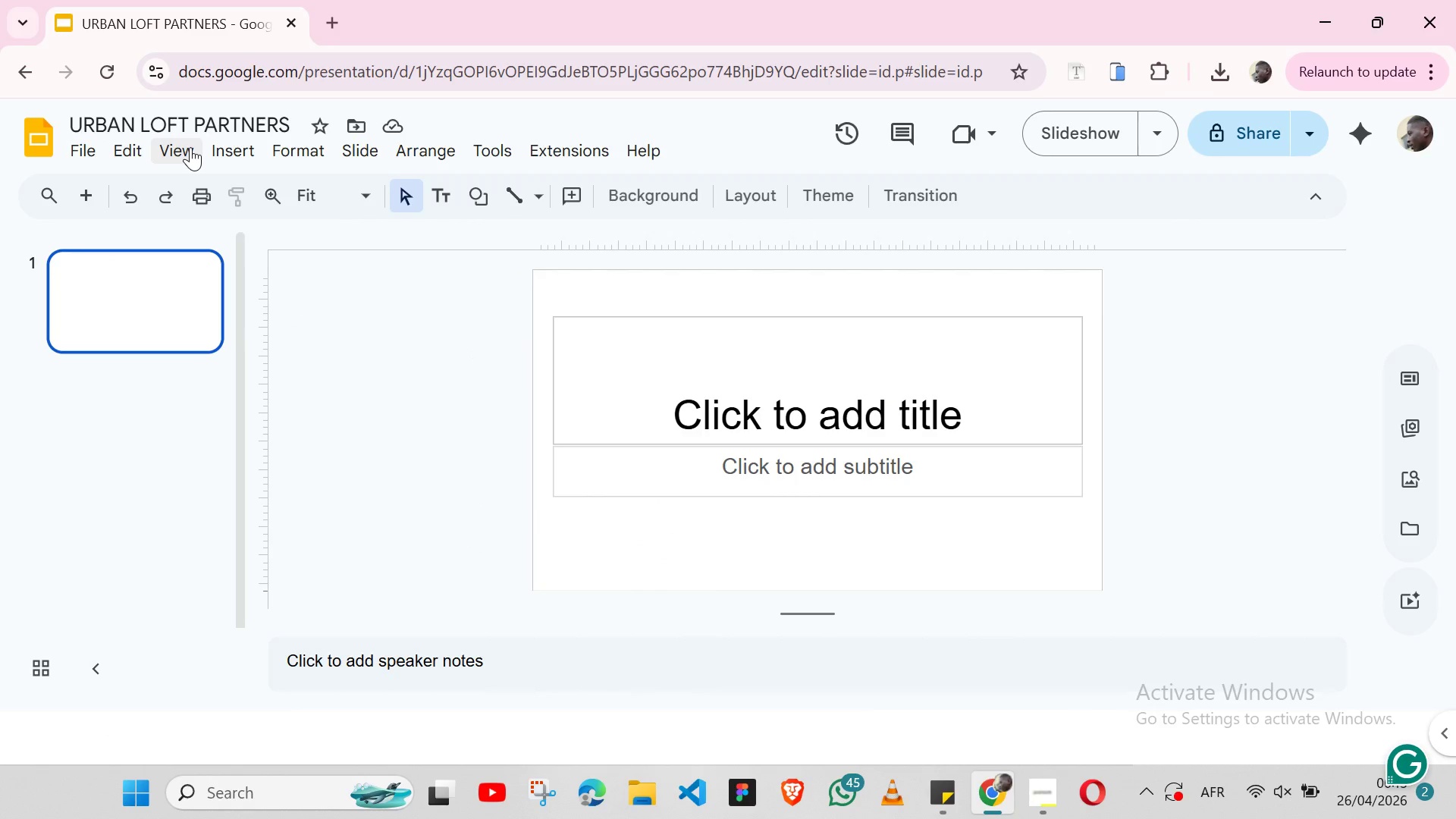 
left_click([190, 147])
 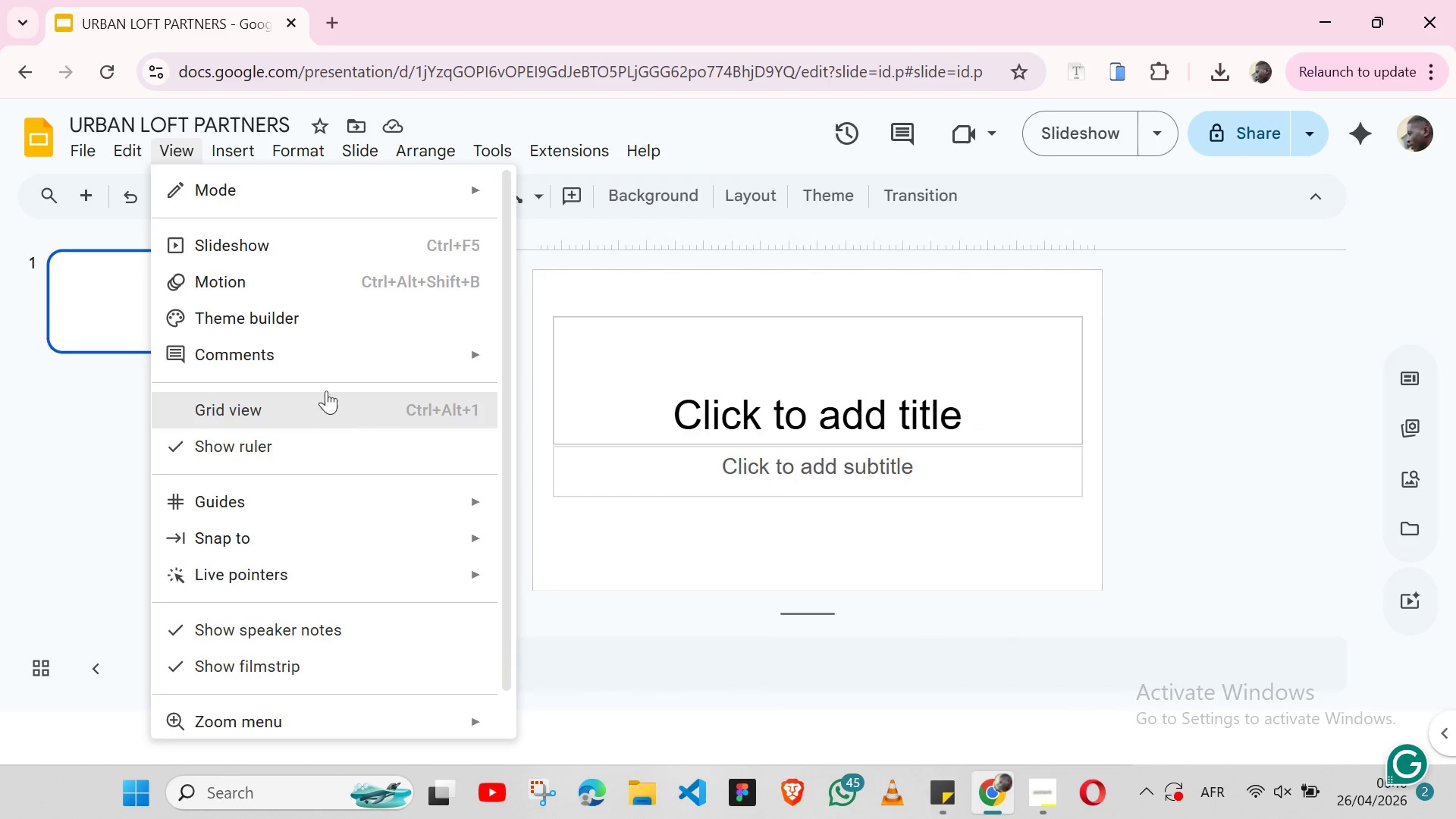 
left_click([293, 320])
 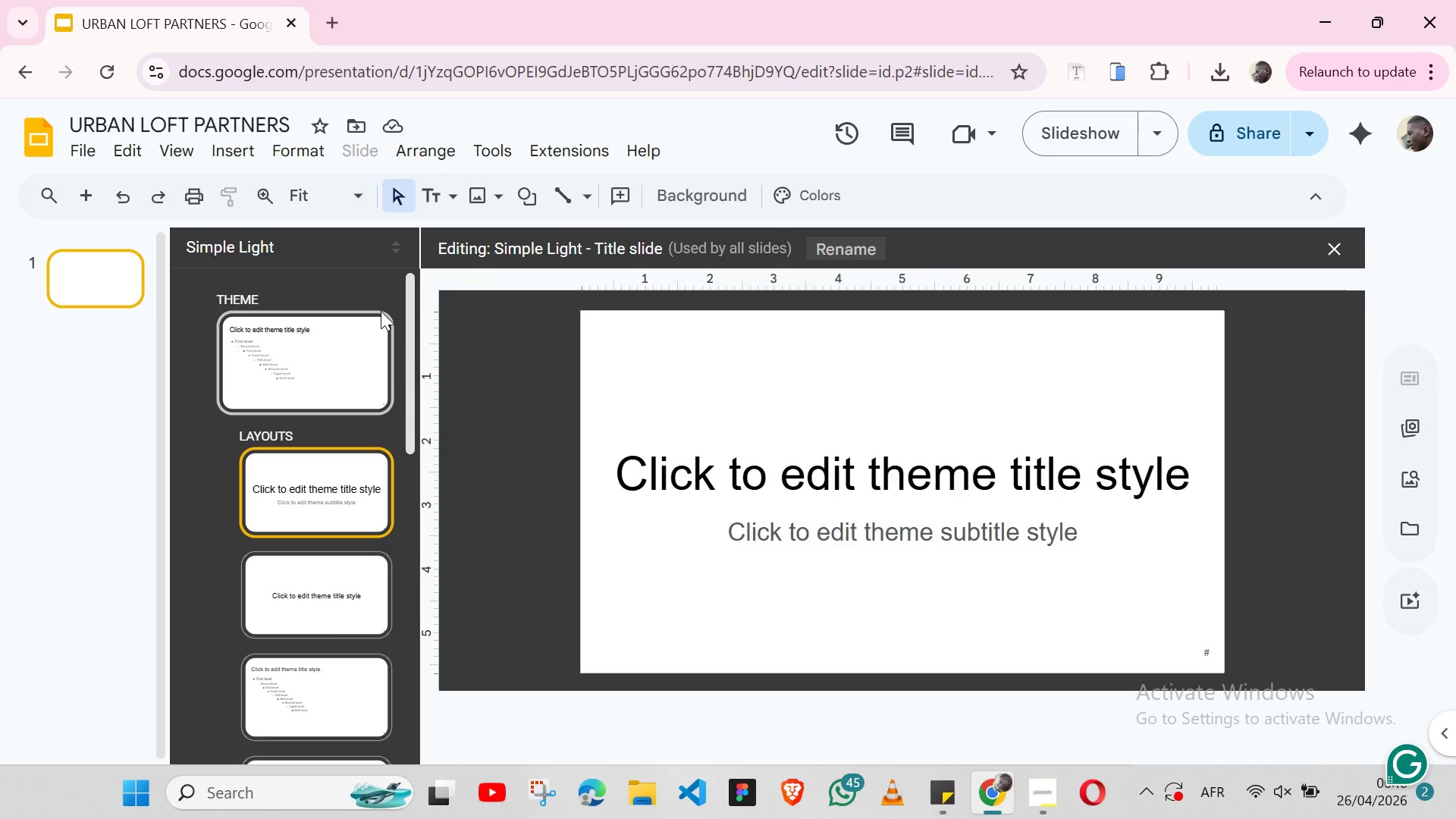 
wait(13.86)
 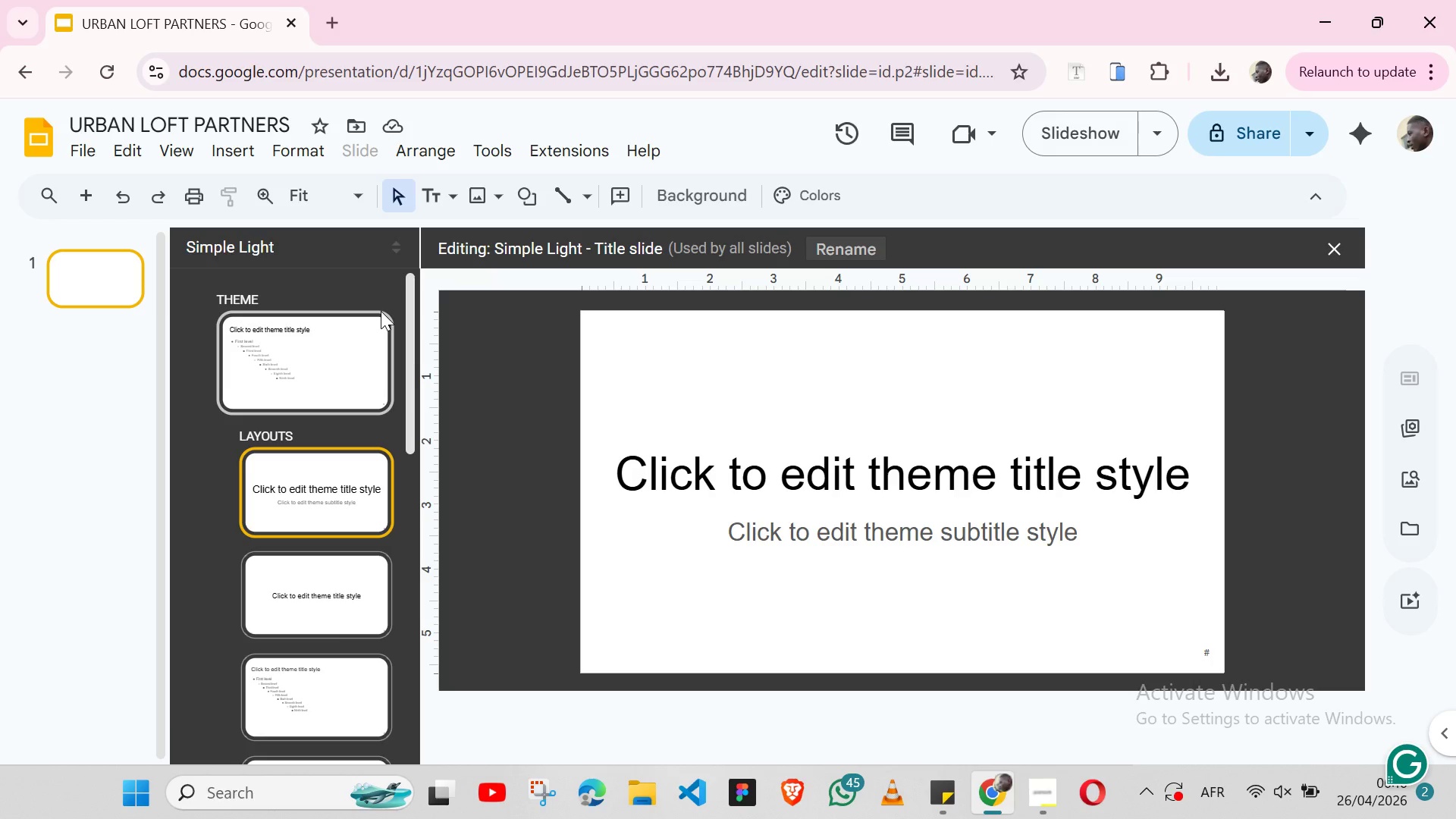 
left_click([350, 311])
 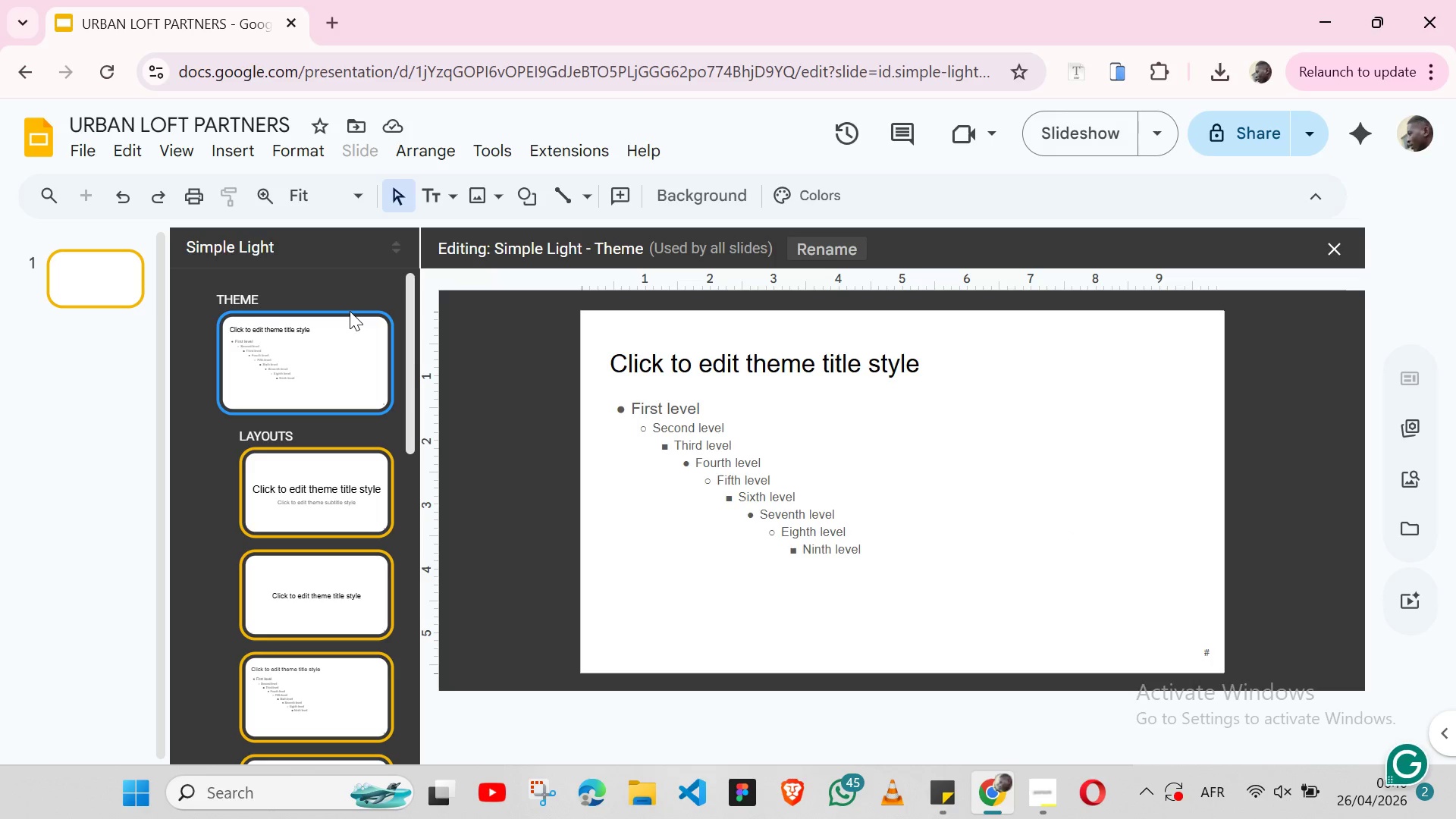 
wait(10.83)
 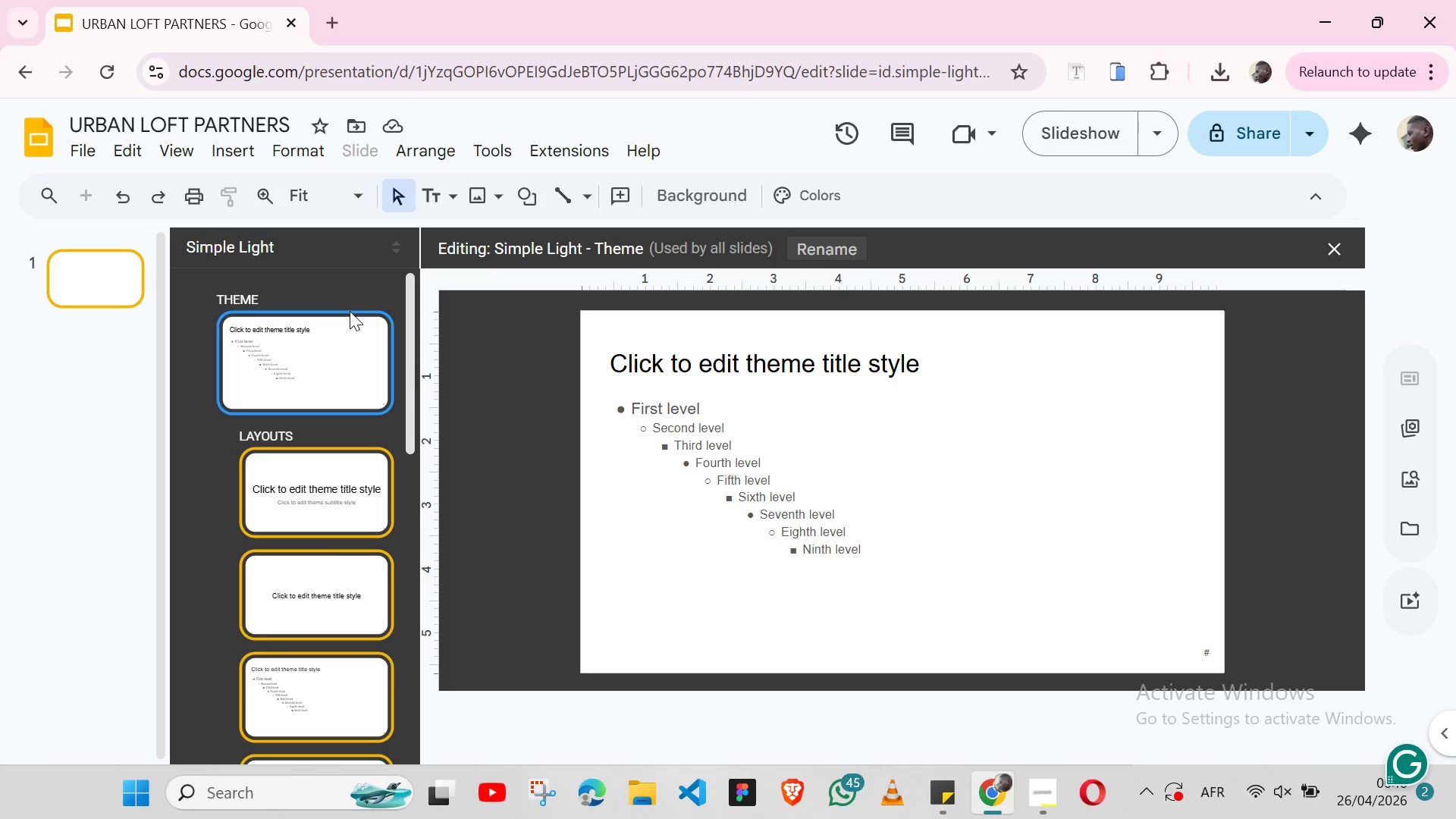 
left_click([958, 343])
 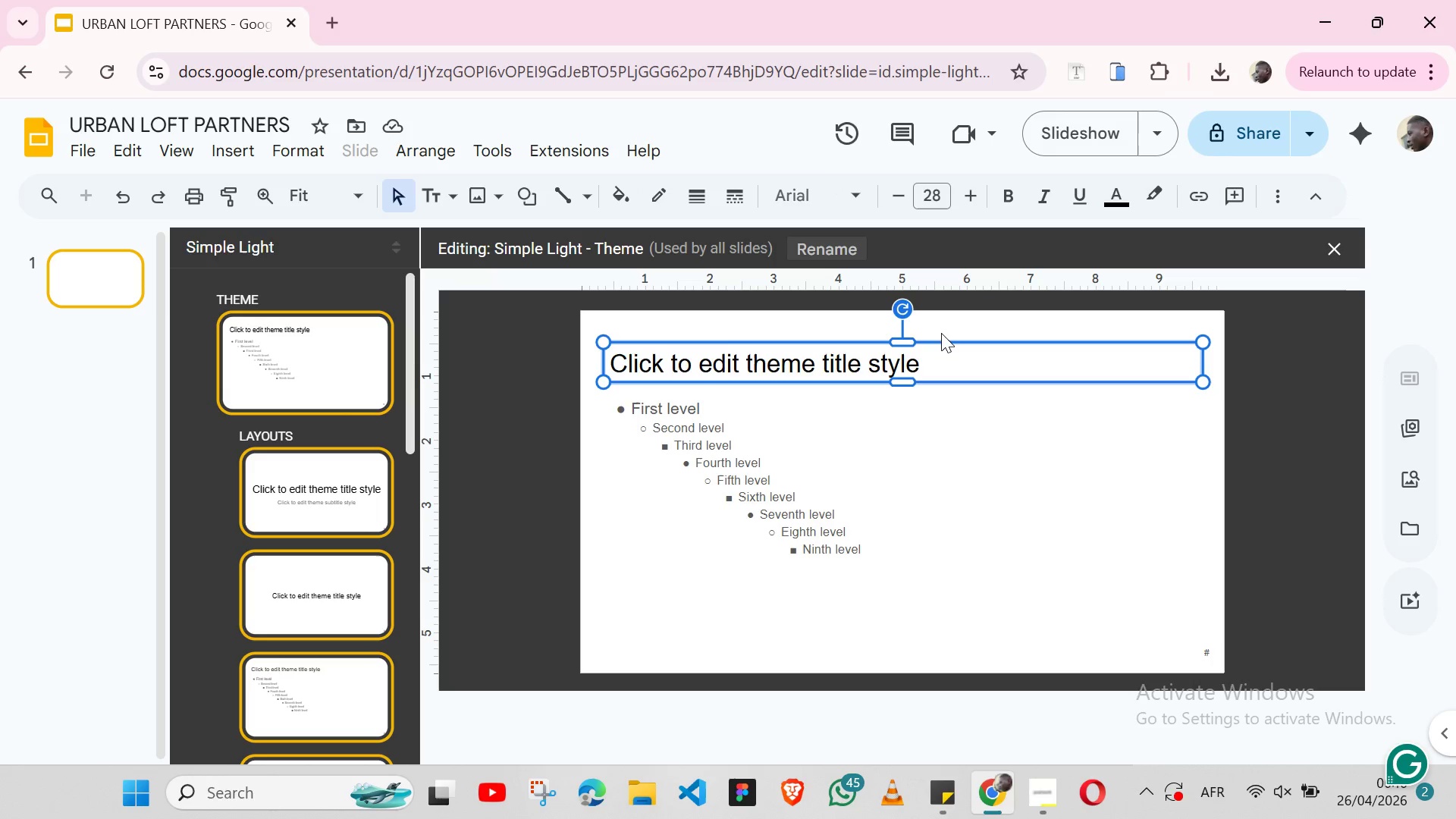 
wait(9.88)
 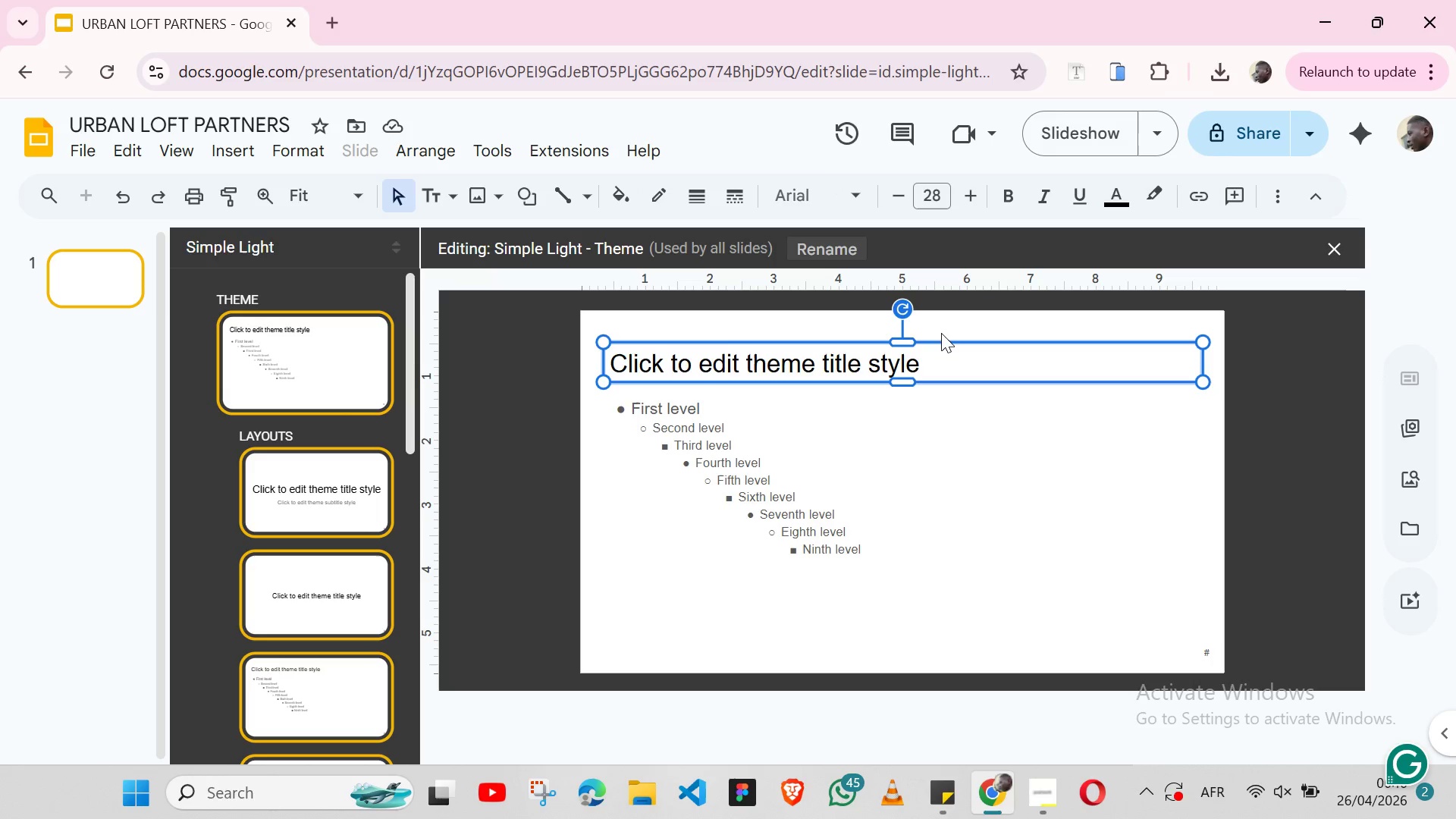 
left_click([861, 197])
 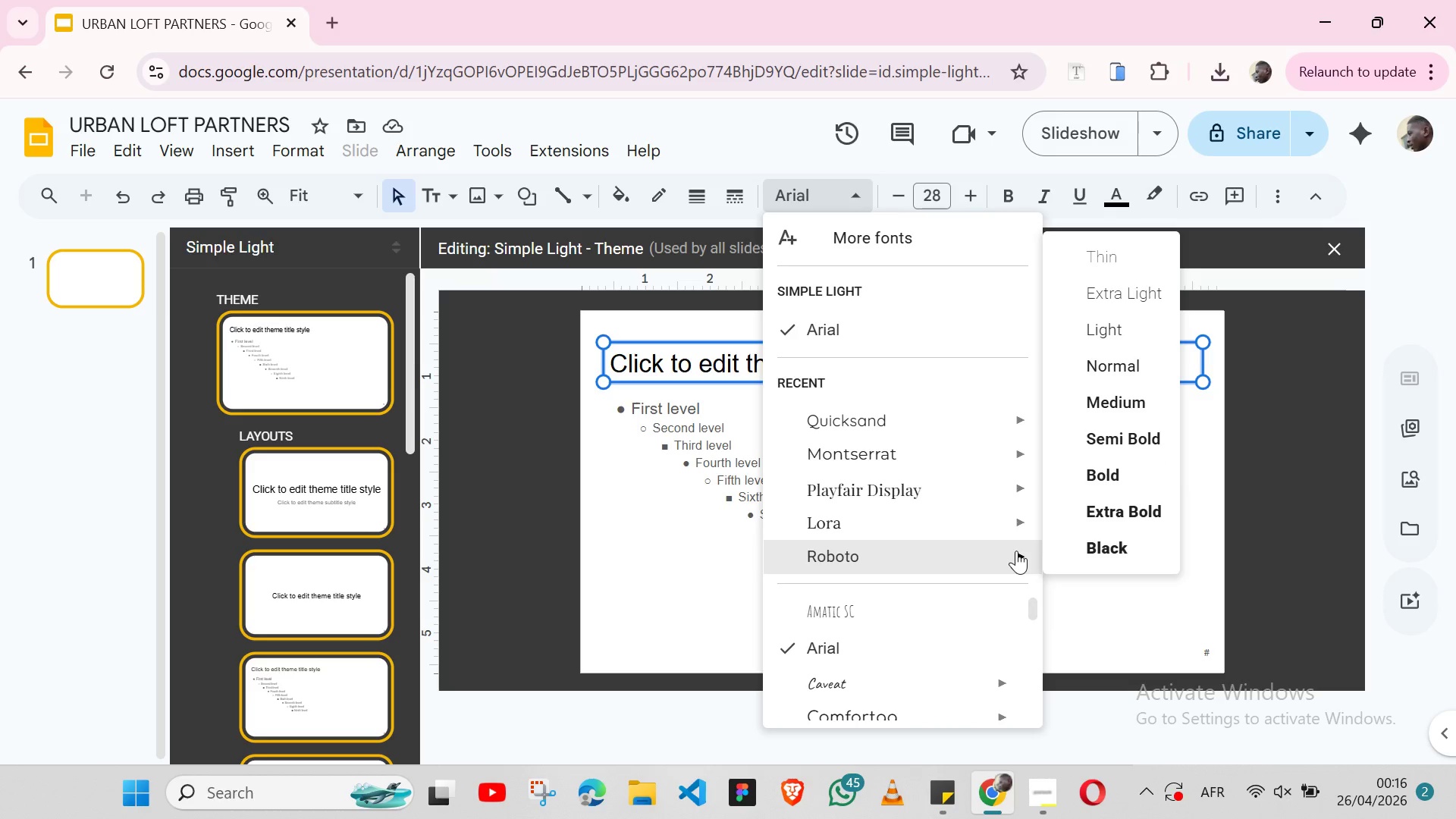 
wait(5.75)
 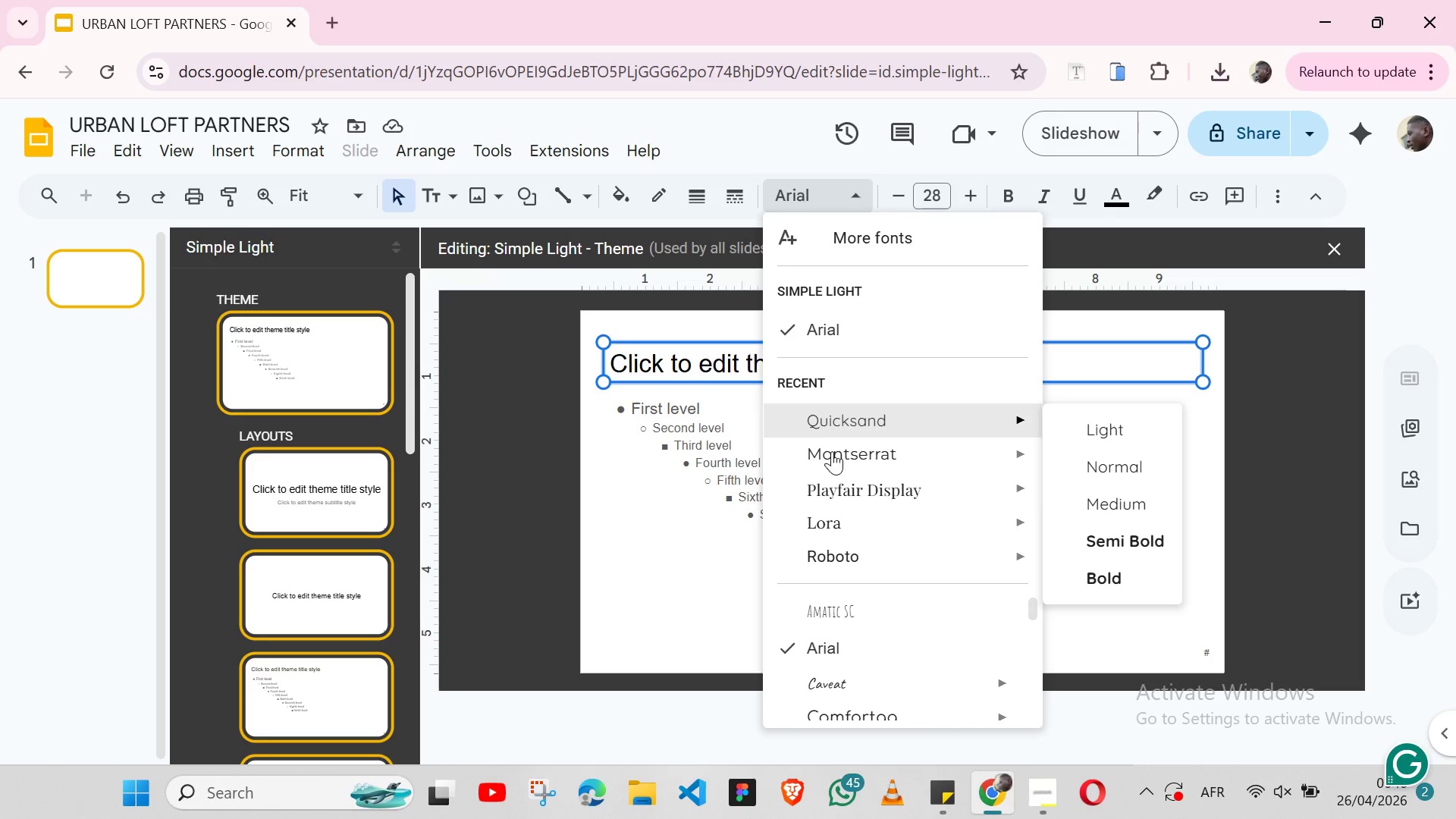 
left_click([1141, 469])
 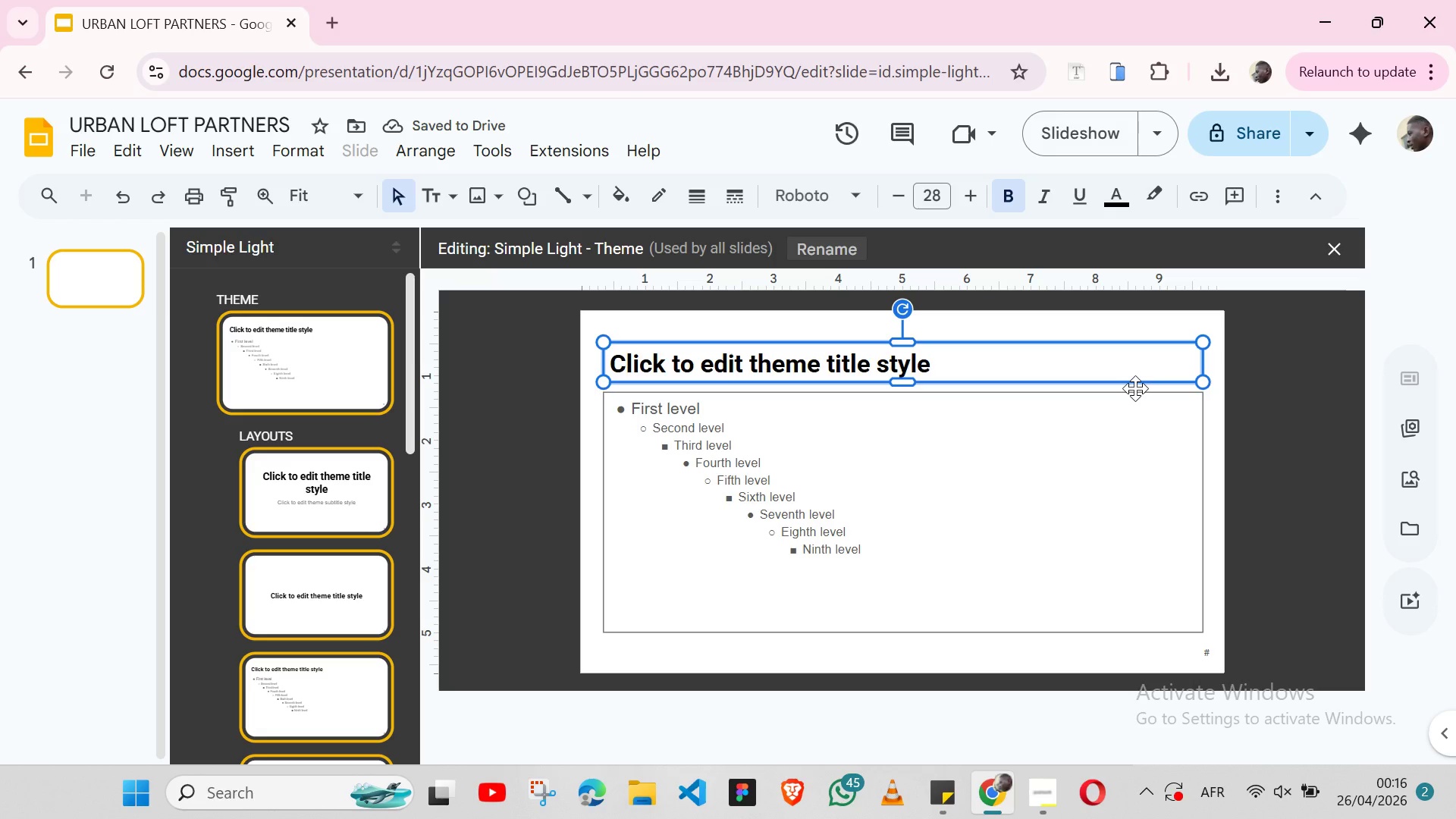 
left_click([1135, 393])
 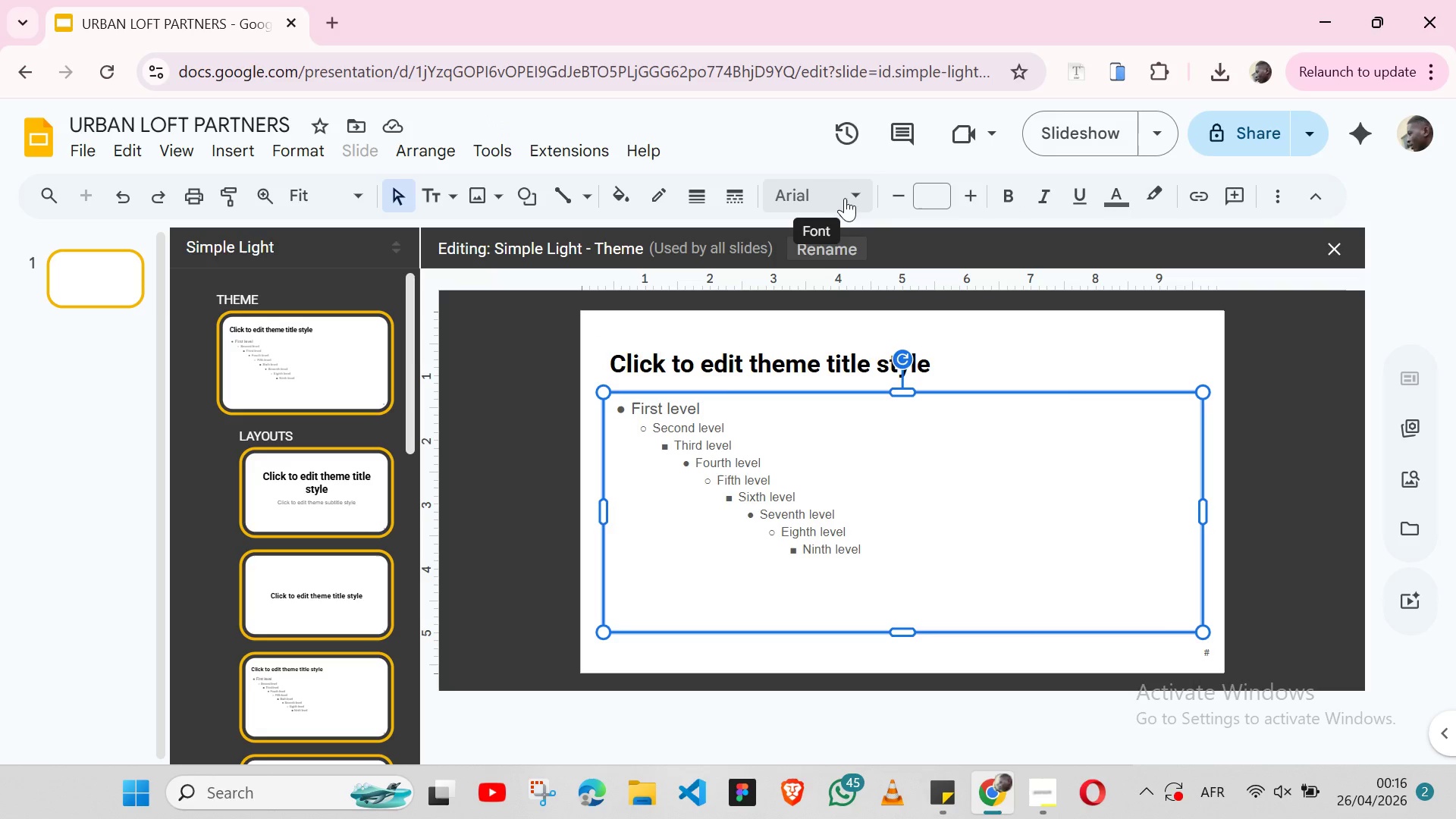 
left_click([845, 198])
 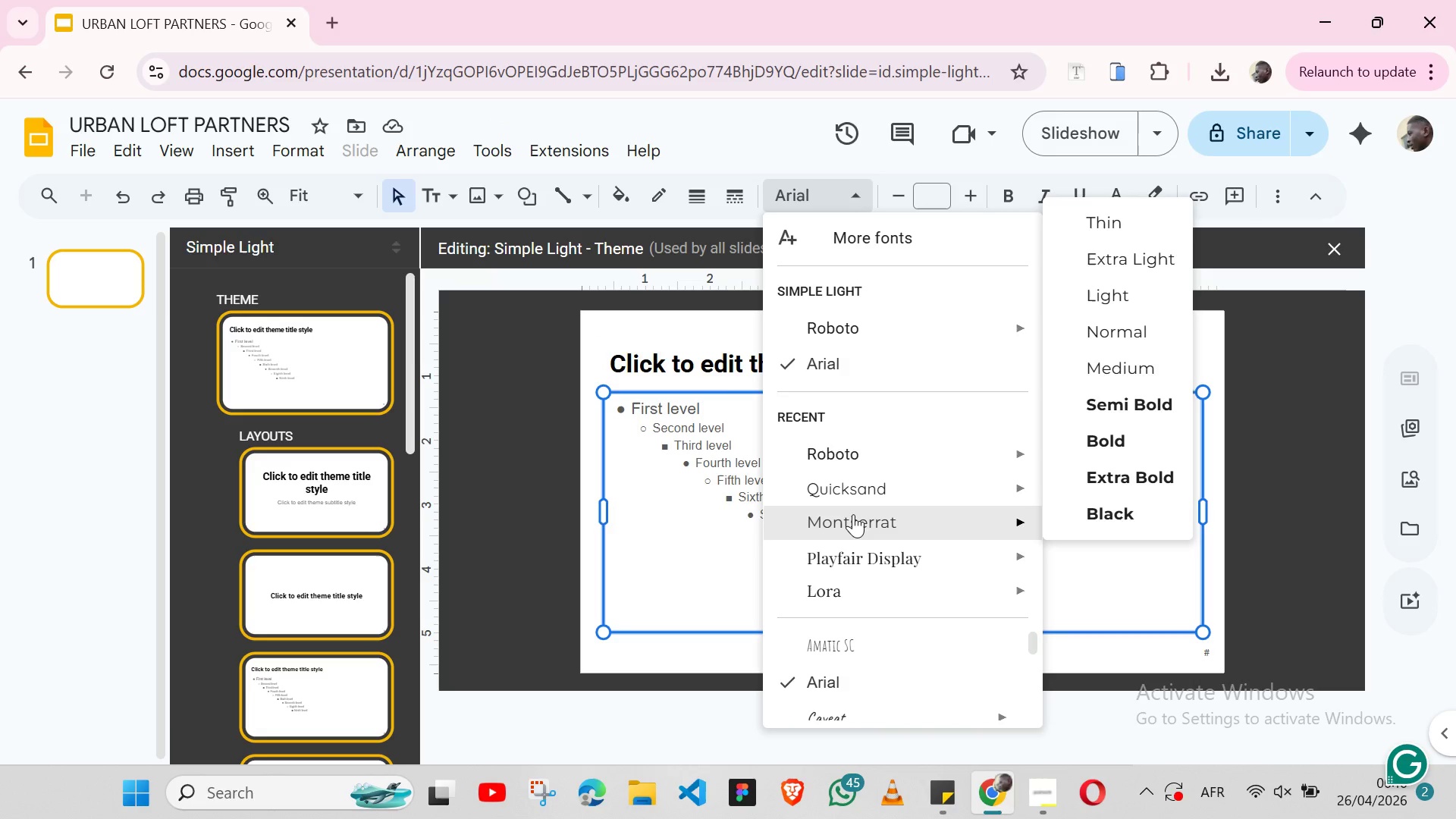 
scroll: coordinate [841, 632], scroll_direction: down, amount: 7.0
 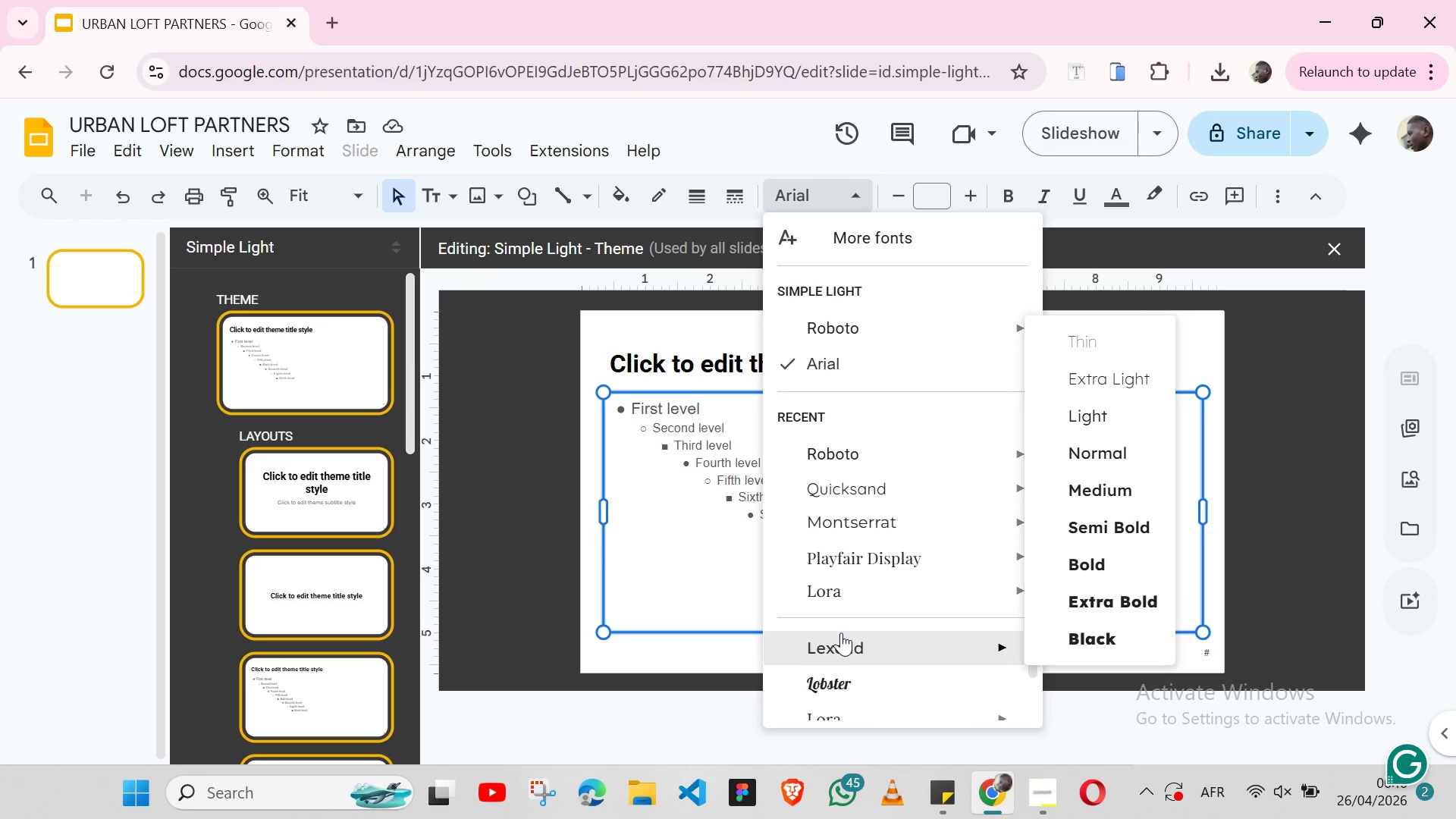 
scroll: coordinate [841, 633], scroll_direction: up, amount: 2.0
 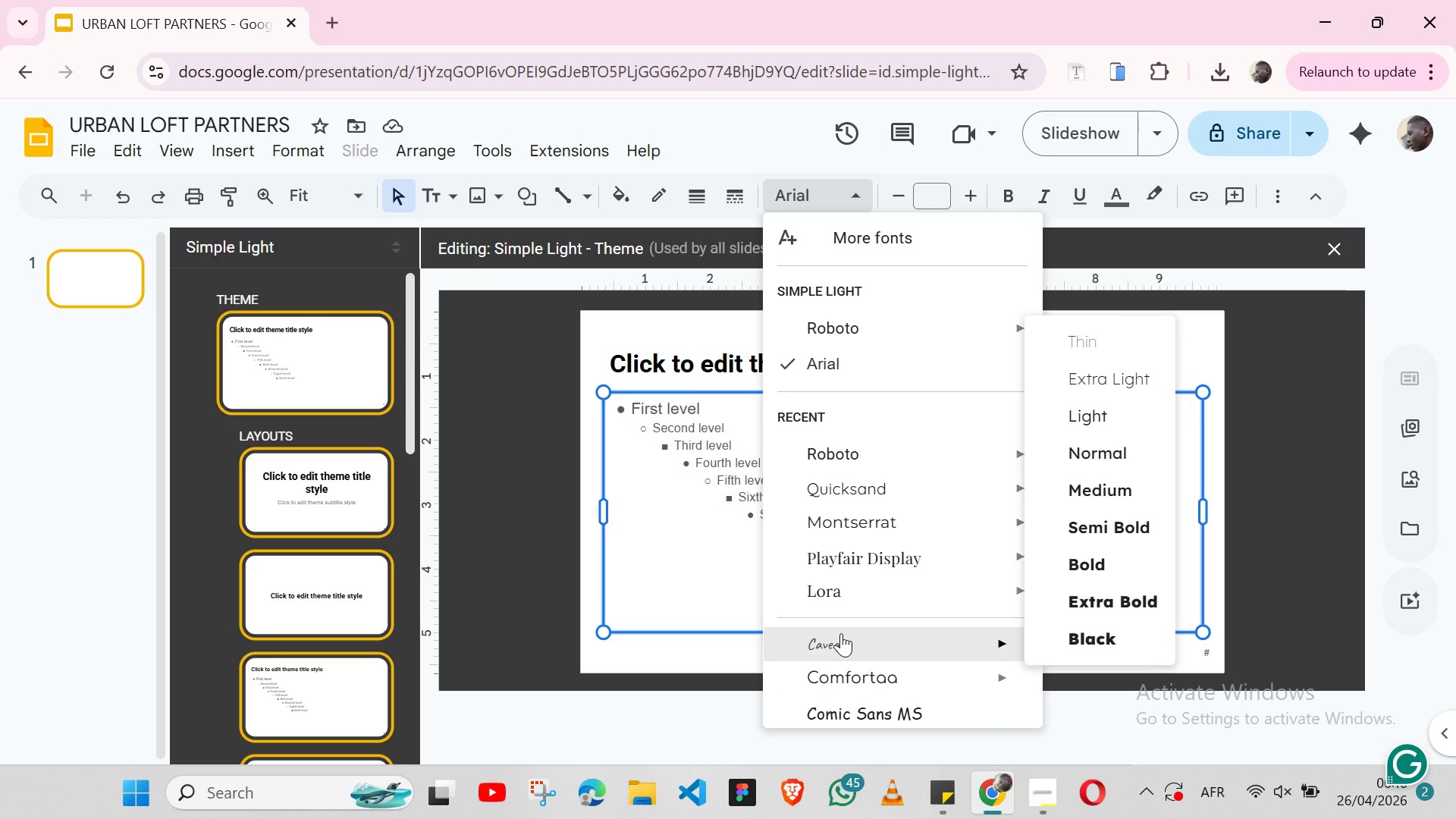 
scroll: coordinate [841, 633], scroll_direction: down, amount: 1.0
 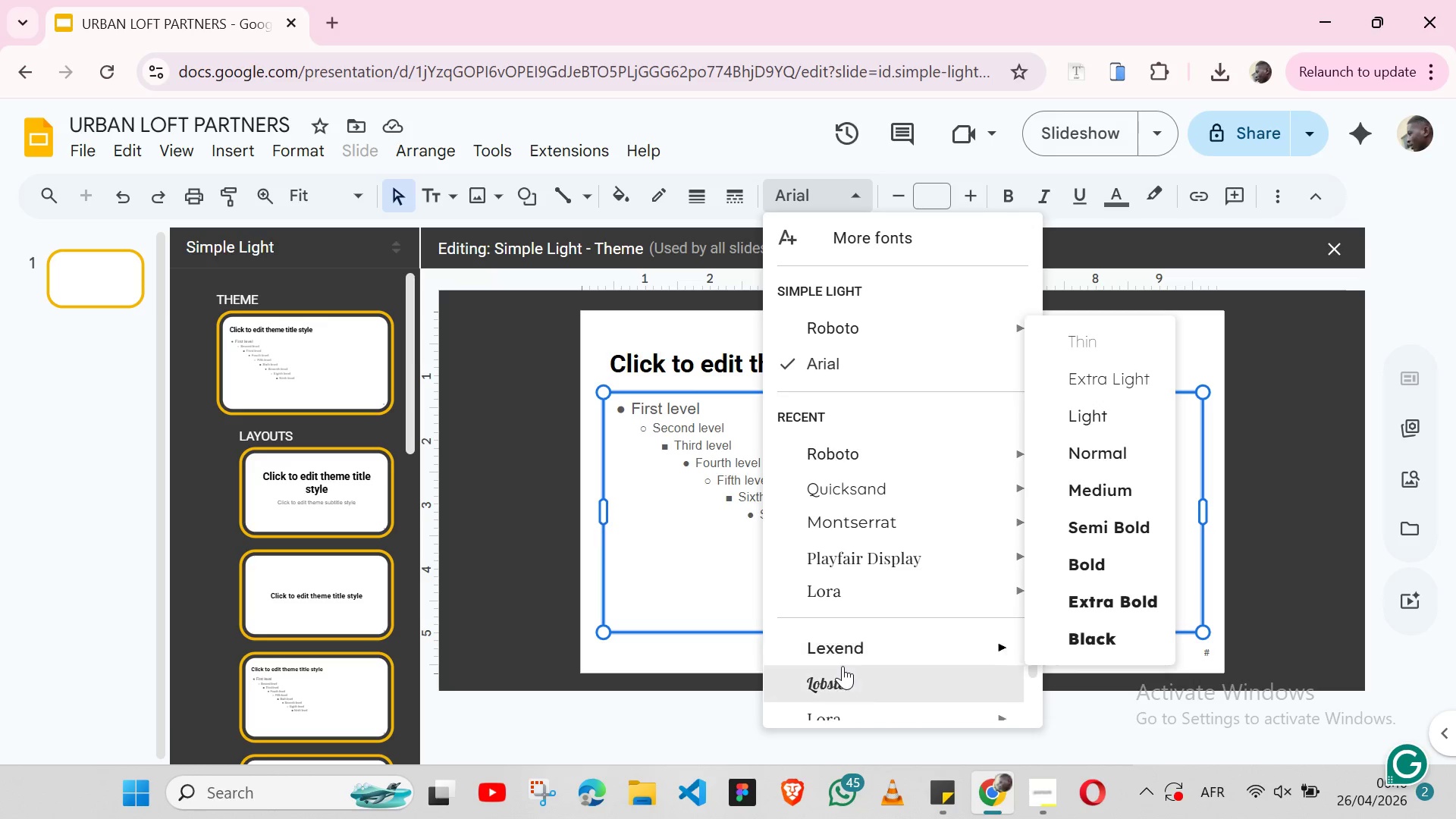 
scroll: coordinate [843, 666], scroll_direction: up, amount: 1.0
 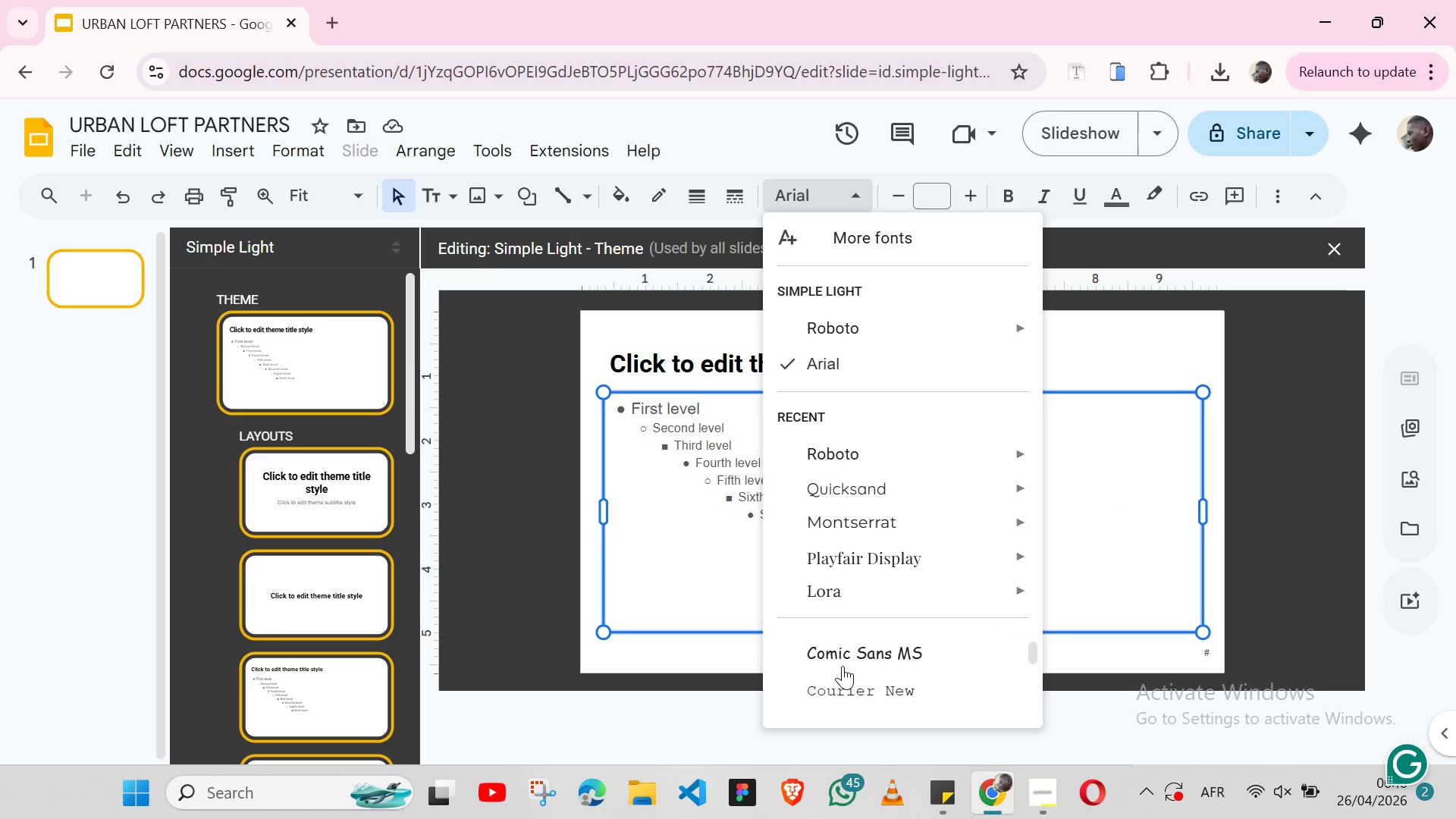 
scroll: coordinate [843, 666], scroll_direction: down, amount: 2.0
 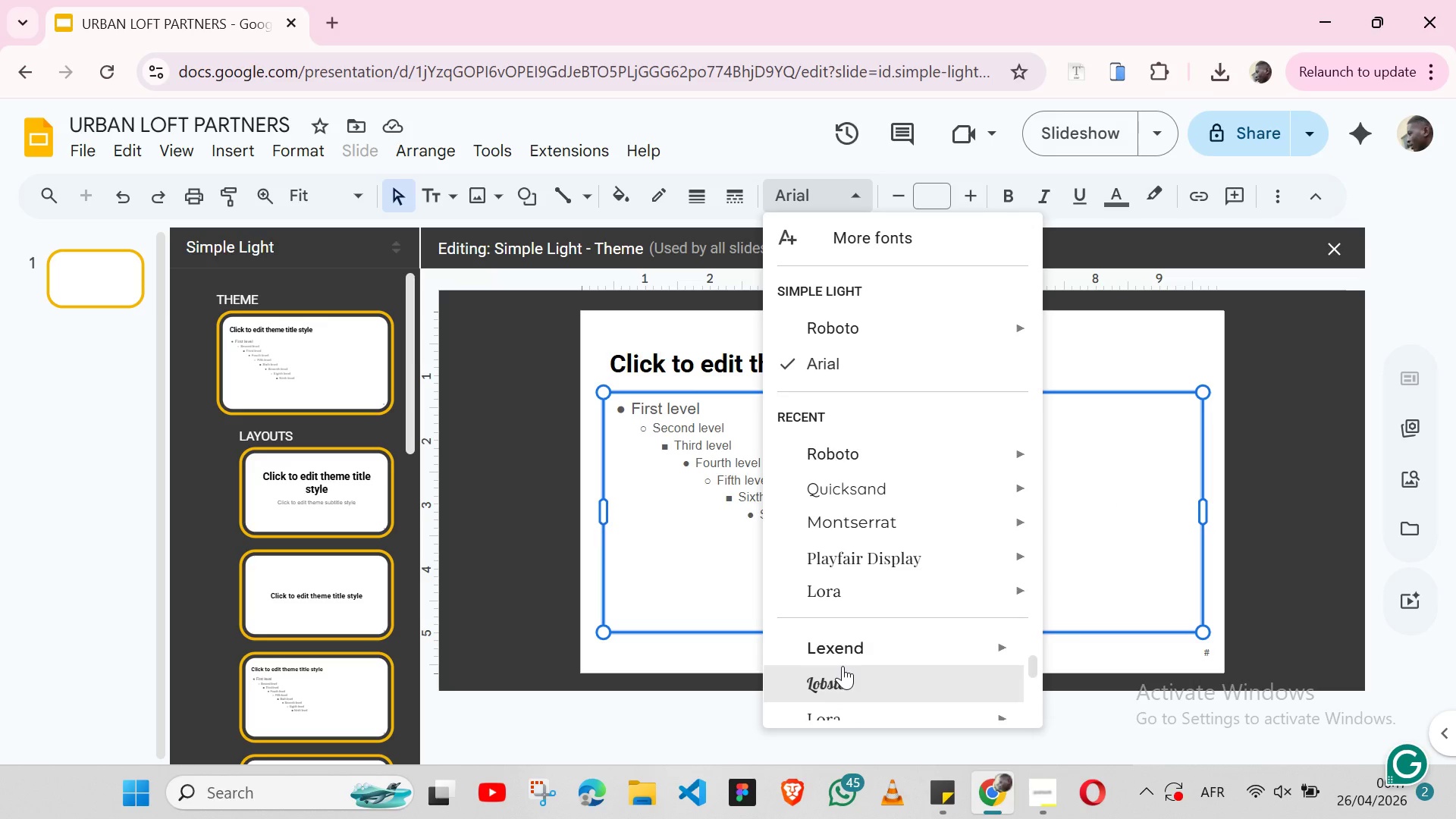 
scroll: coordinate [843, 666], scroll_direction: up, amount: 1.0
 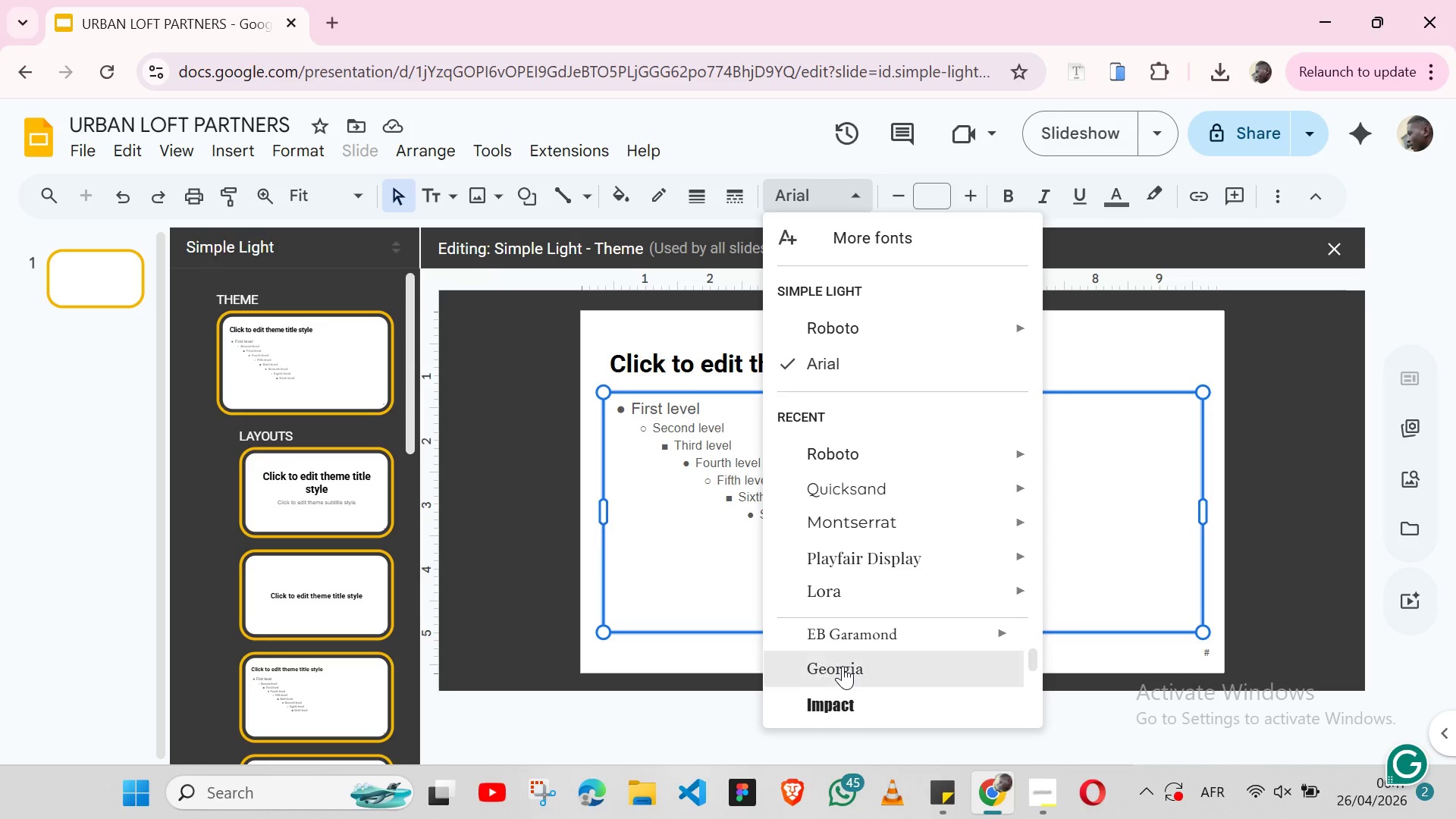 
scroll: coordinate [843, 666], scroll_direction: down, amount: 2.0
 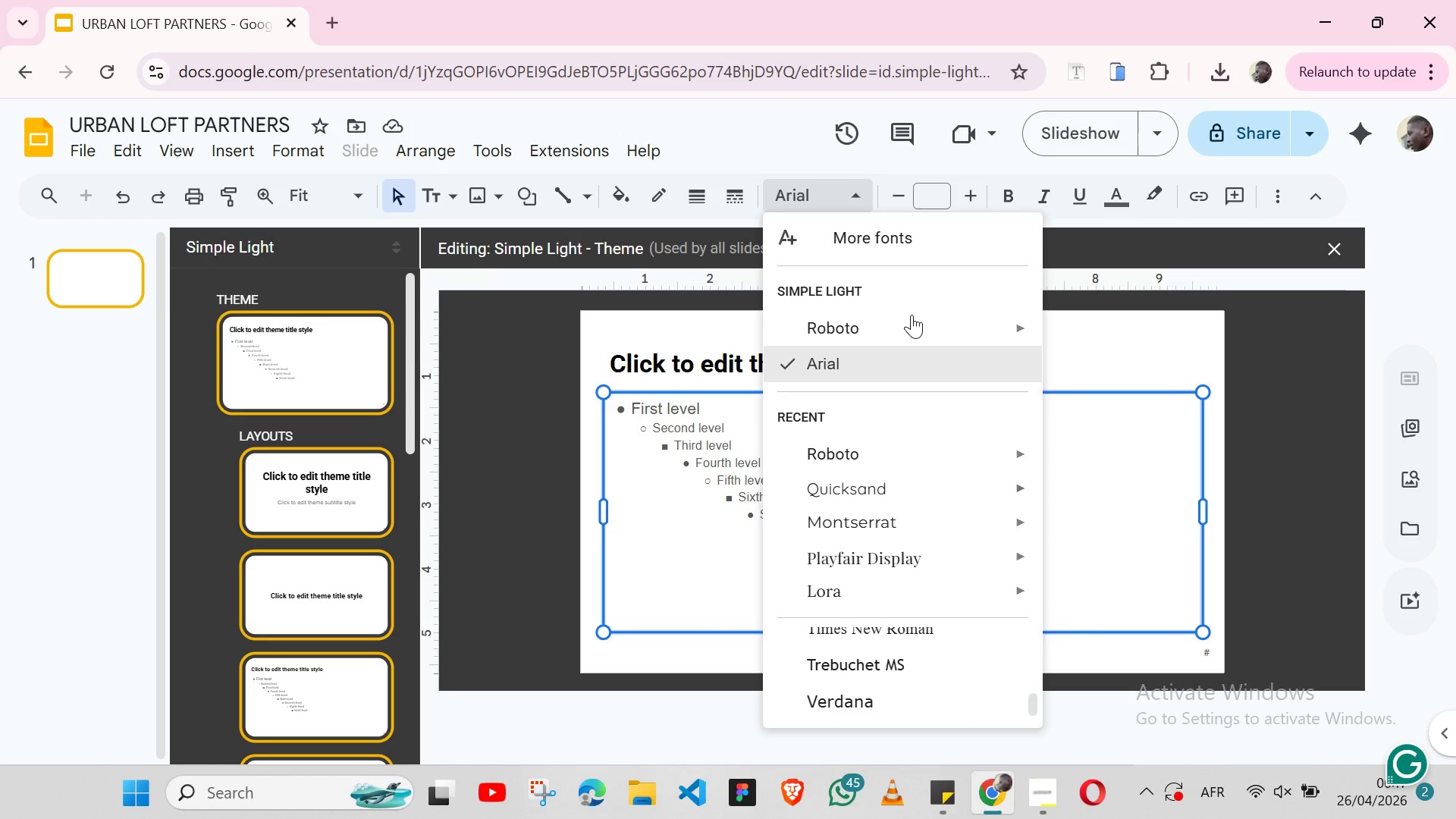 
left_click([873, 222])
 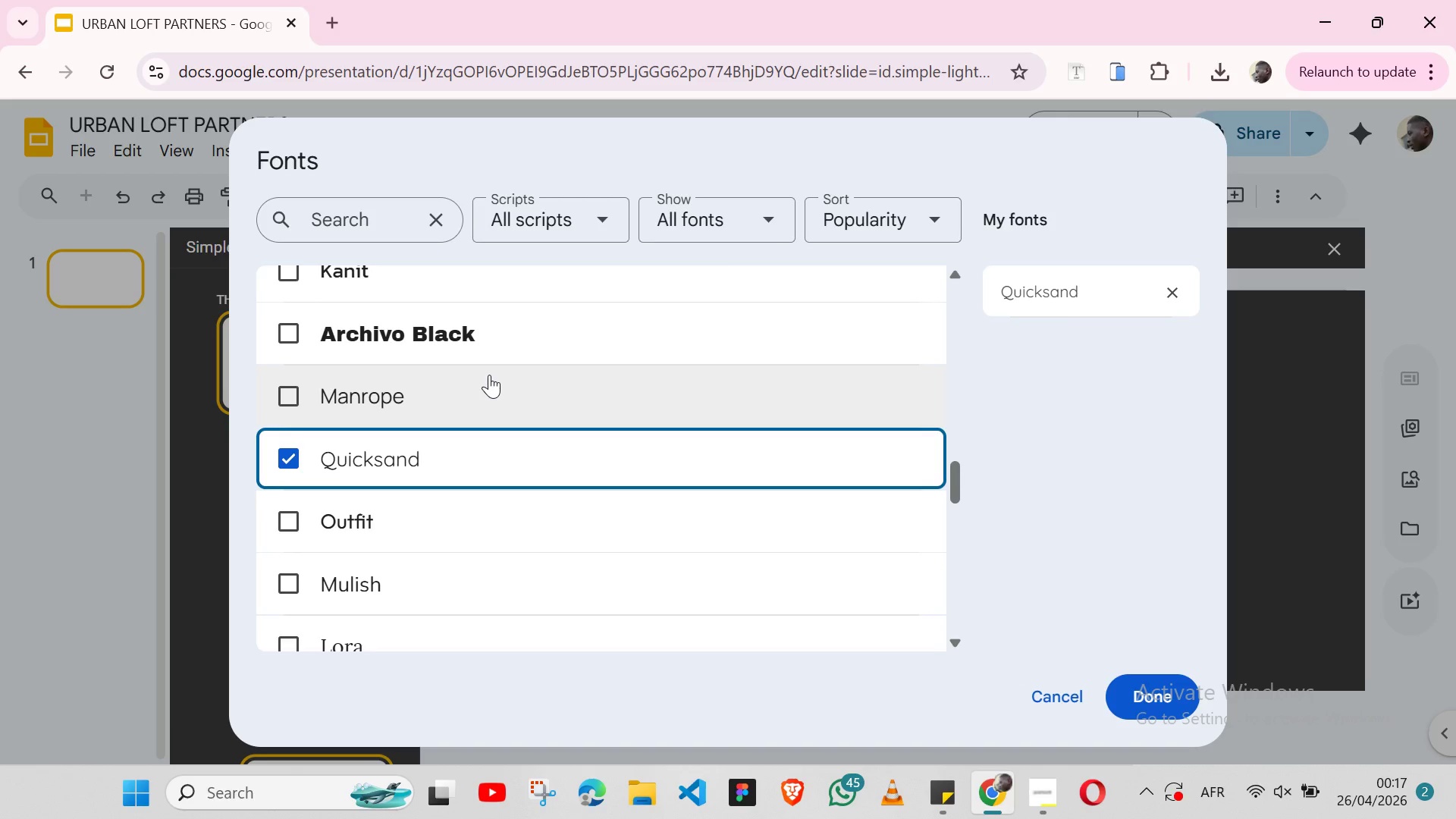 
wait(5.06)
 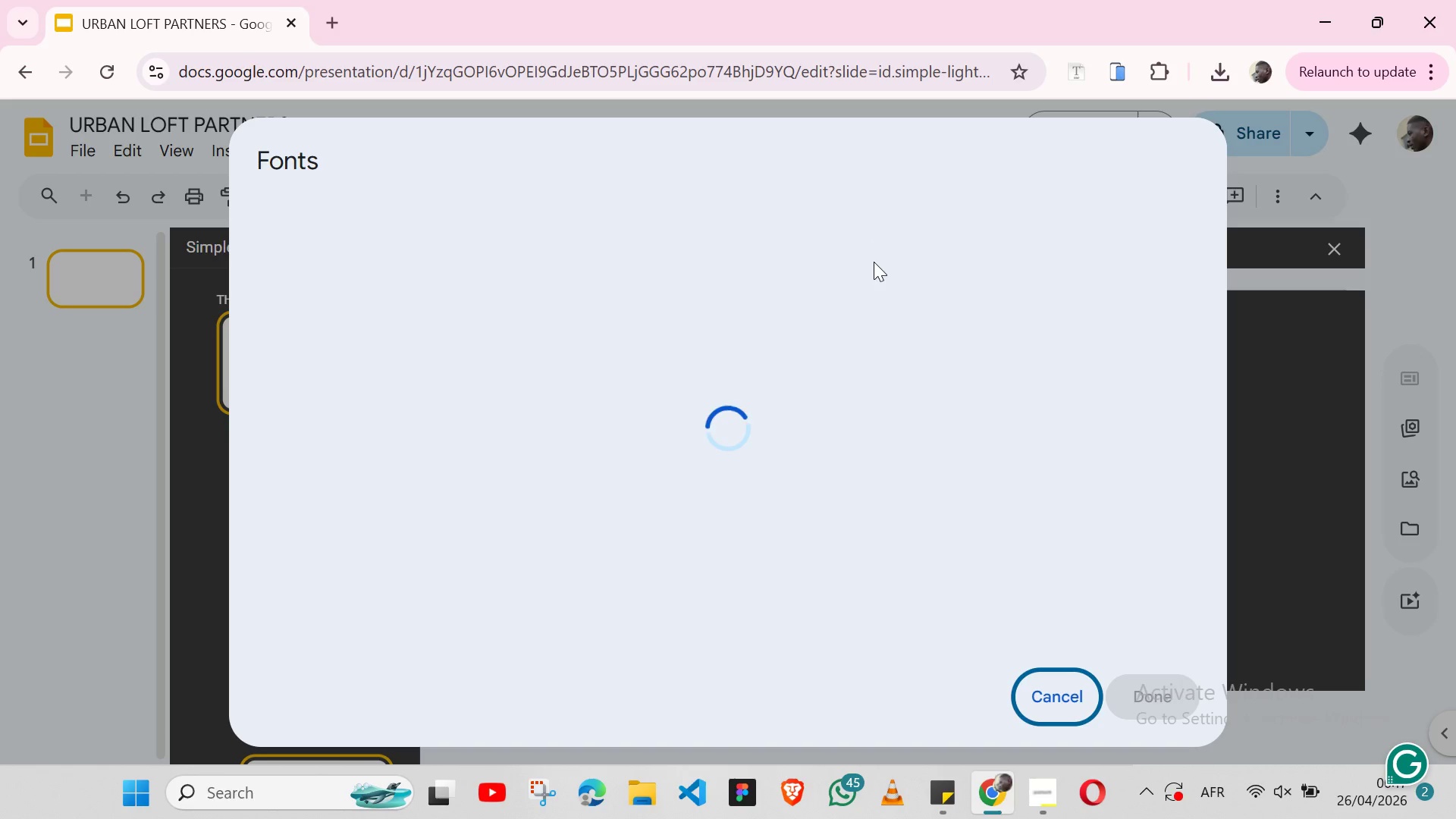 
left_click([364, 233])
 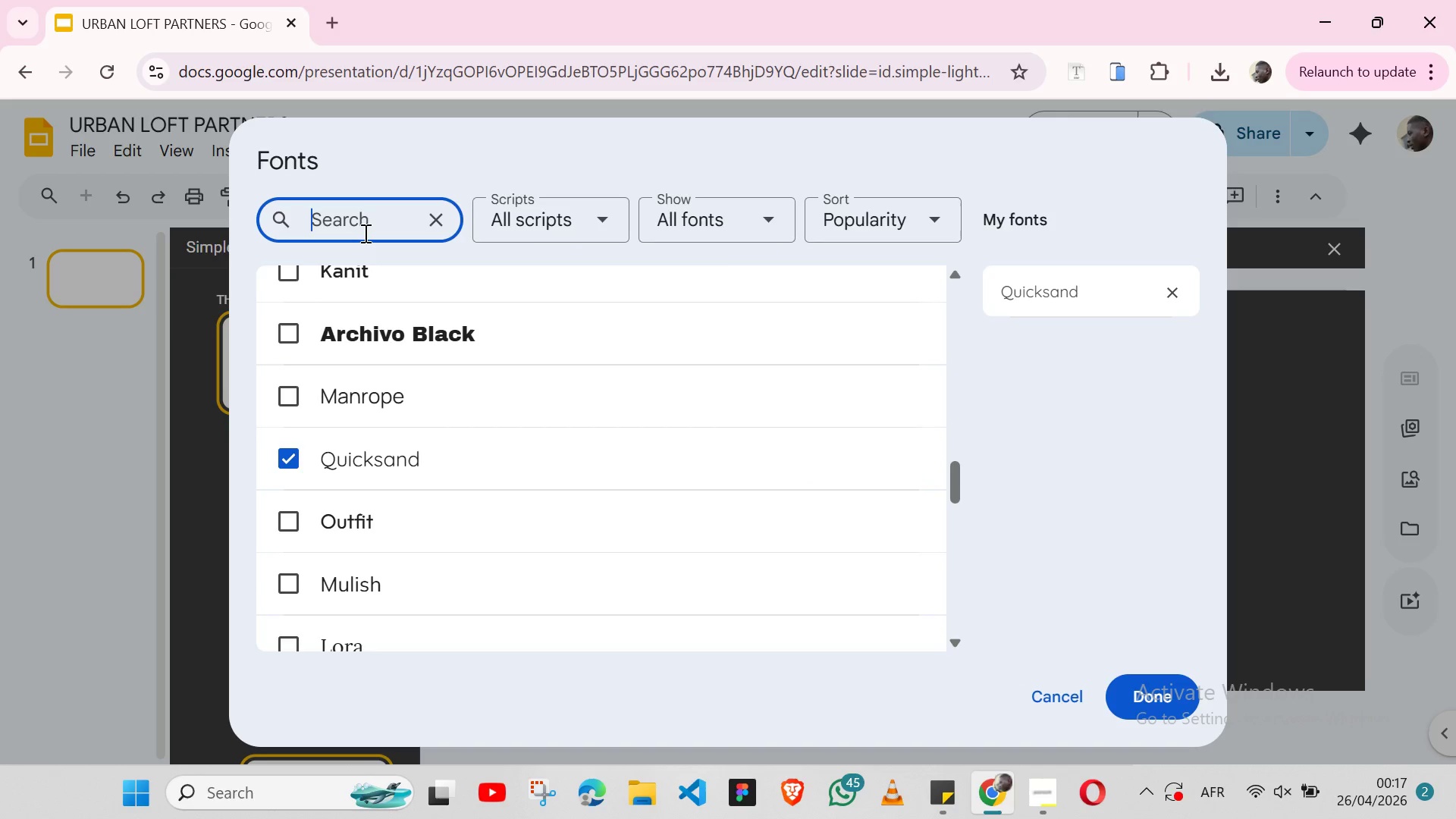 
type(inter)
 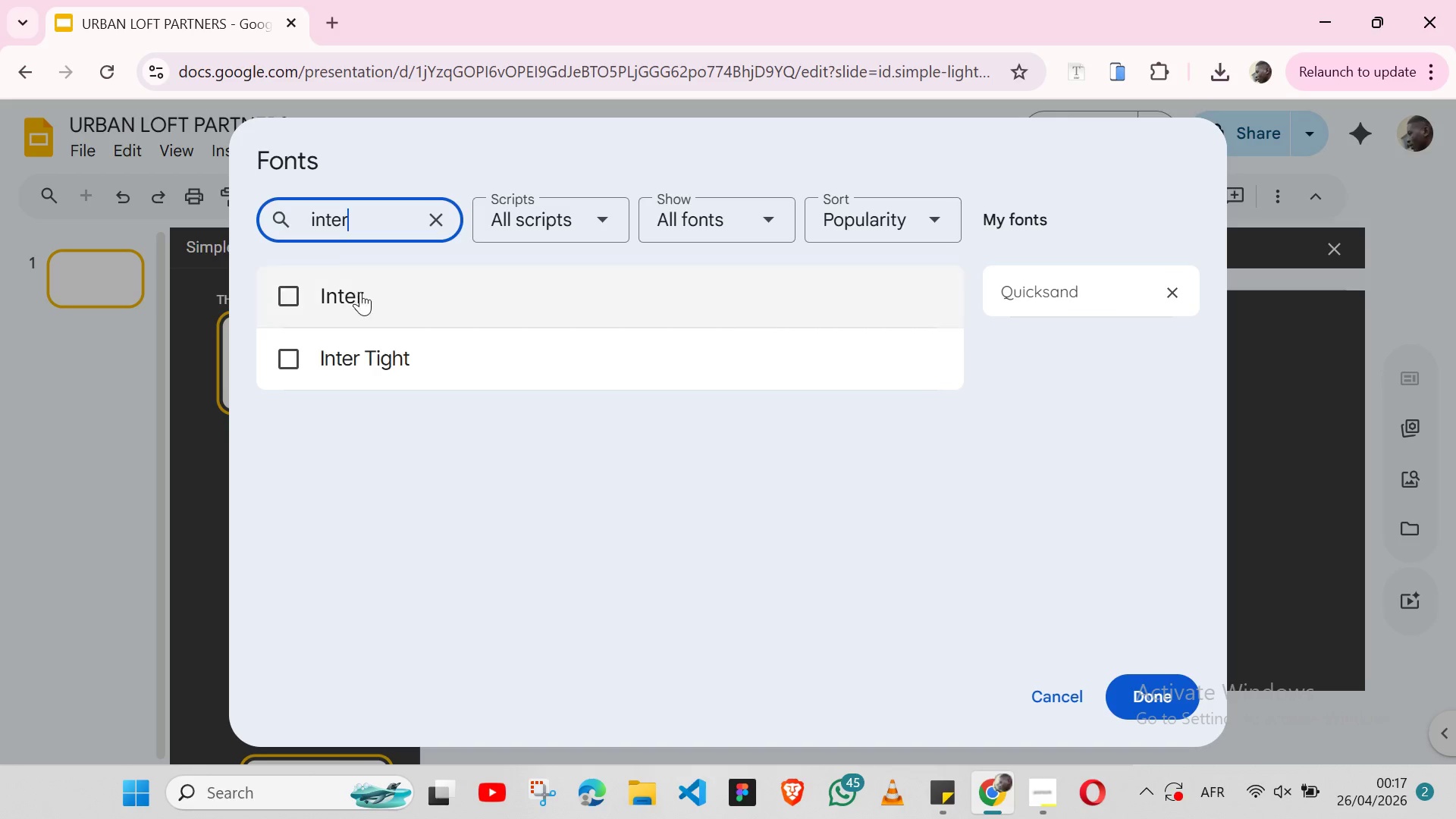 
left_click([360, 297])
 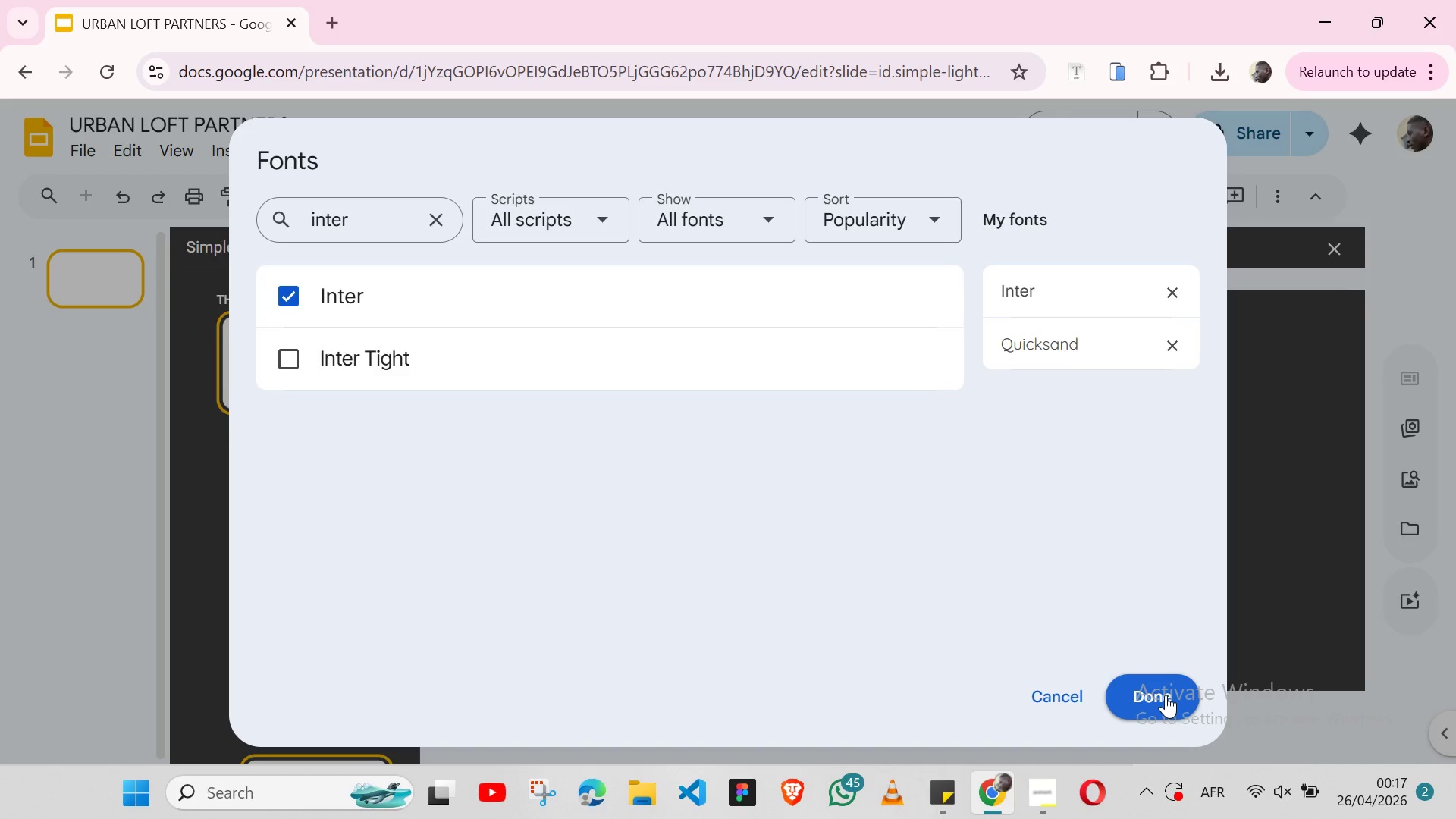 
wait(5.38)
 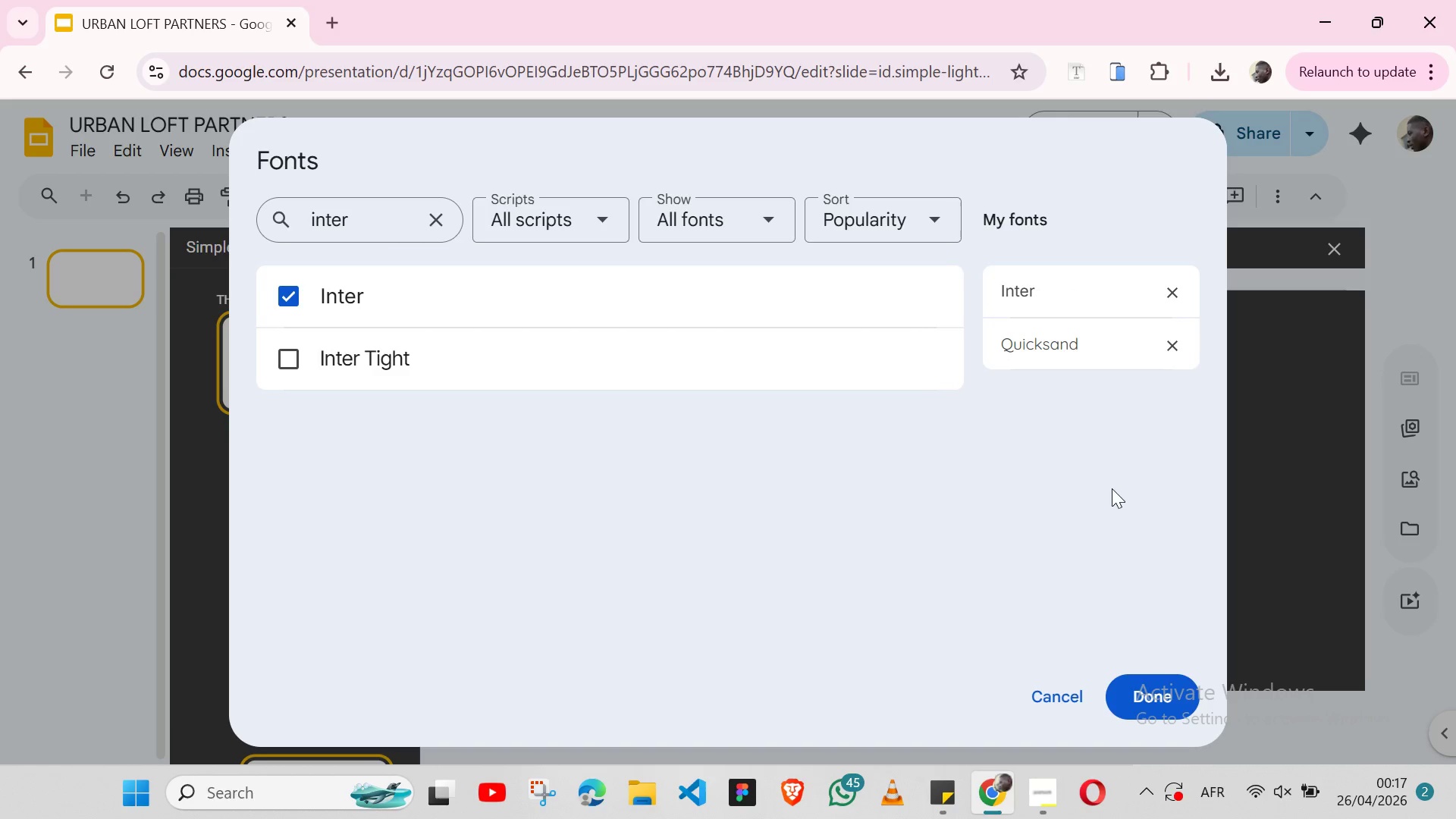 
left_click([1166, 695])
 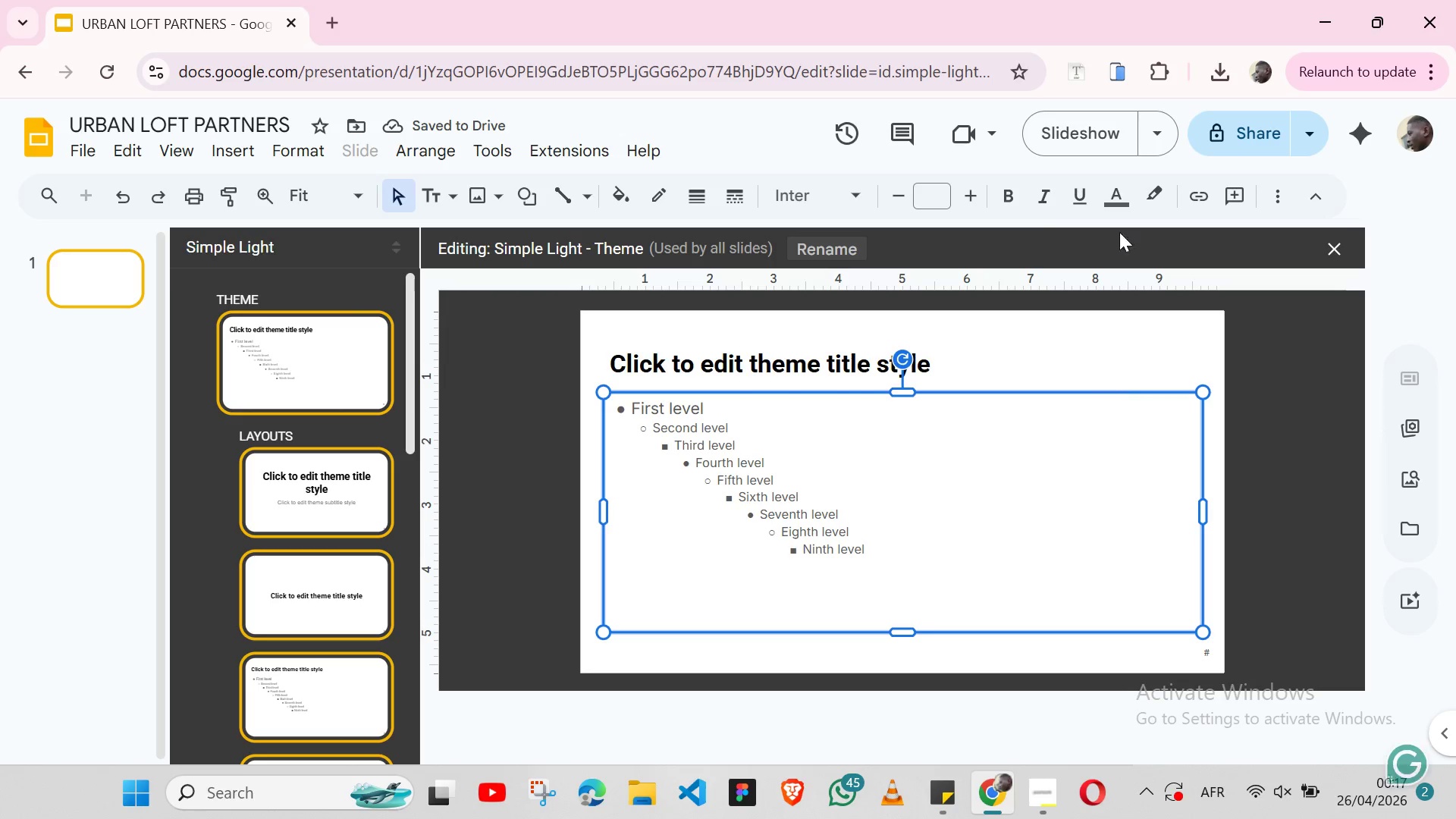 
left_click([921, 202])
 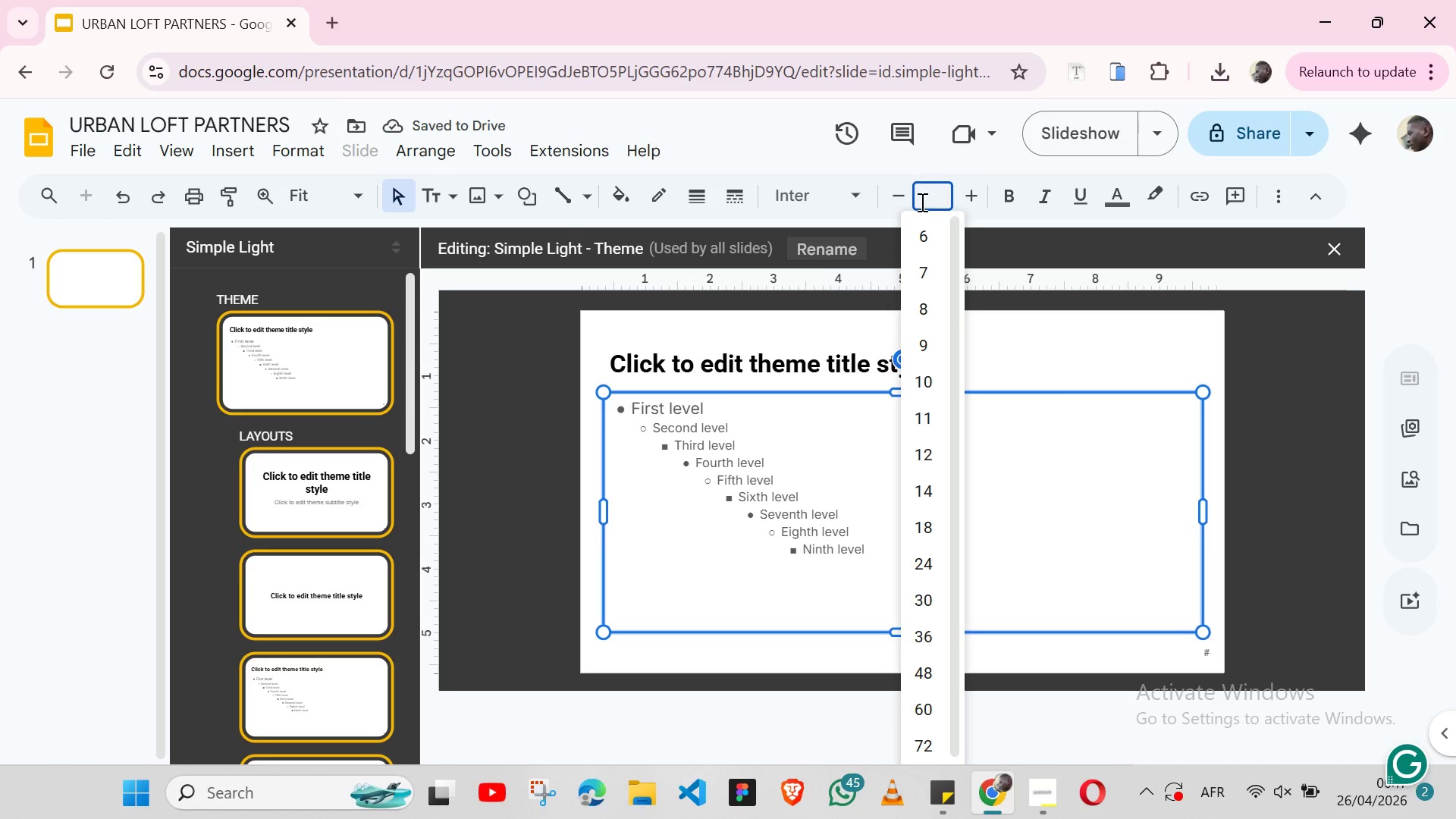 
type(10)
 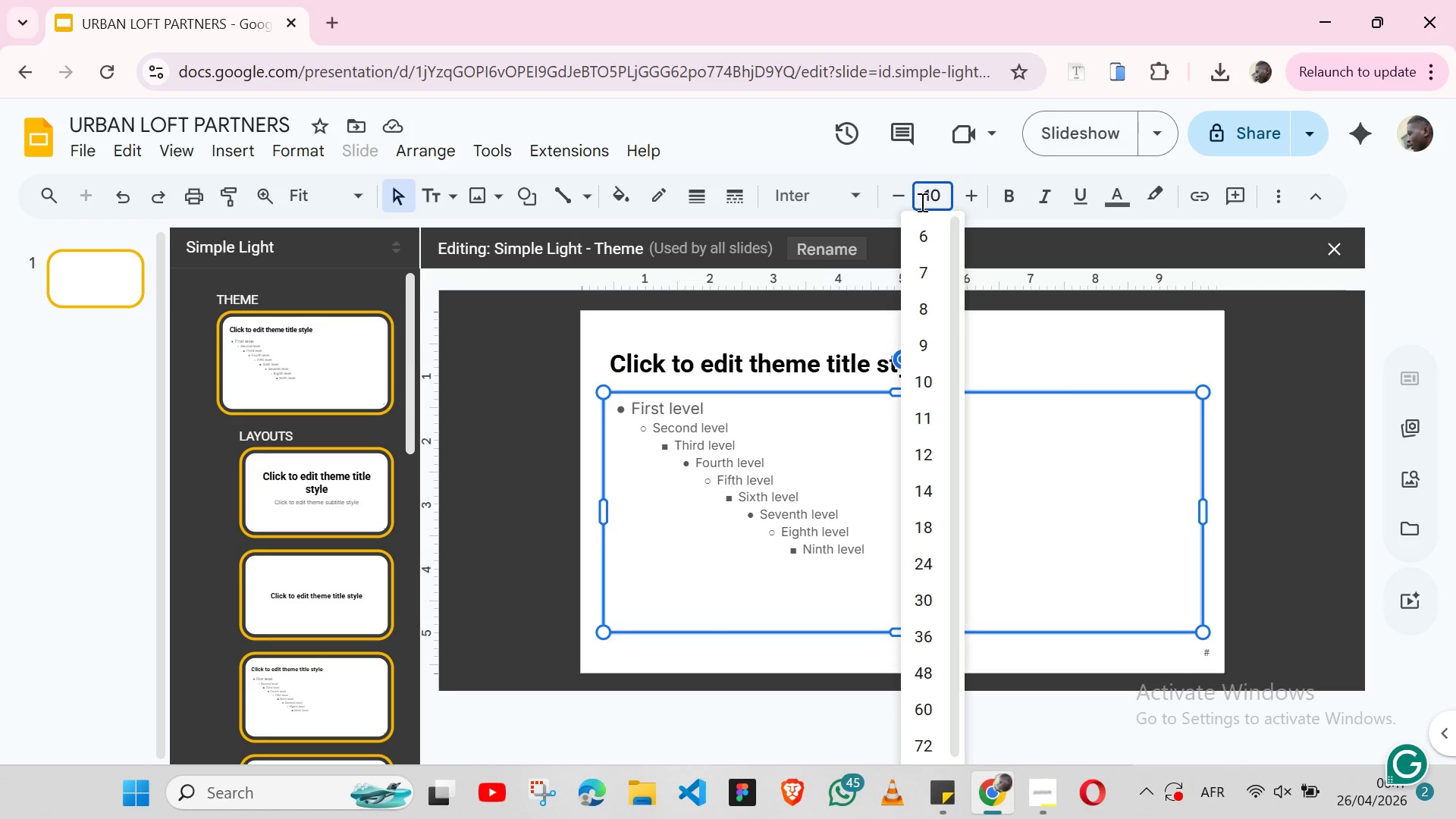 
key(Enter)
 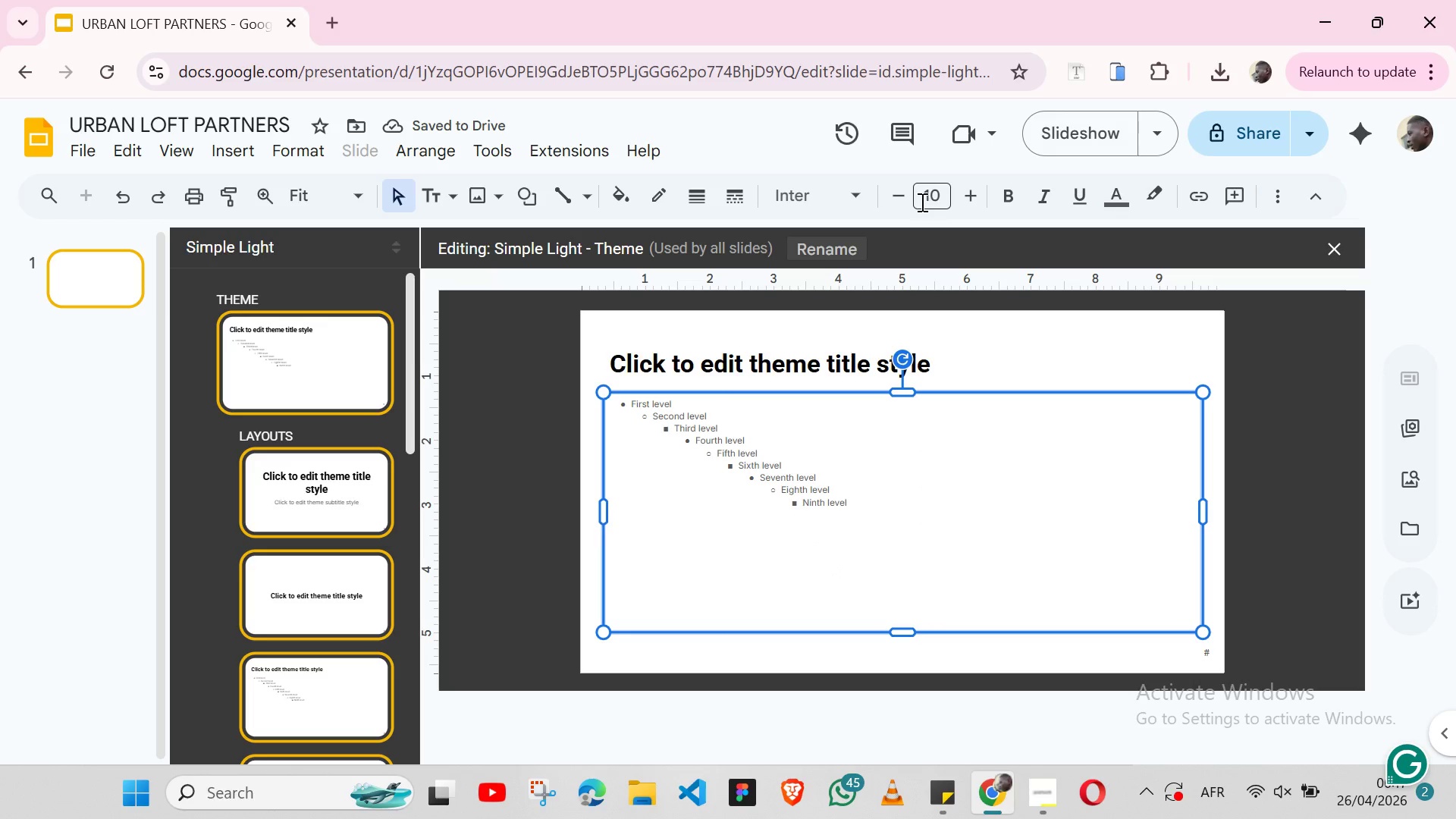 
wait(9.16)
 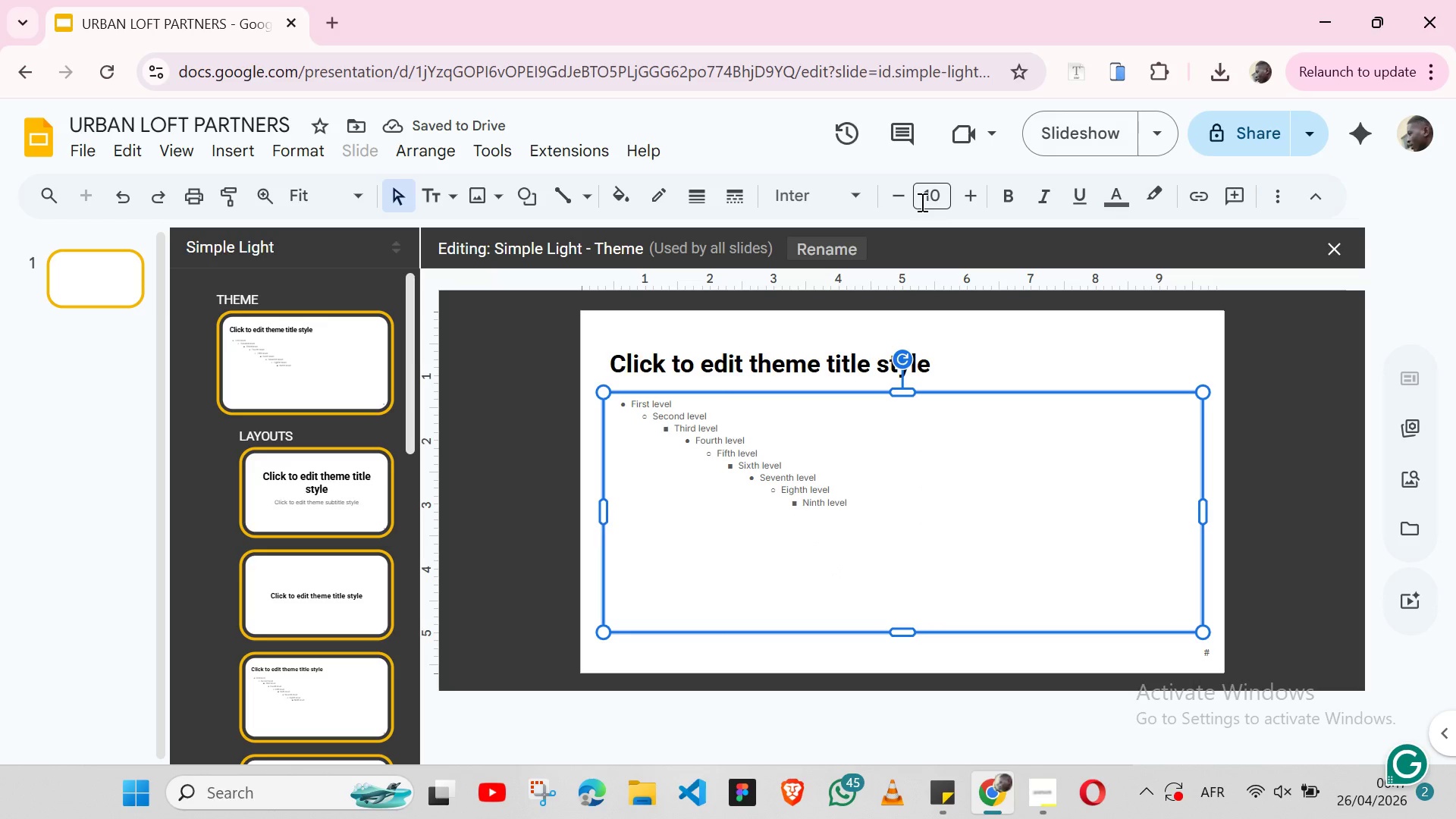 
left_click([1043, 344])
 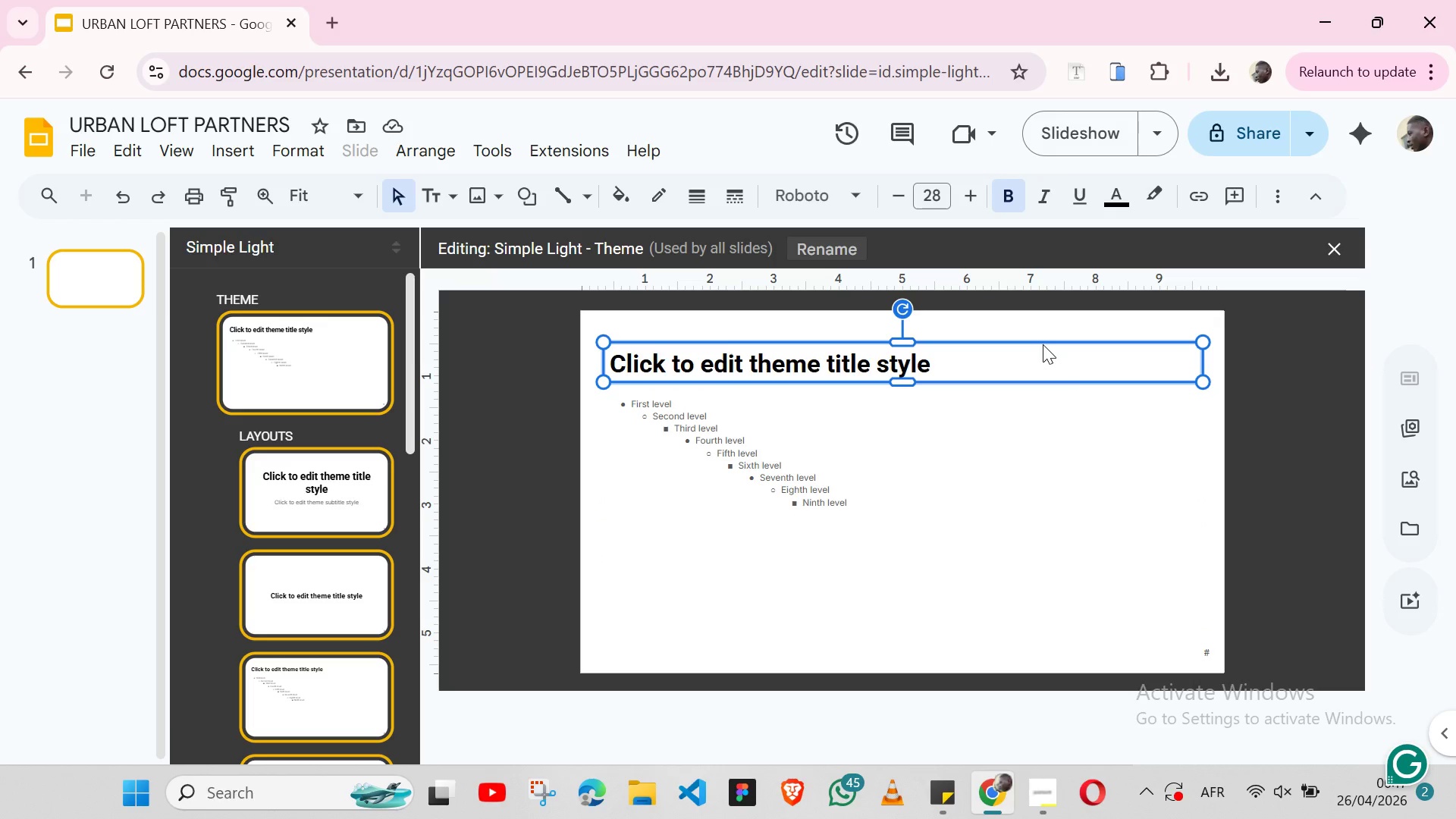 
wait(13.61)
 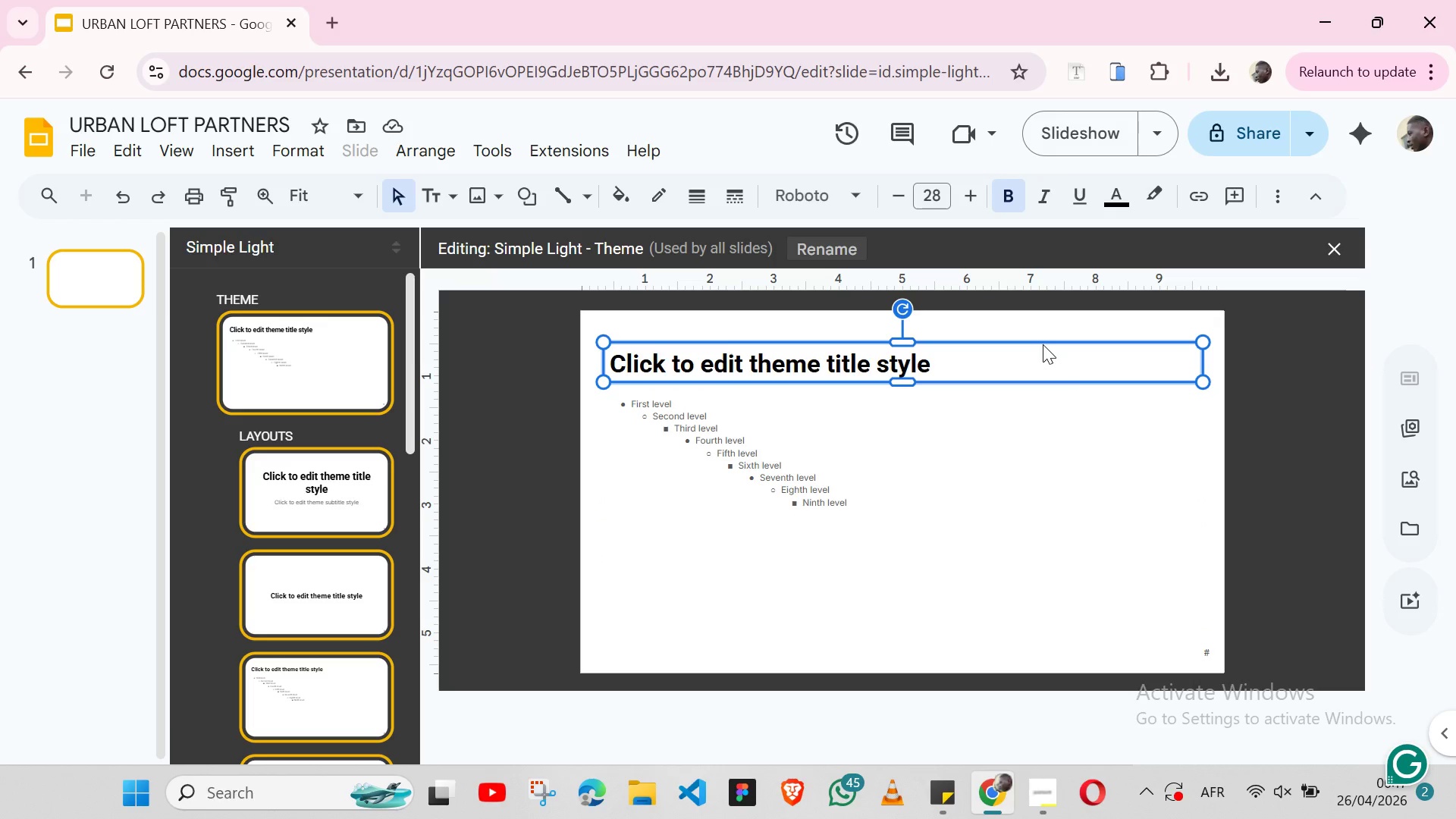 
left_click([1117, 194])
 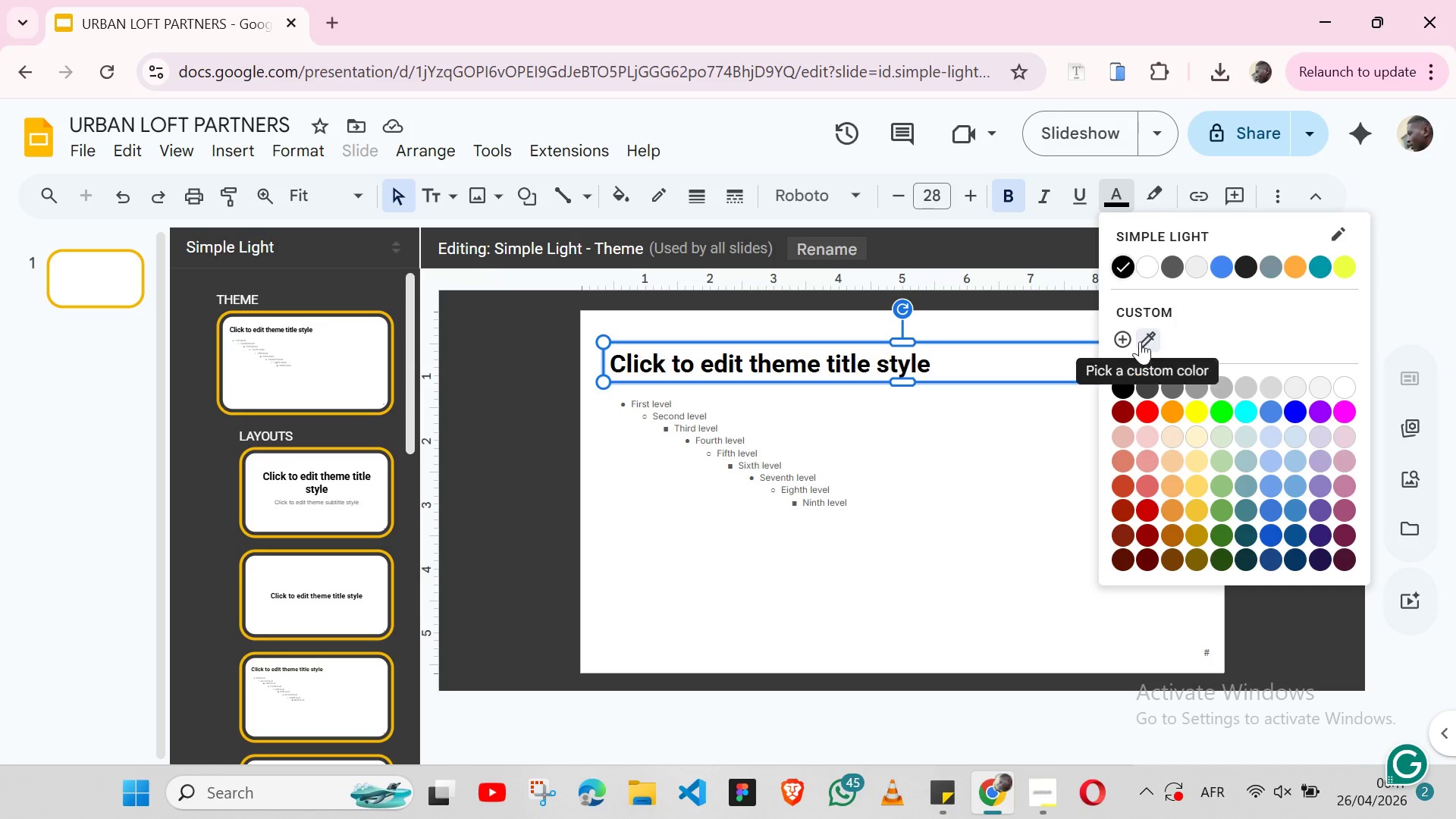 
left_click([1125, 334])
 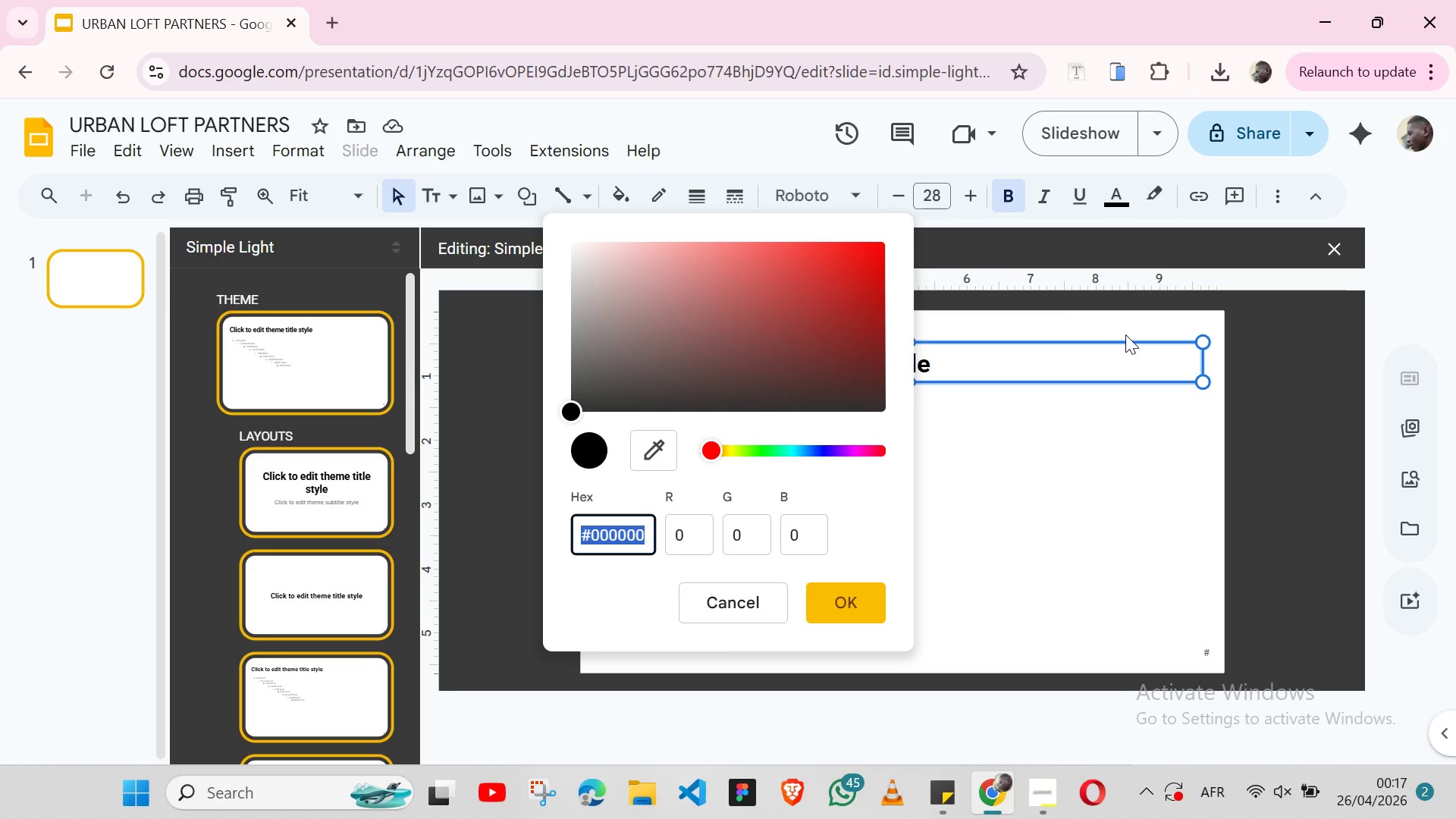 
type(2f4f4f)
 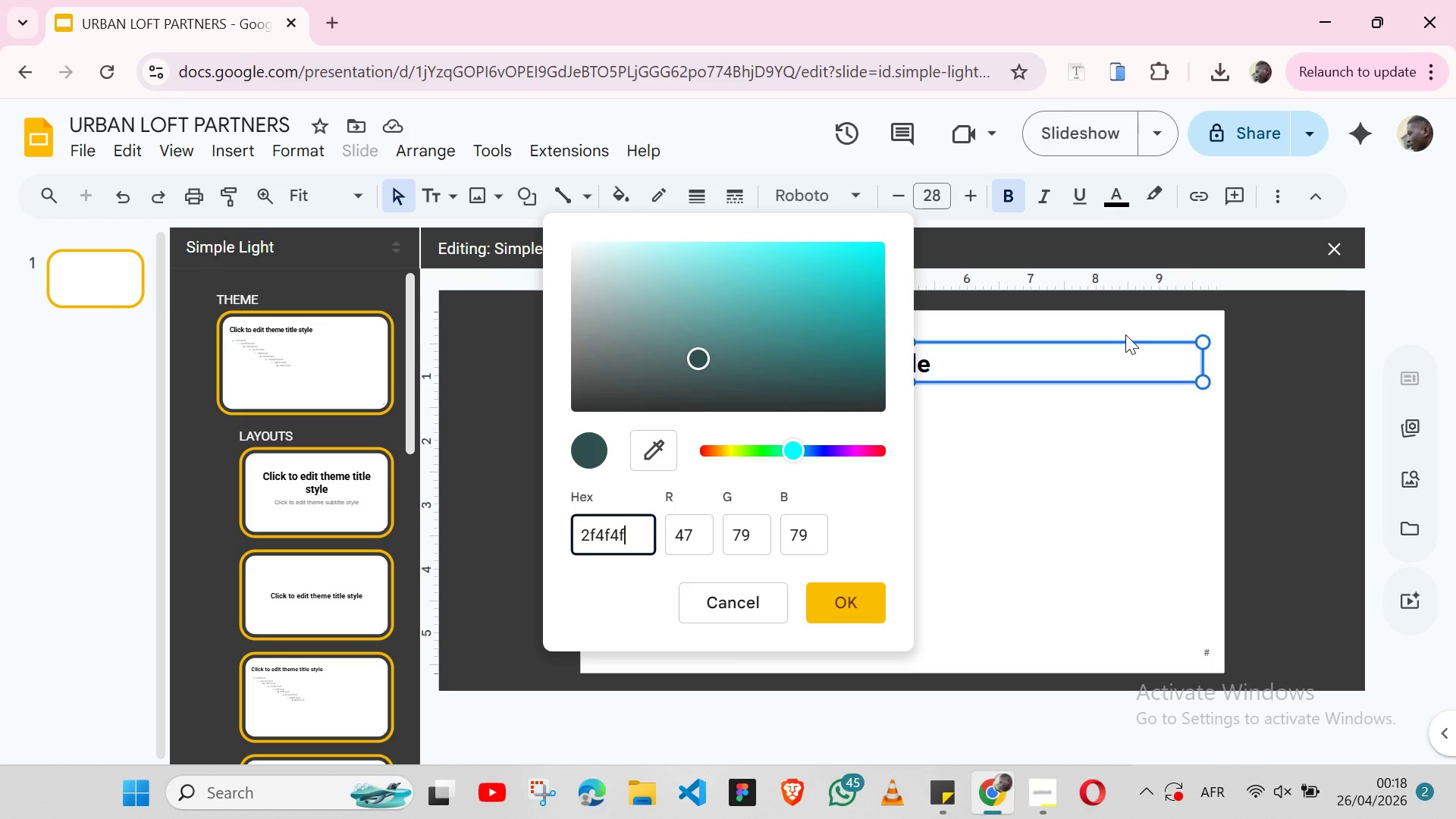 
key(Enter)
 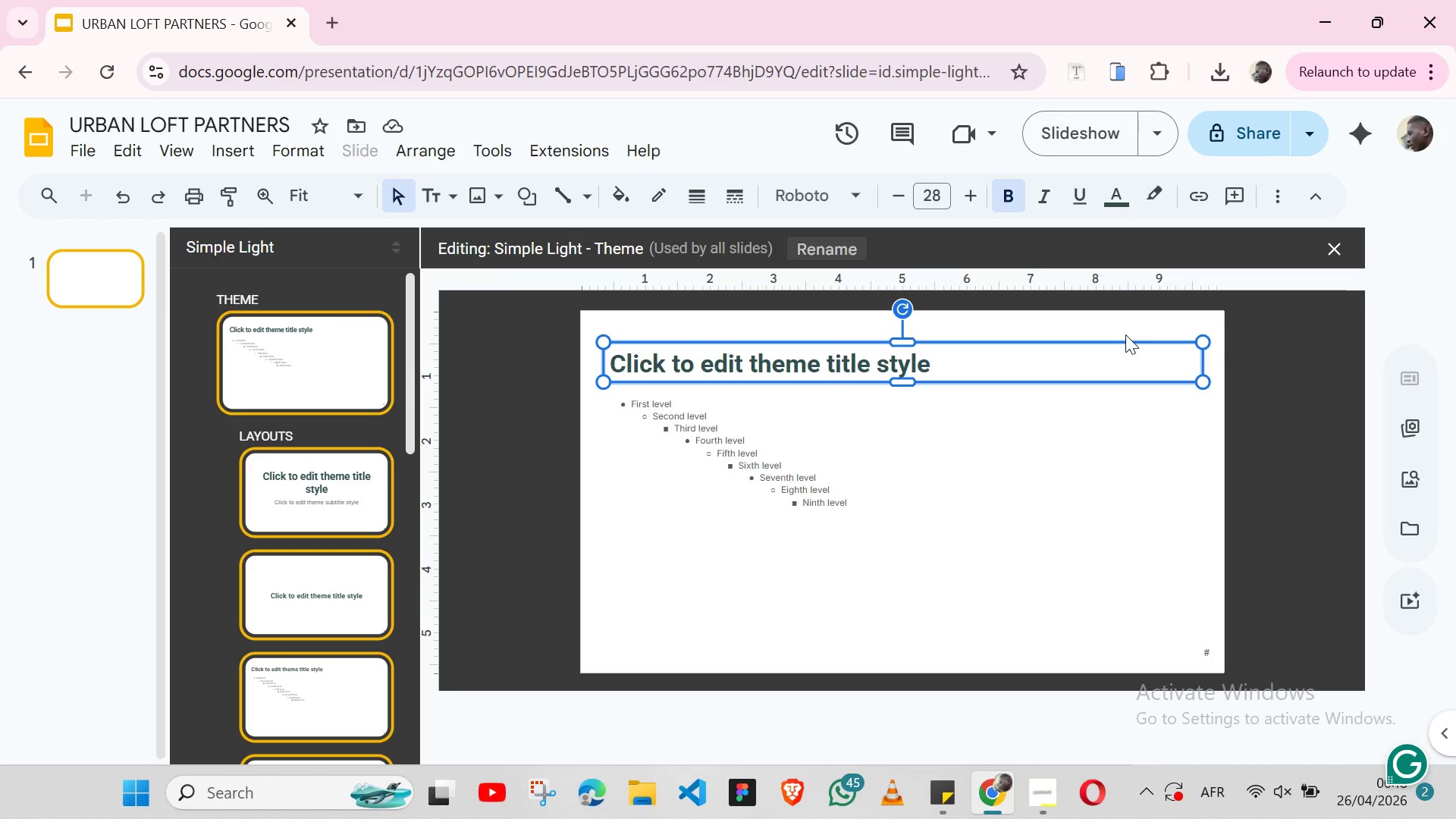 
wait(31.09)
 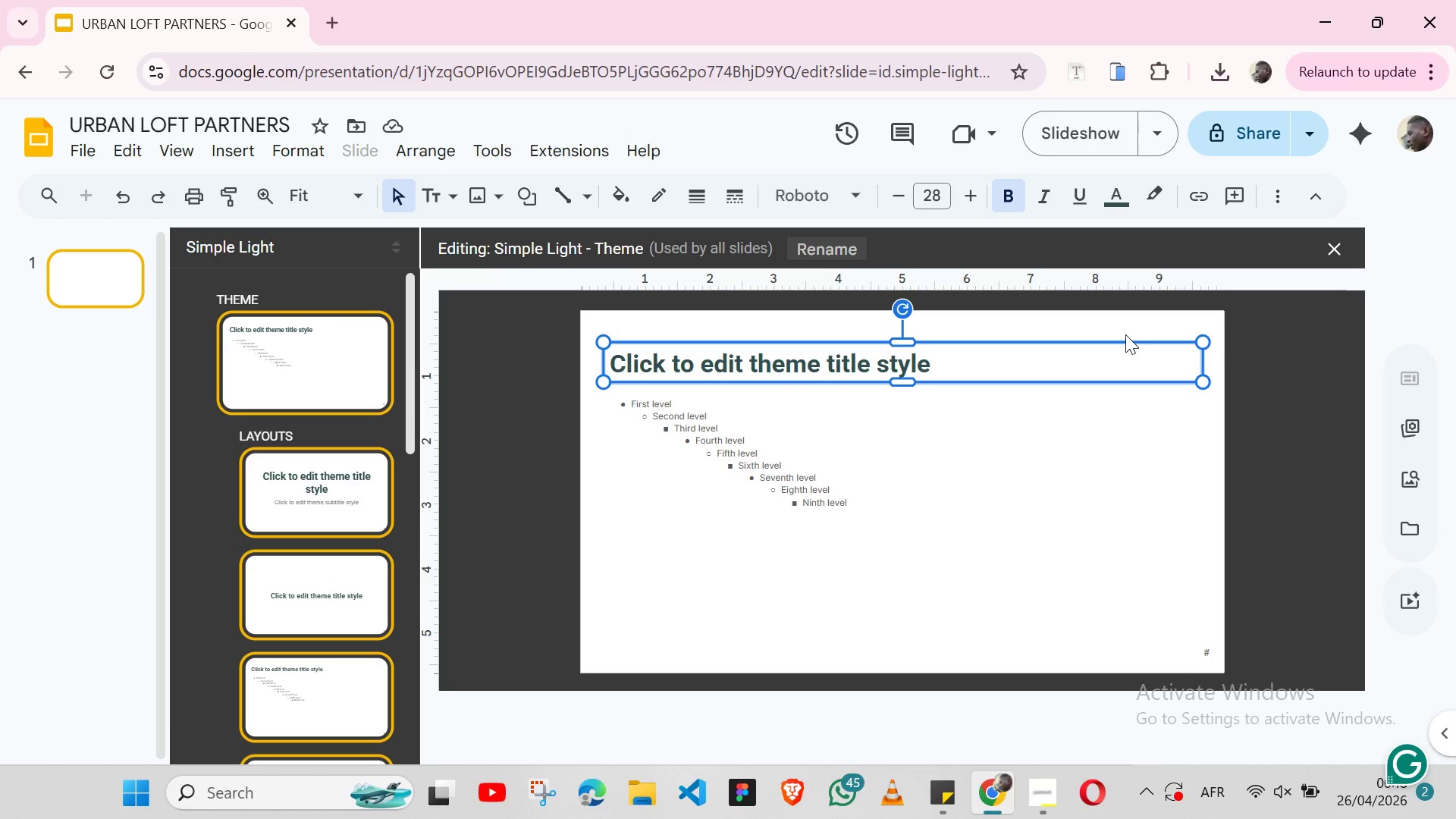 
left_click([1114, 396])
 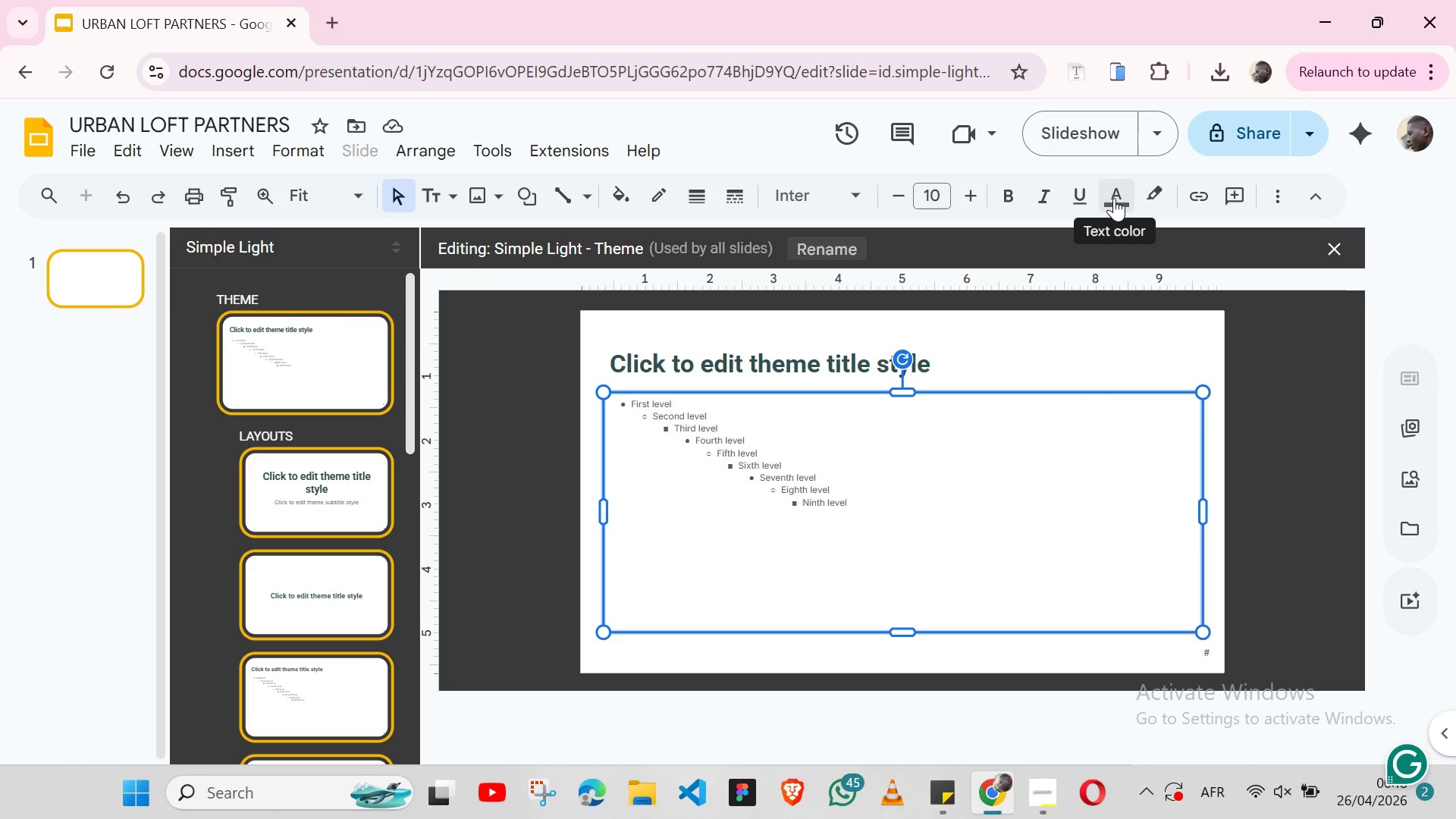 
left_click([1114, 198])
 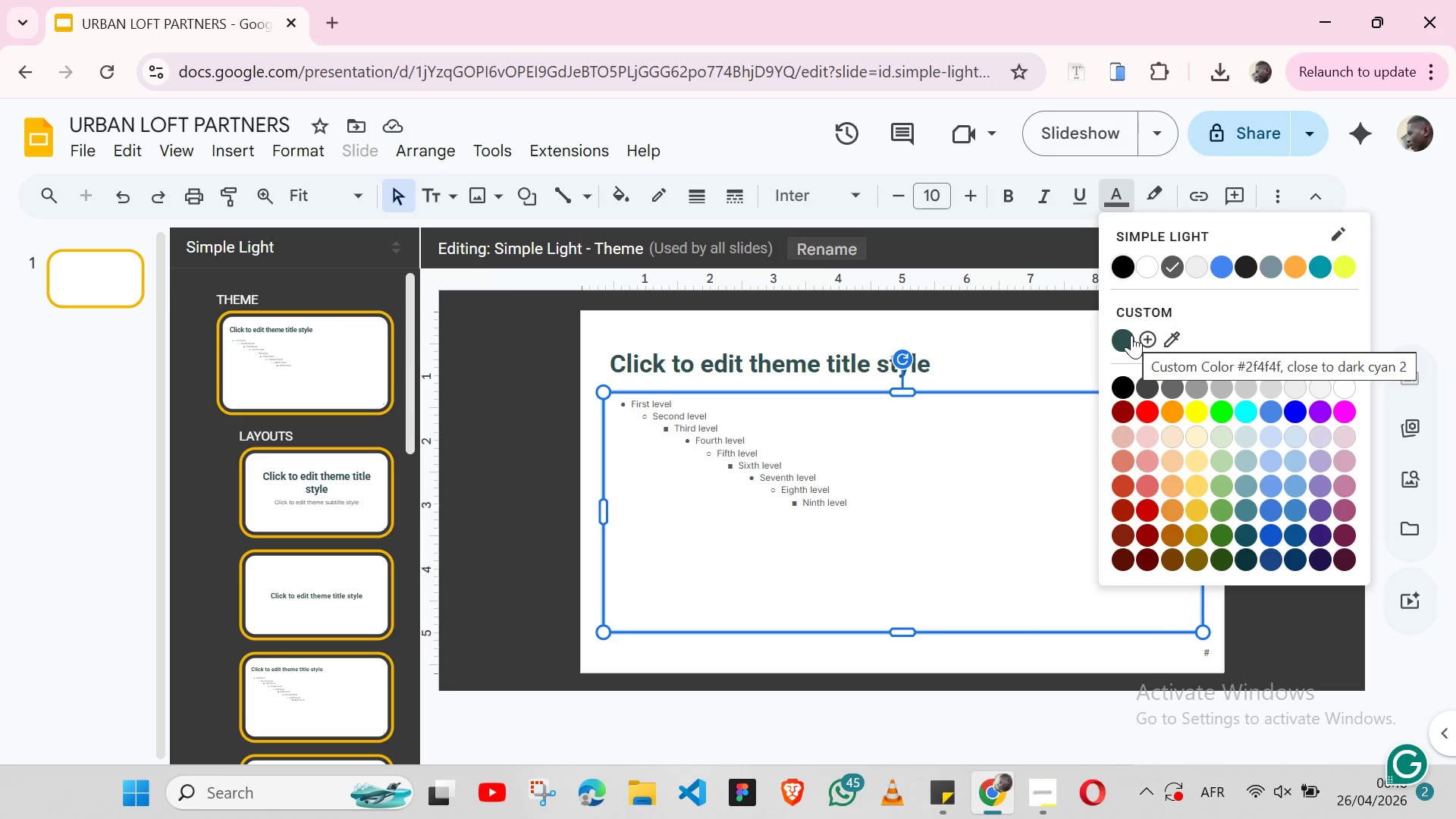 
left_click([1130, 337])
 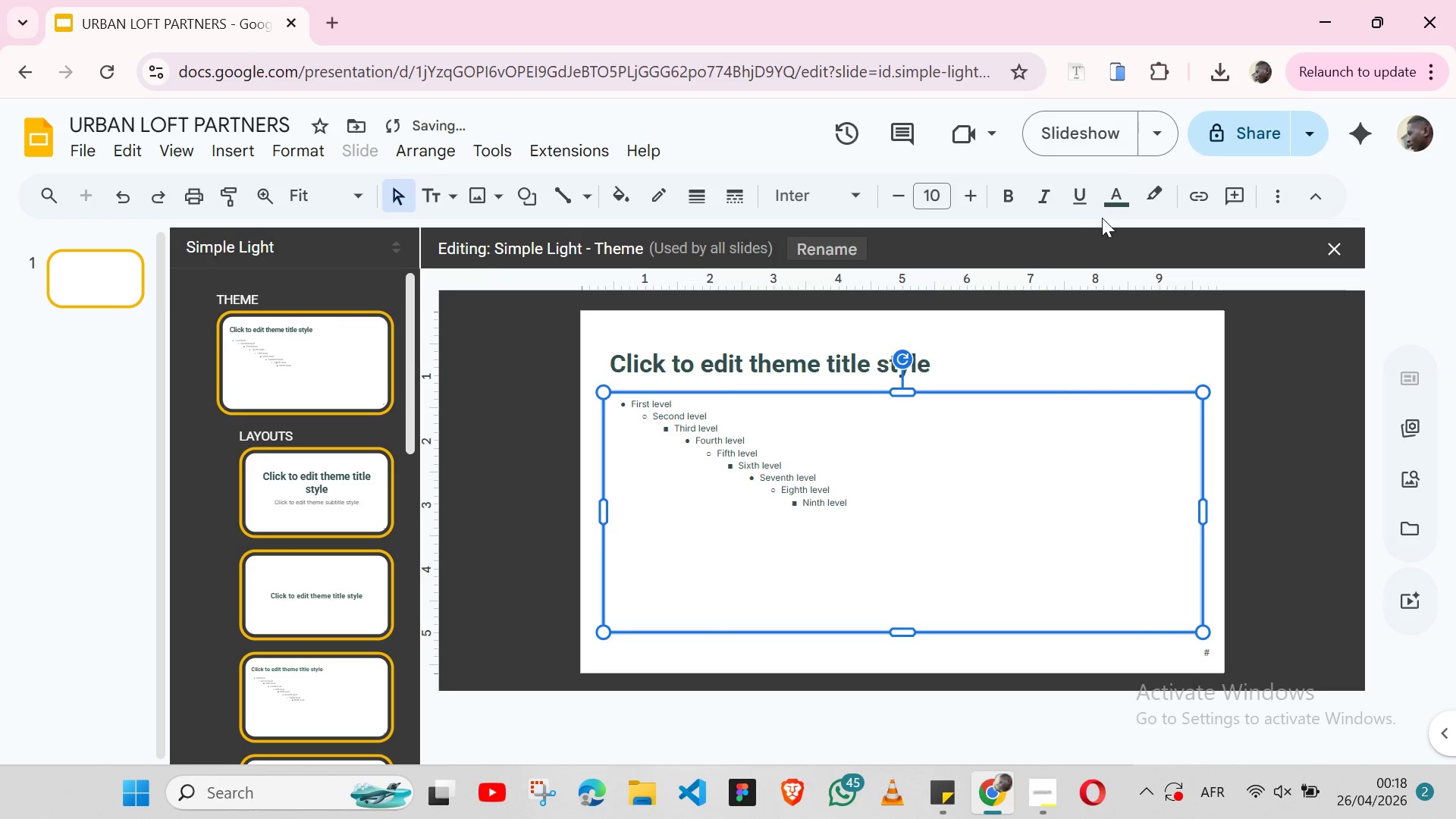 
left_click([1113, 202])
 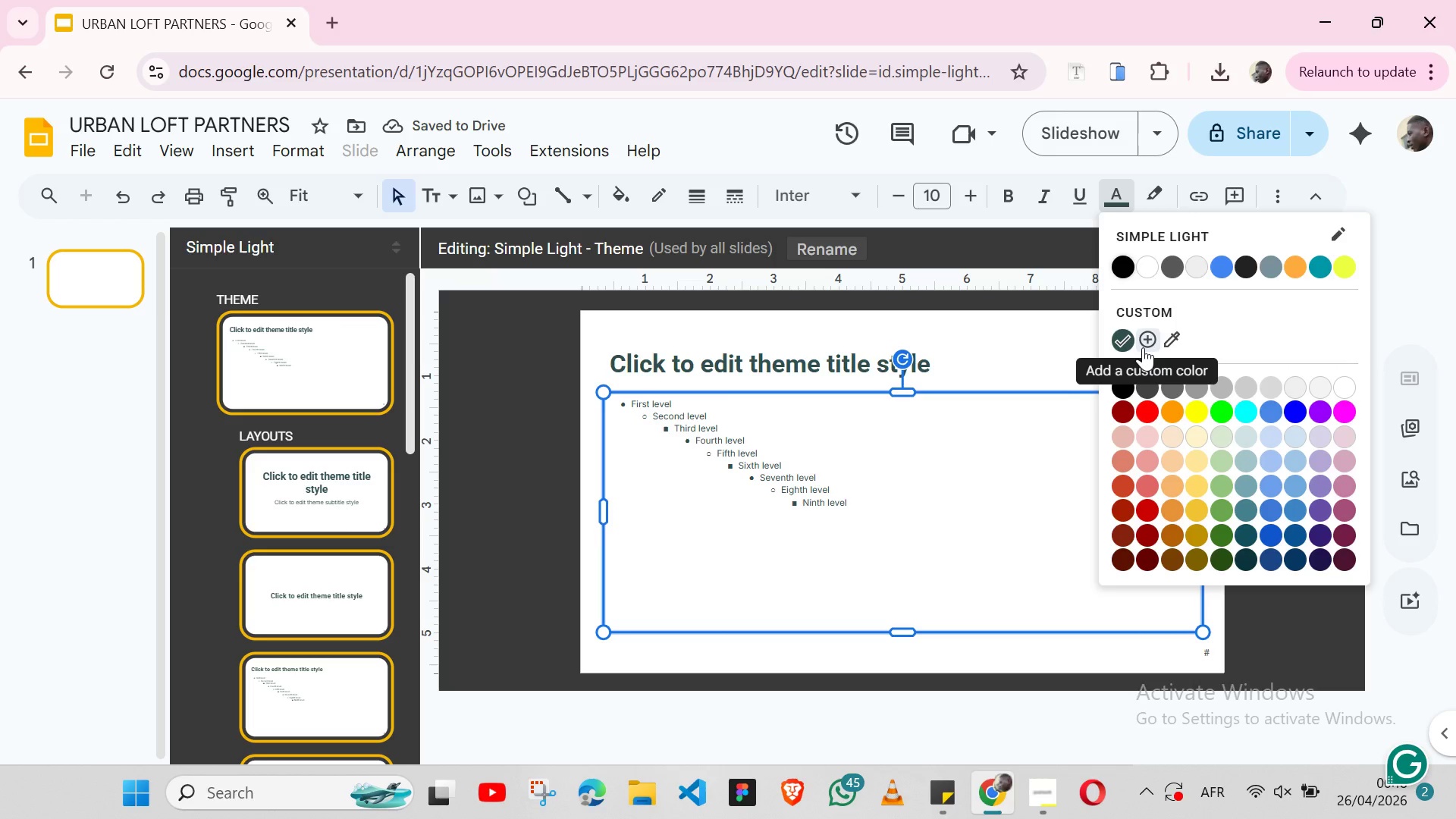 
left_click([1143, 347])
 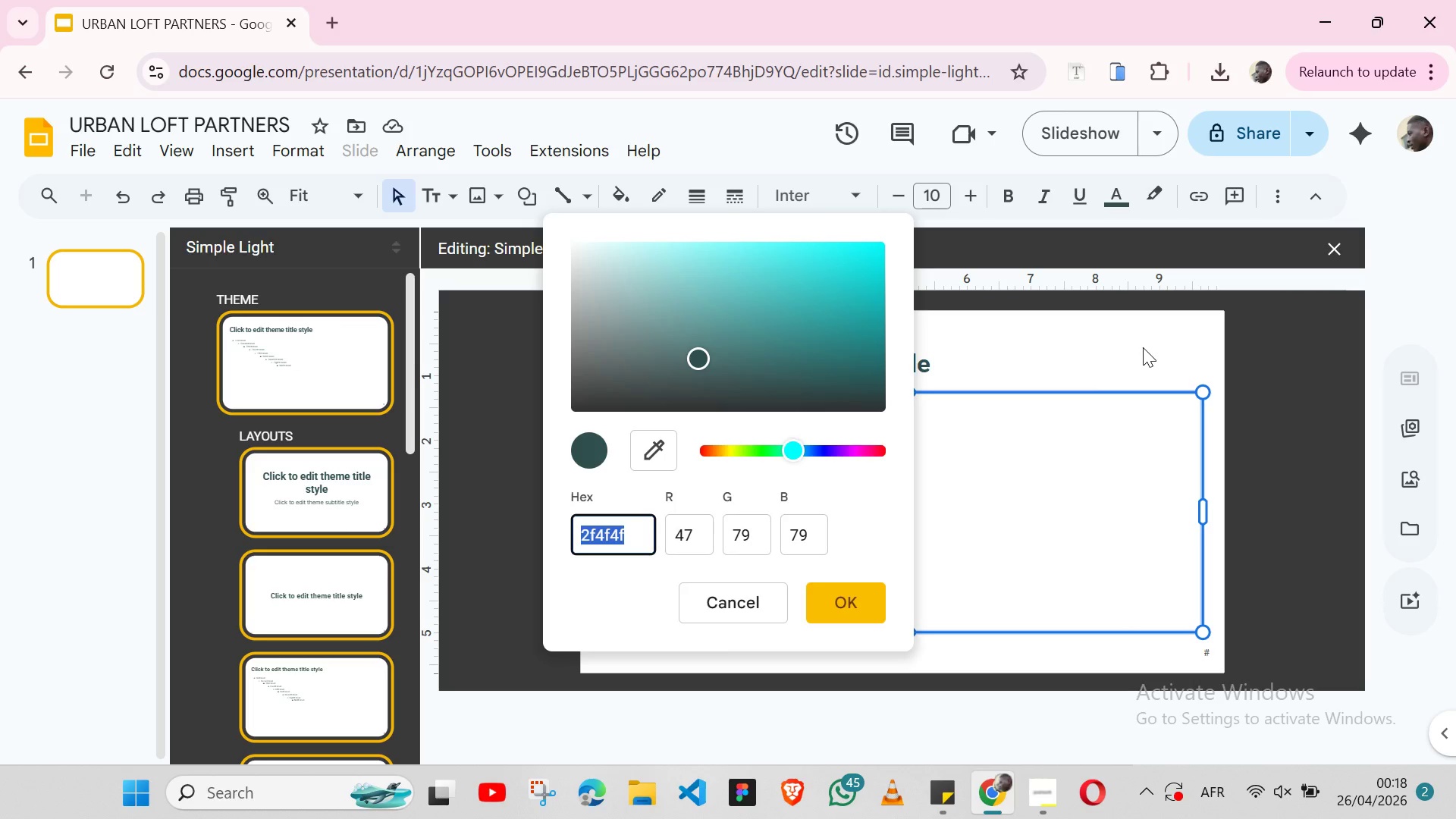 
type(ff8c00)
 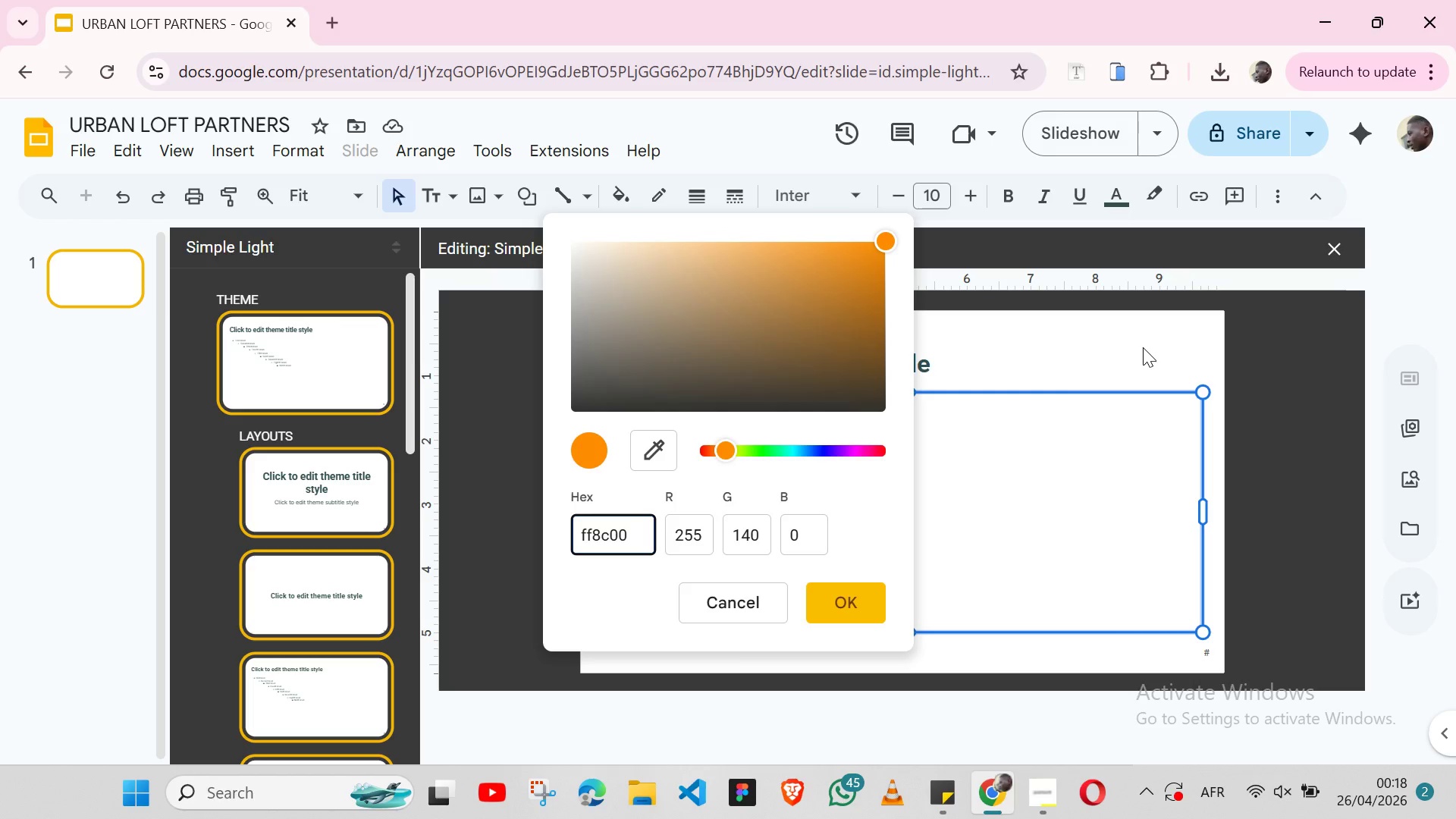 
key(Enter)
 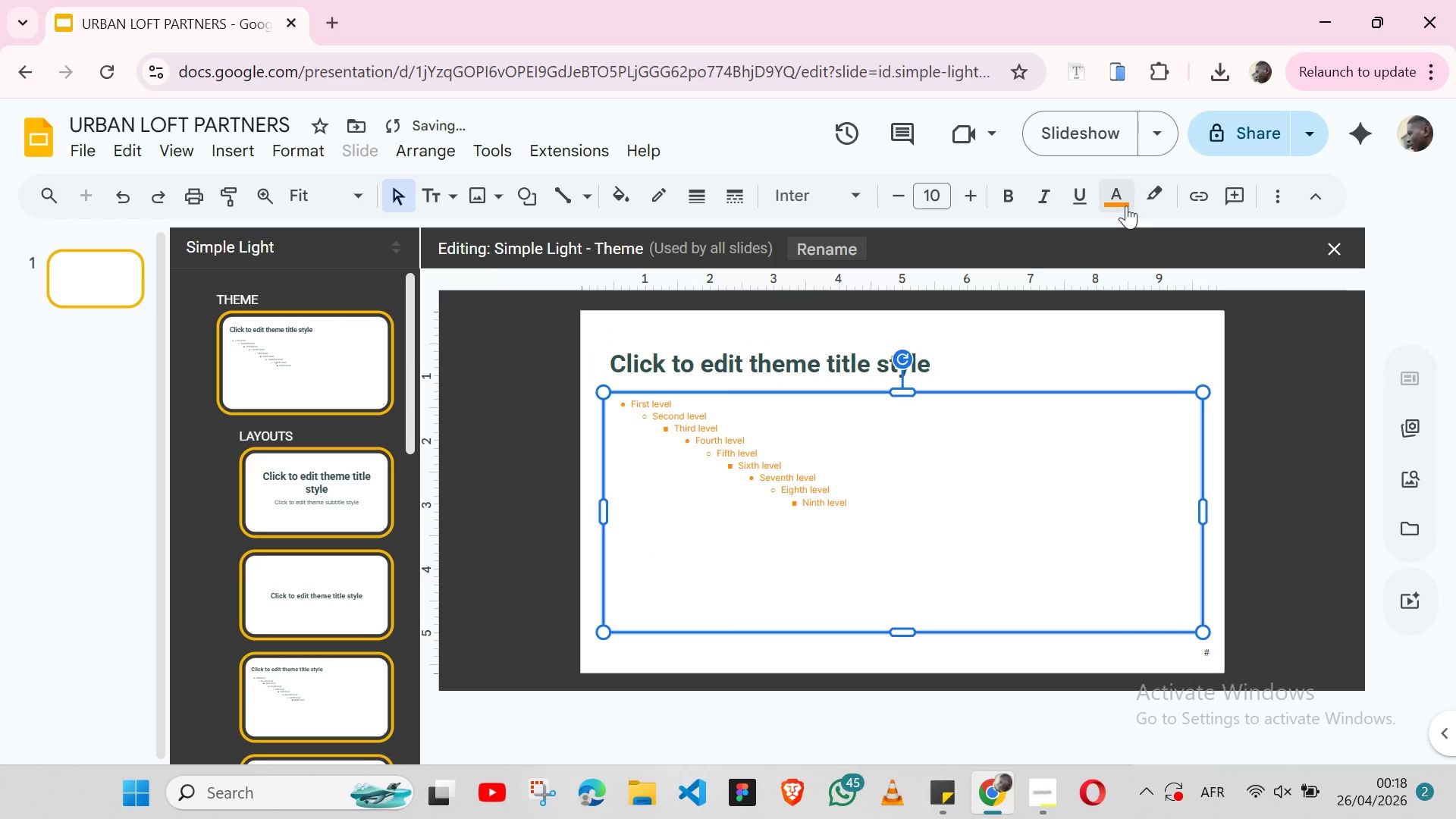 
left_click([1121, 205])
 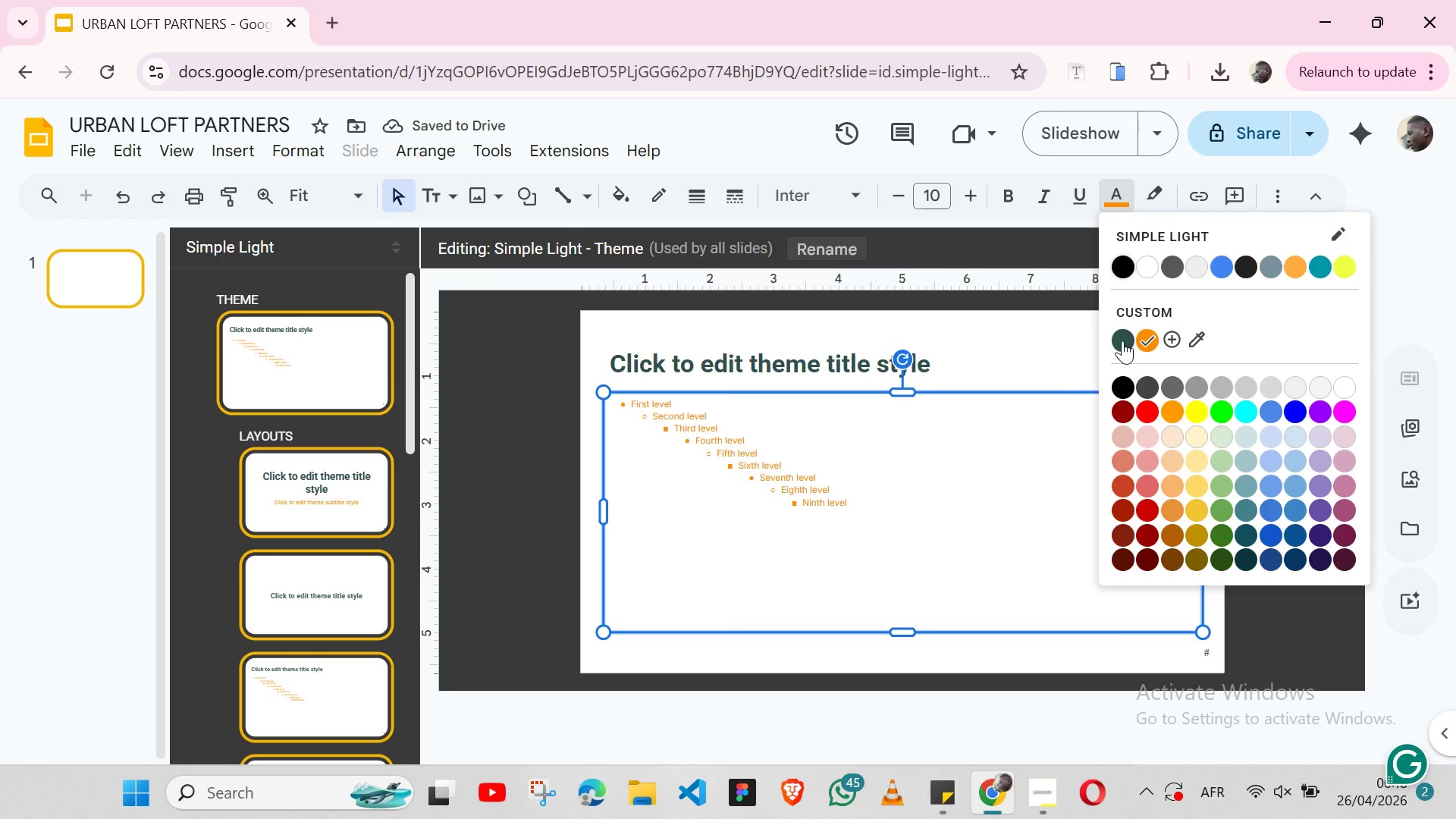 
left_click([1122, 339])
 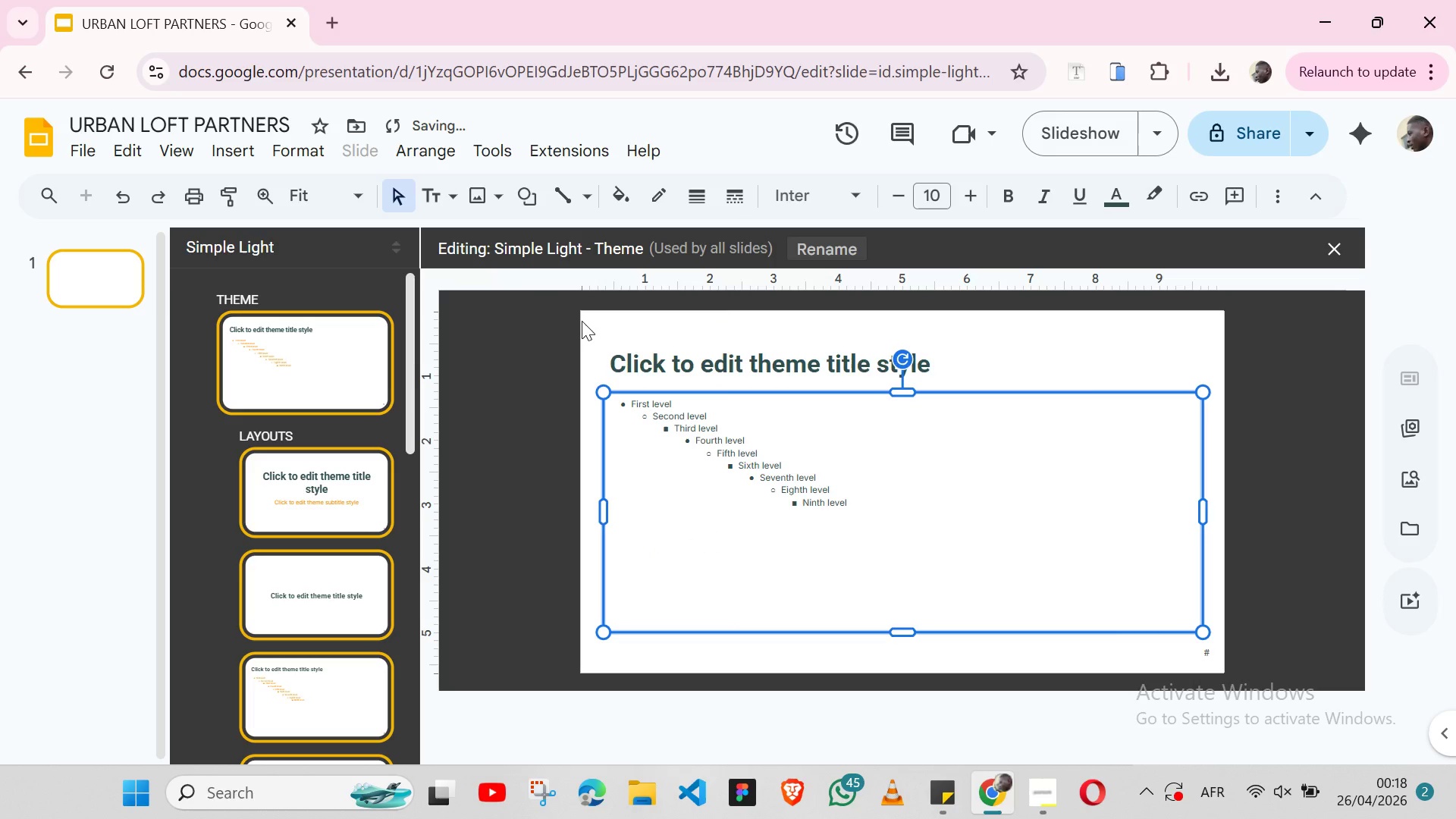 
left_click([582, 321])
 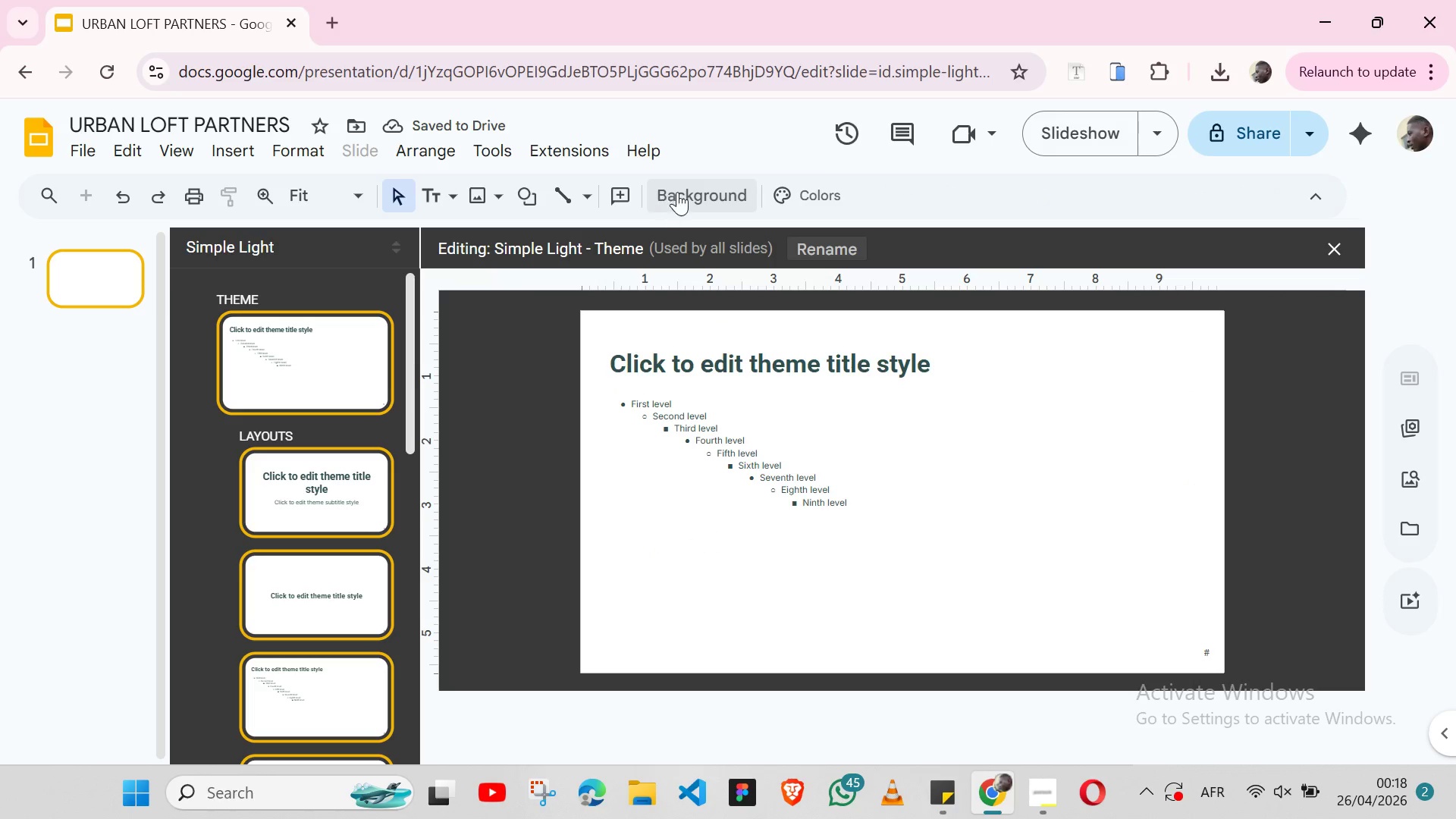 
left_click([683, 191])
 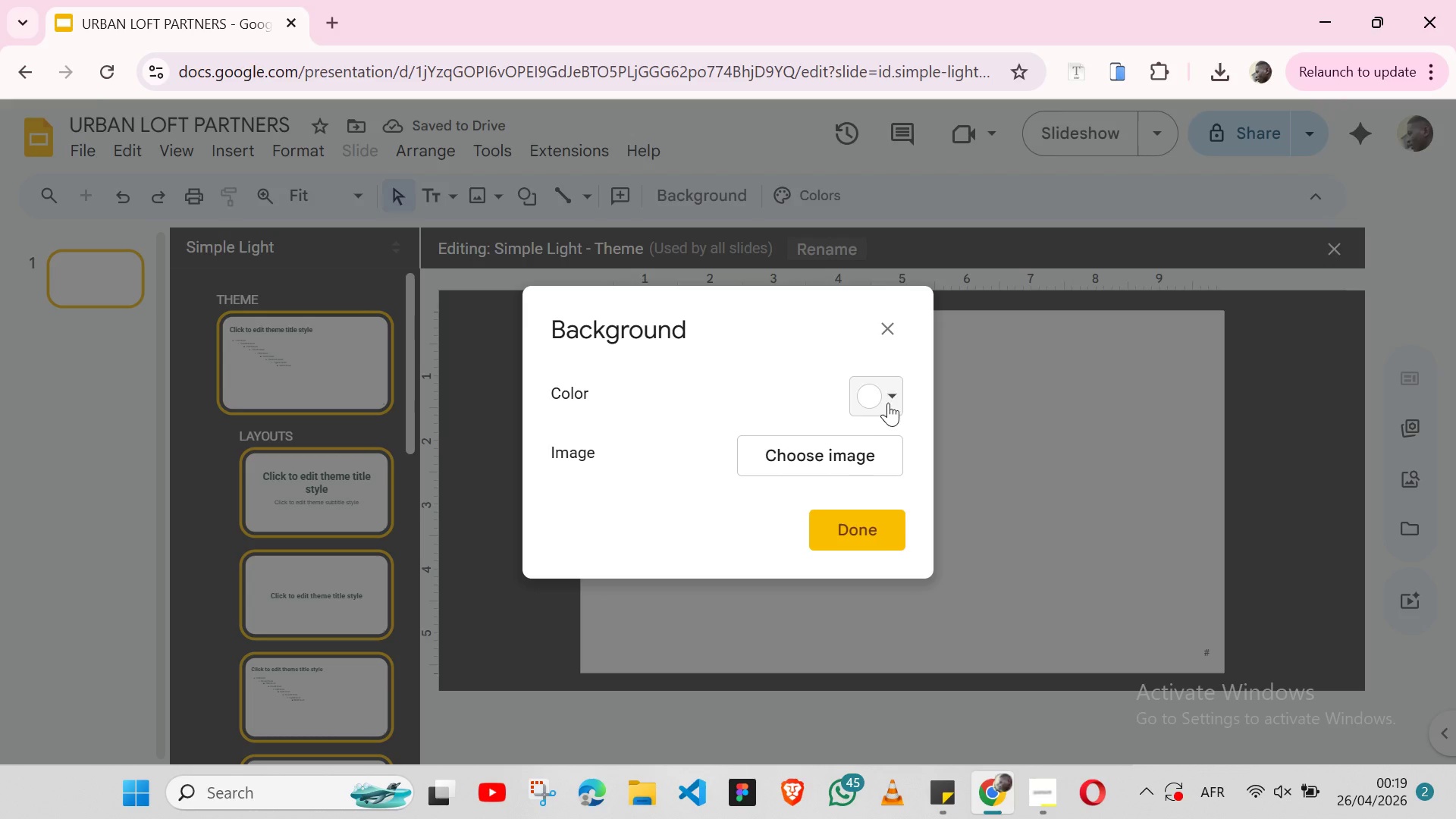 
left_click([890, 397])
 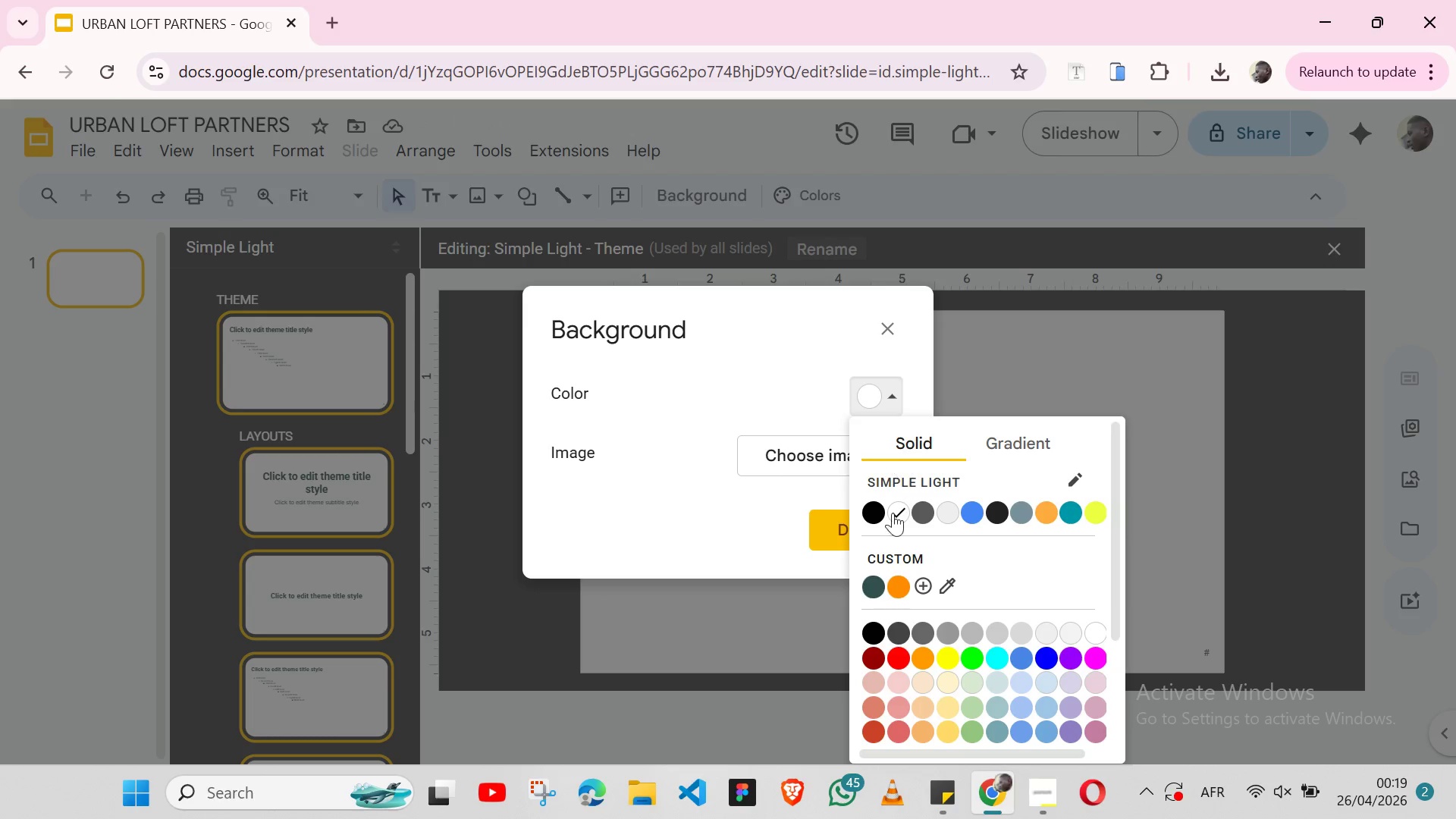 
left_click([931, 583])
 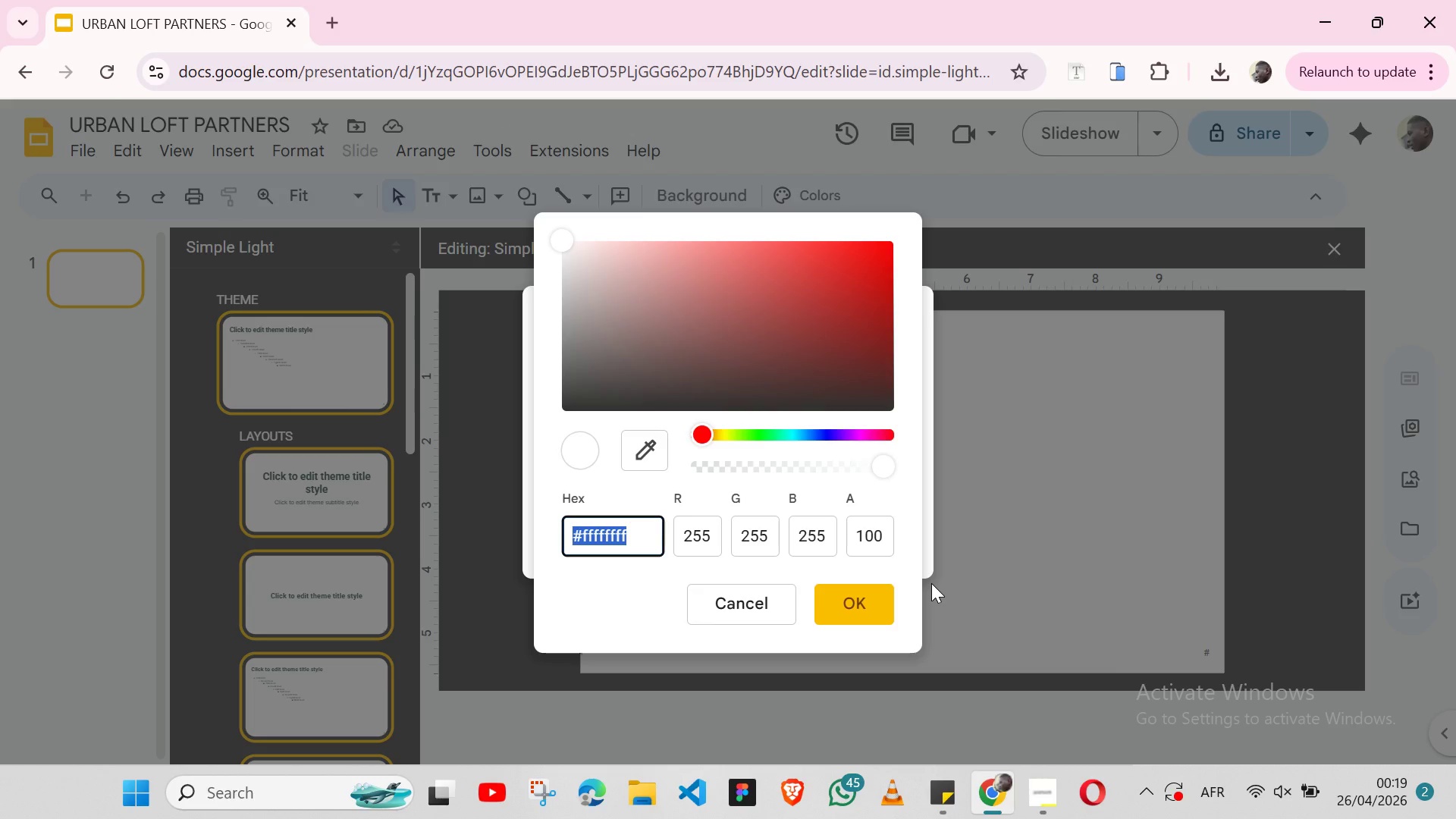 
type(f2f2f2)
 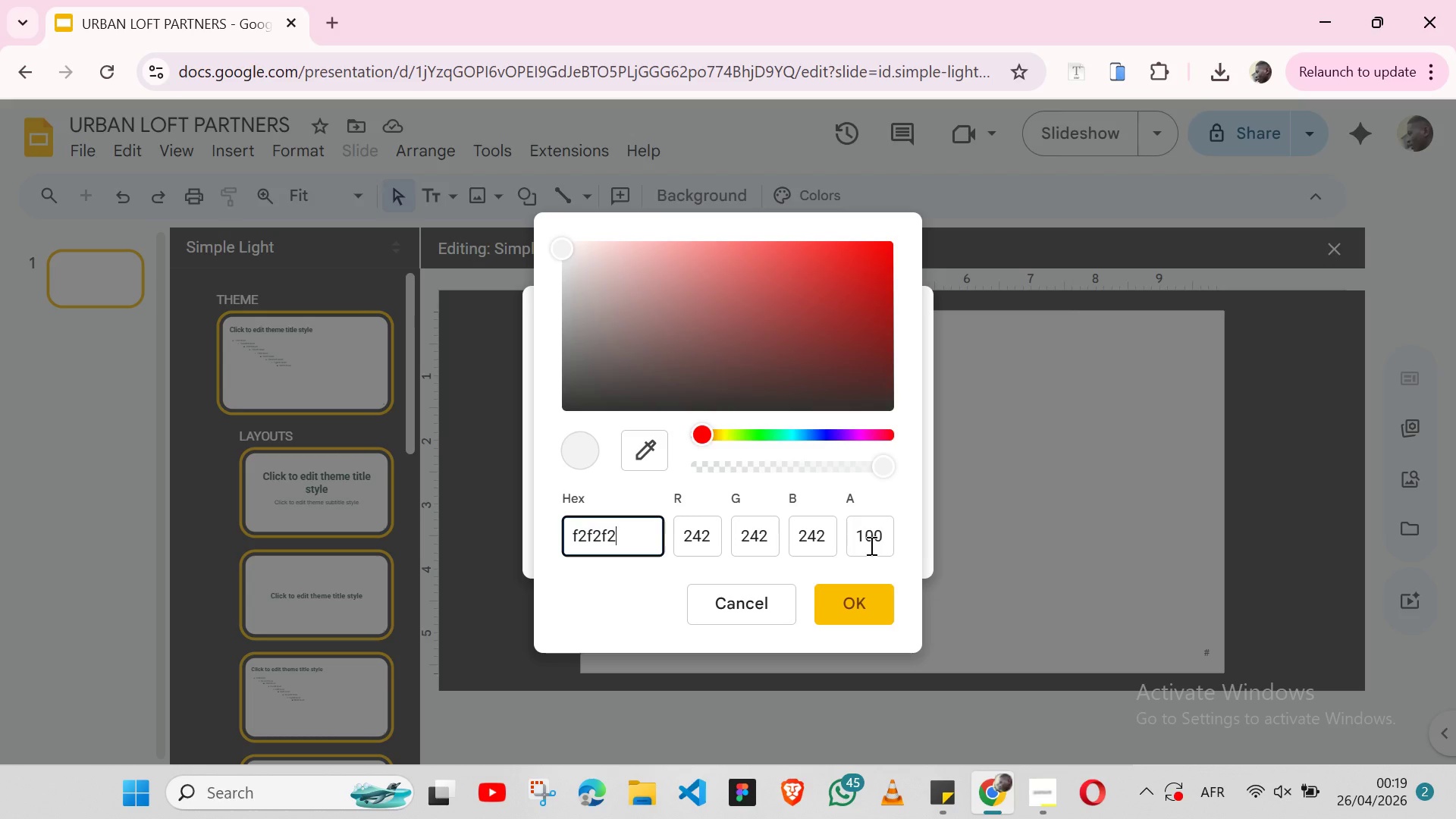 
key(Enter)
 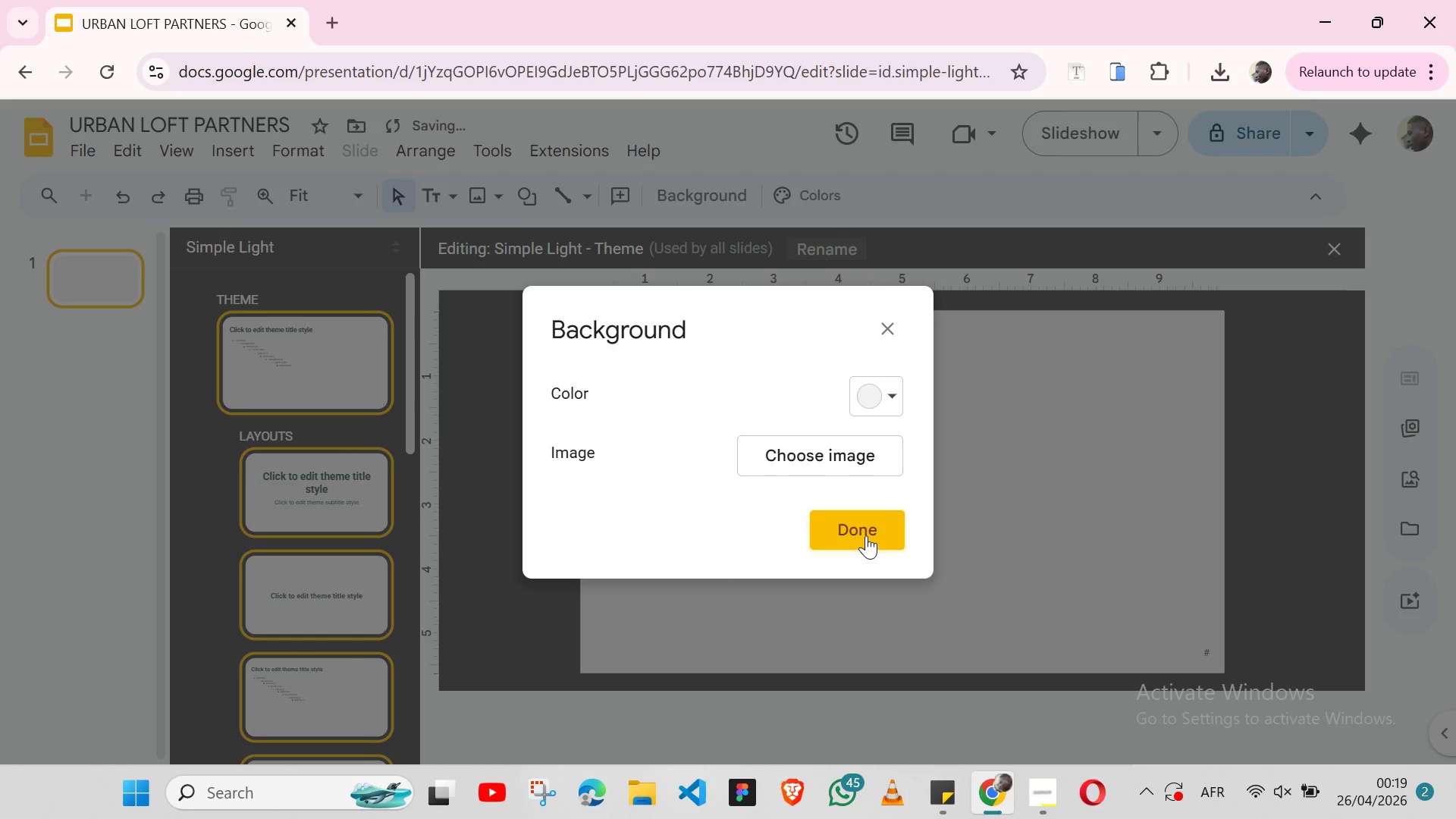 
left_click([866, 535])
 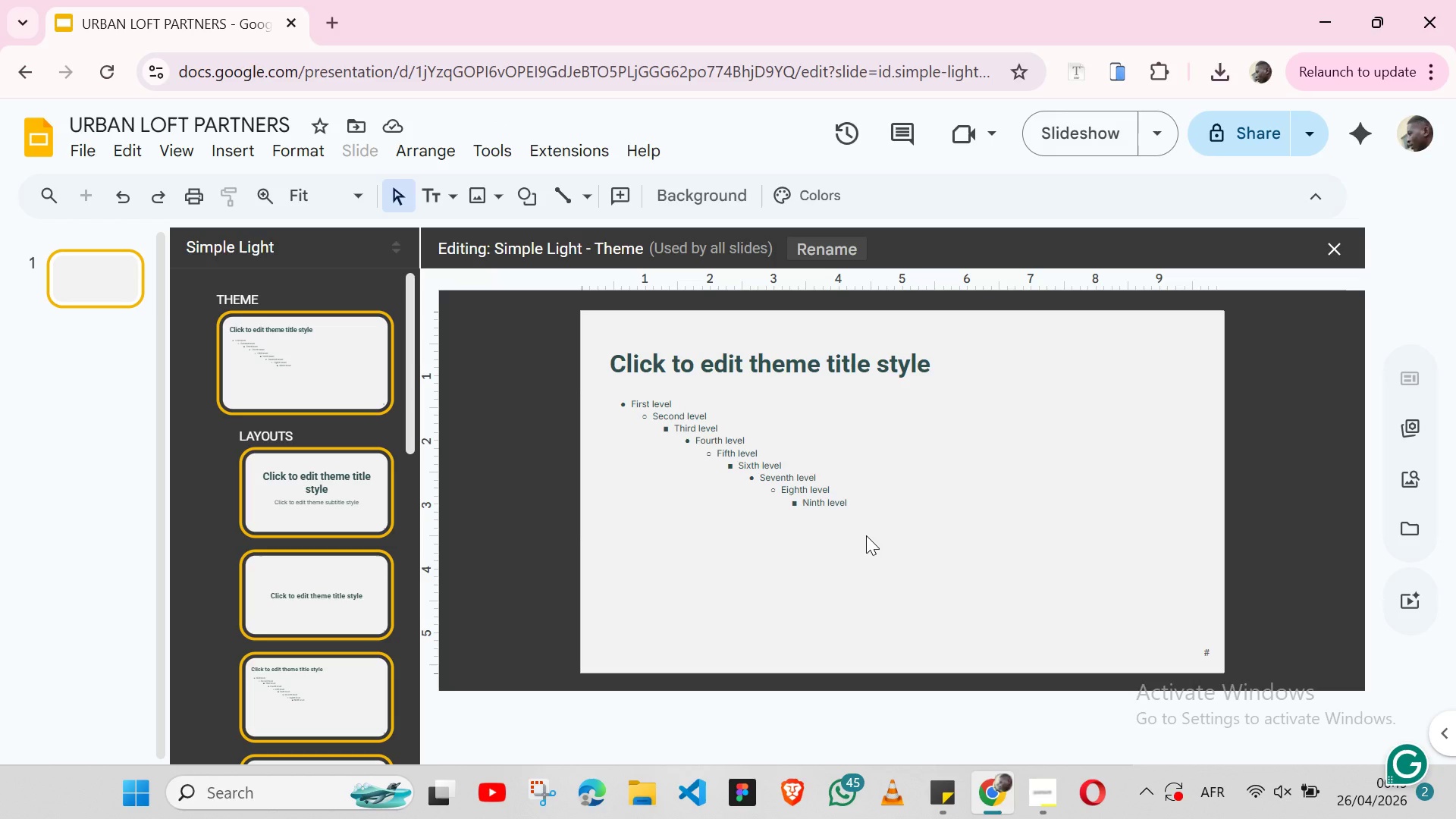 
wait(15.83)
 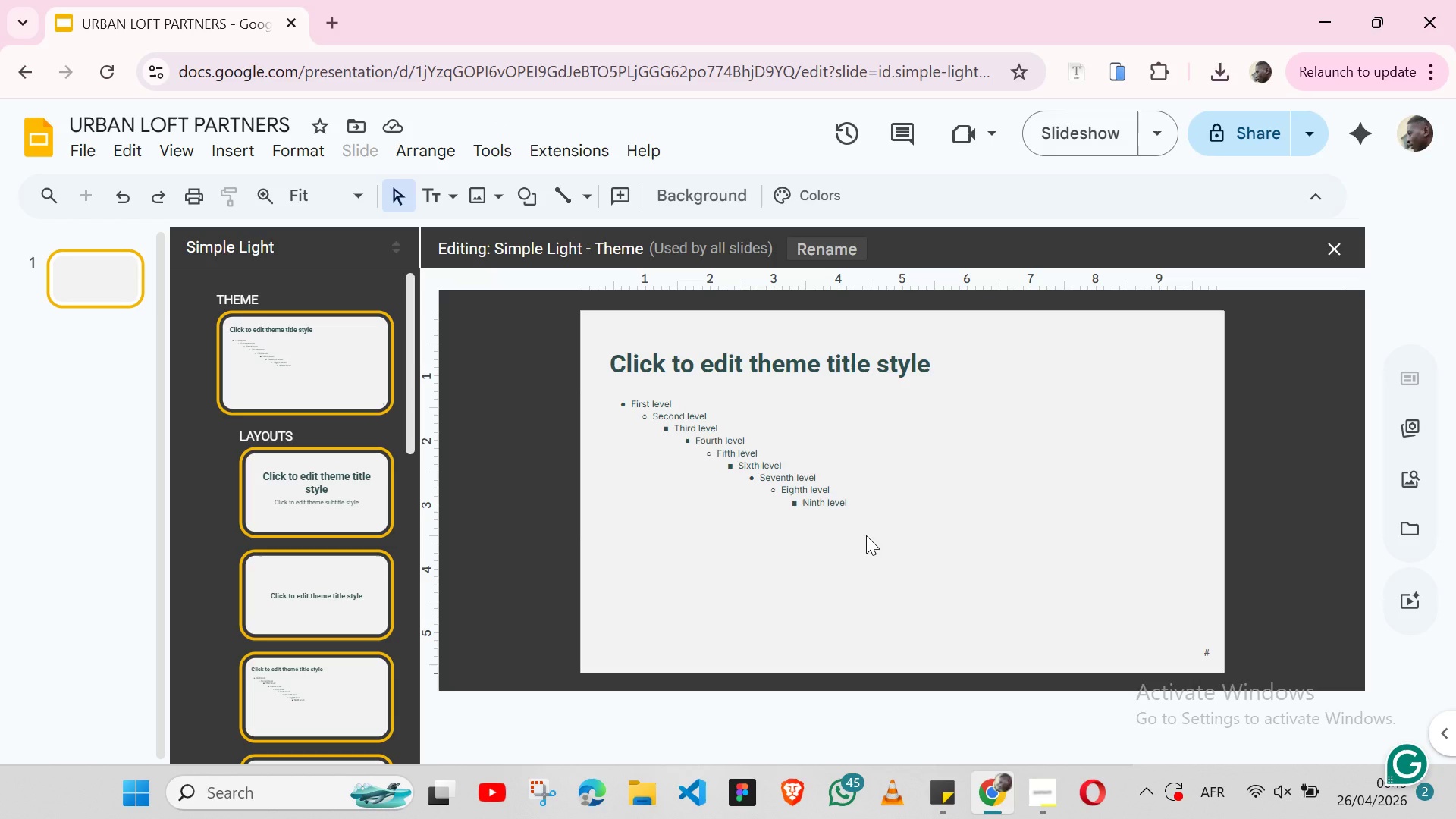 
left_click([380, 448])
 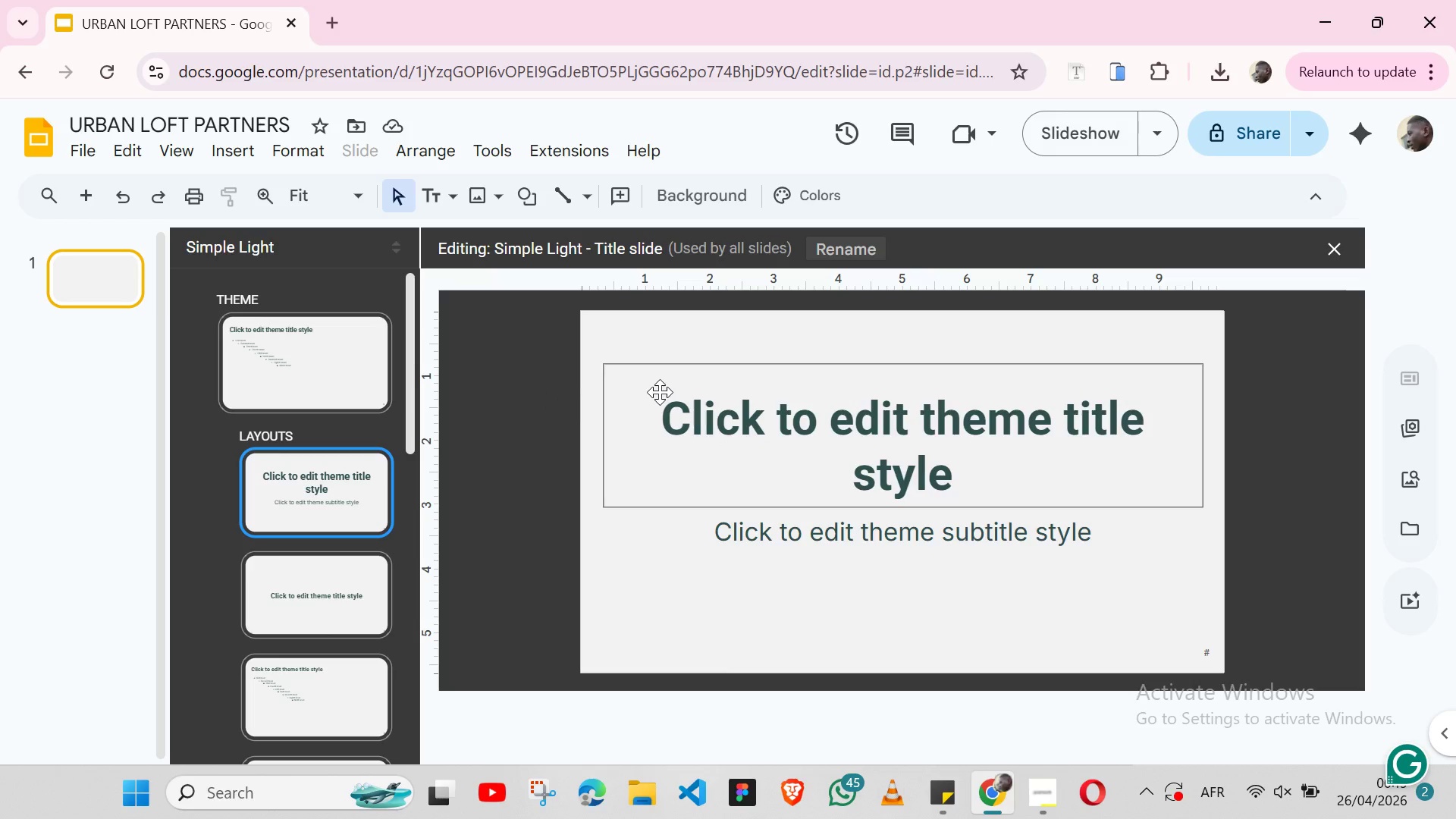 
left_click([660, 392])
 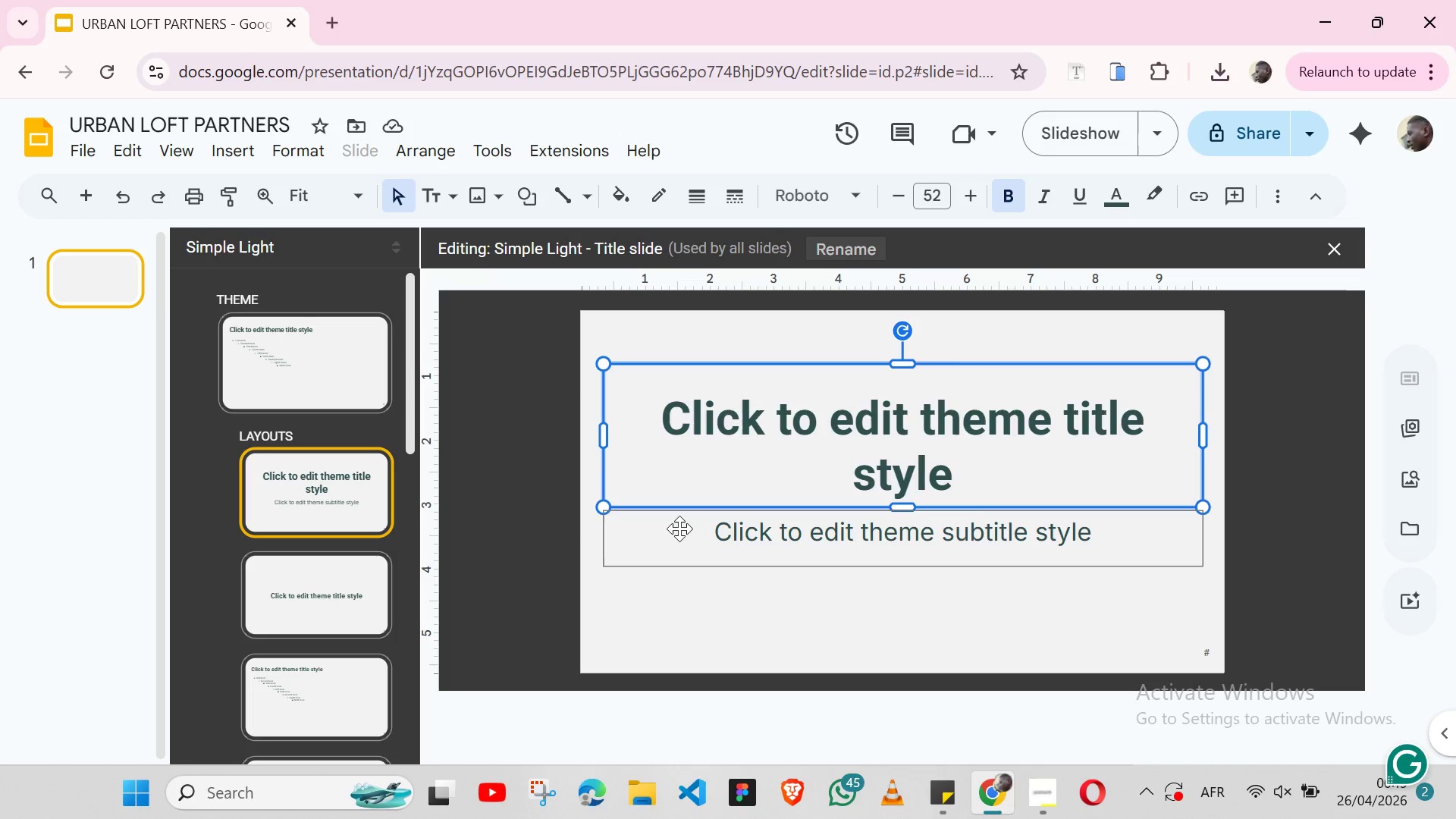 
wait(10.23)
 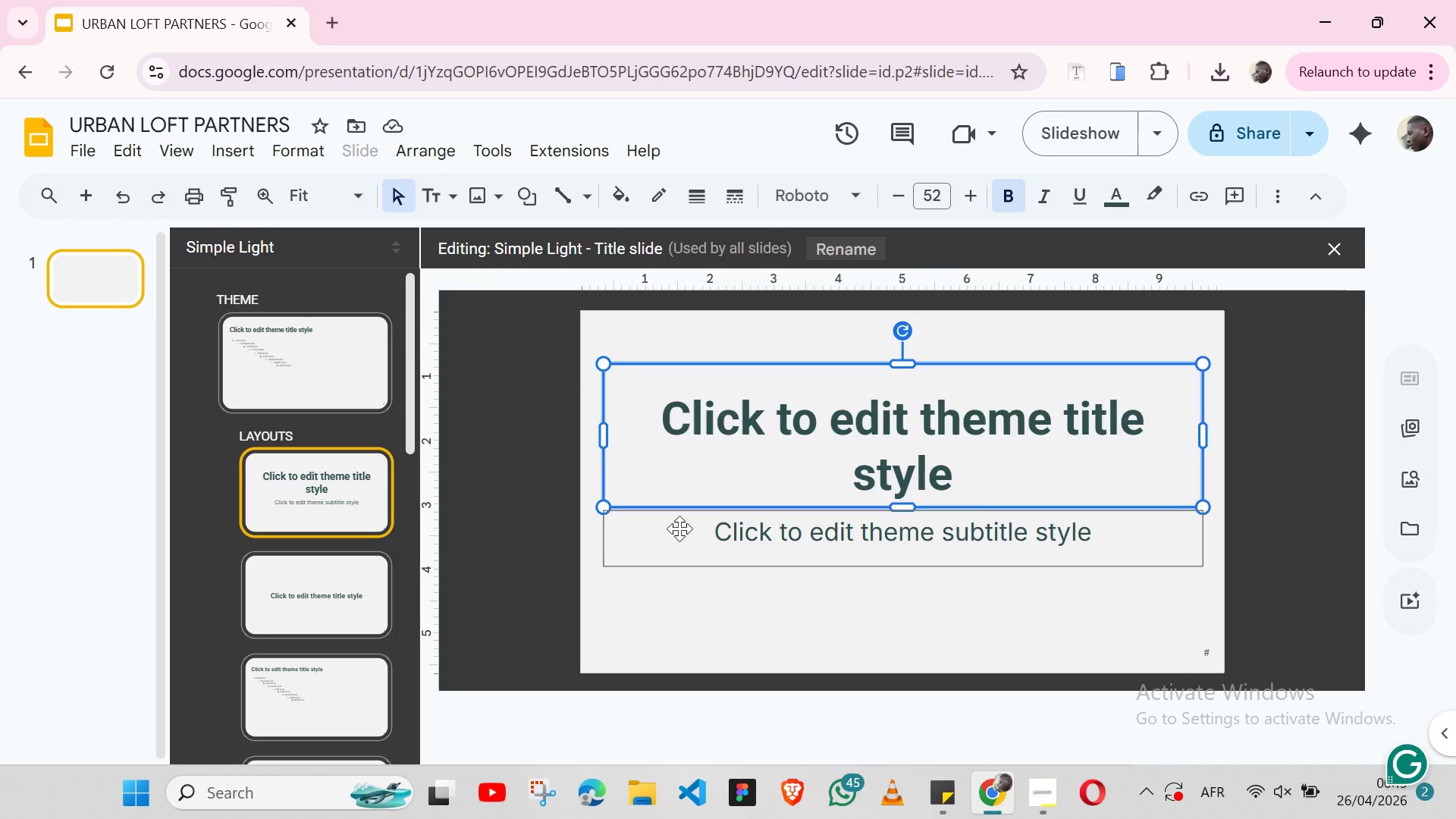 
left_click([648, 566])
 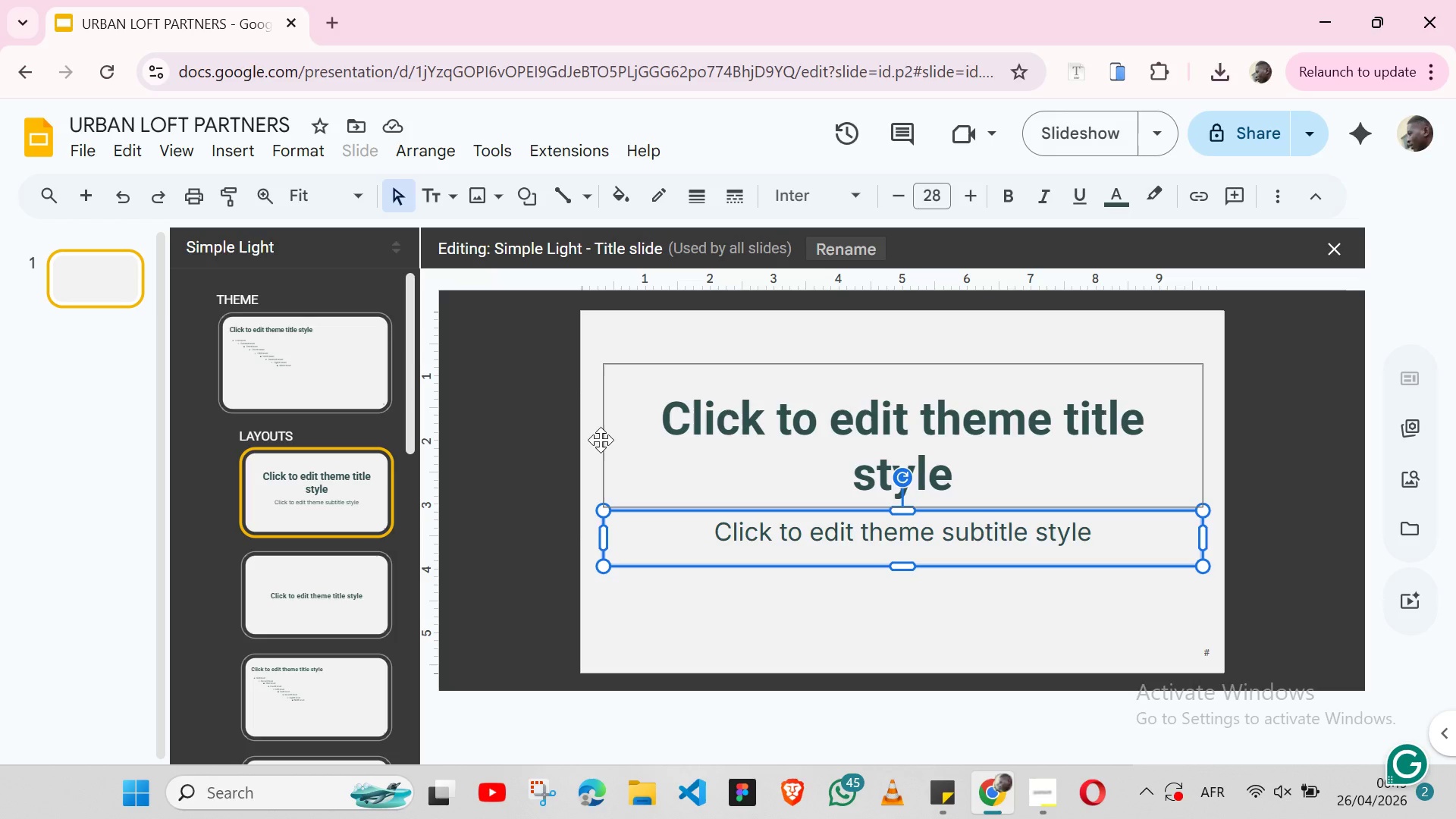 
left_click([601, 440])
 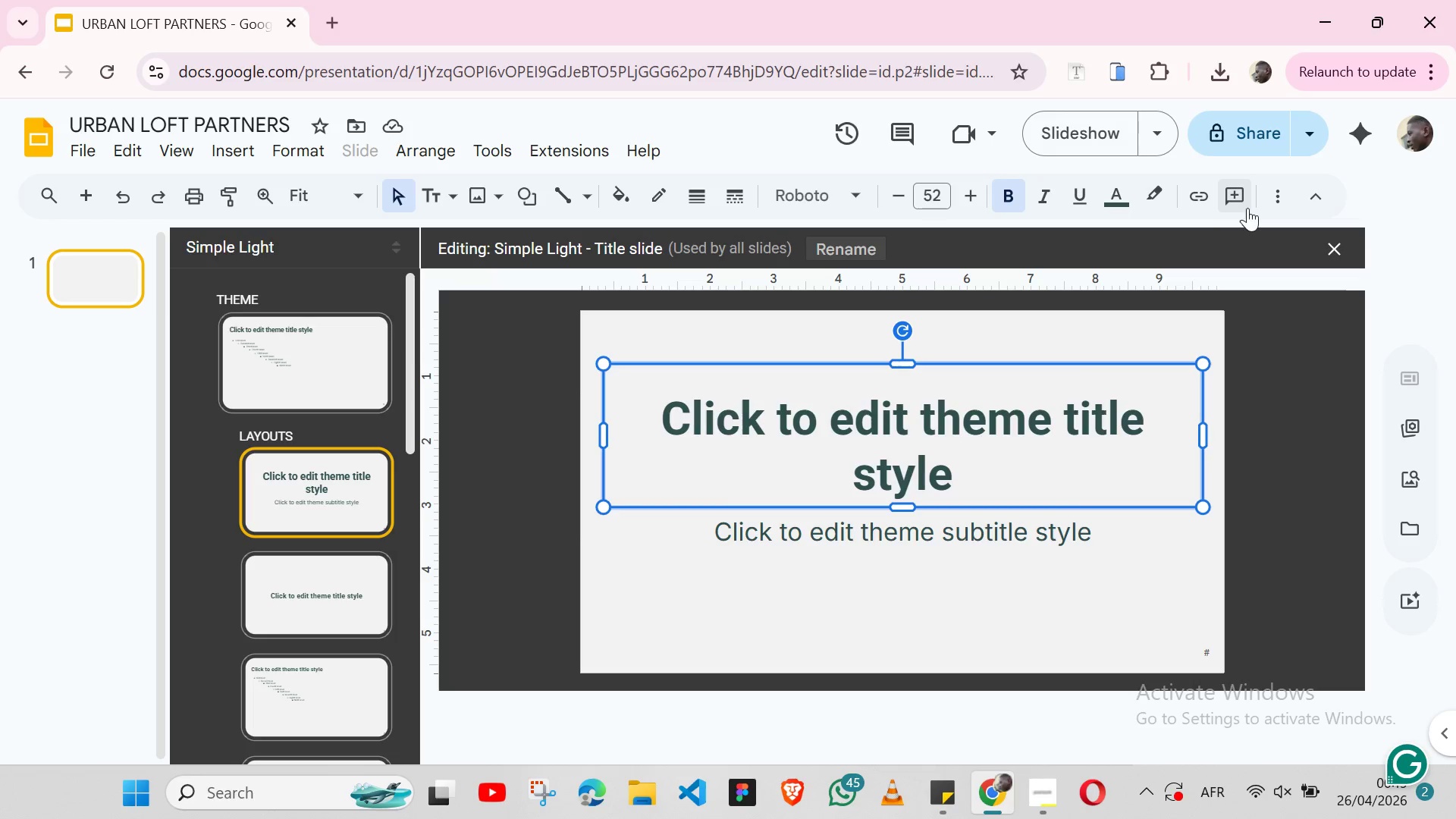 
left_click([1268, 206])
 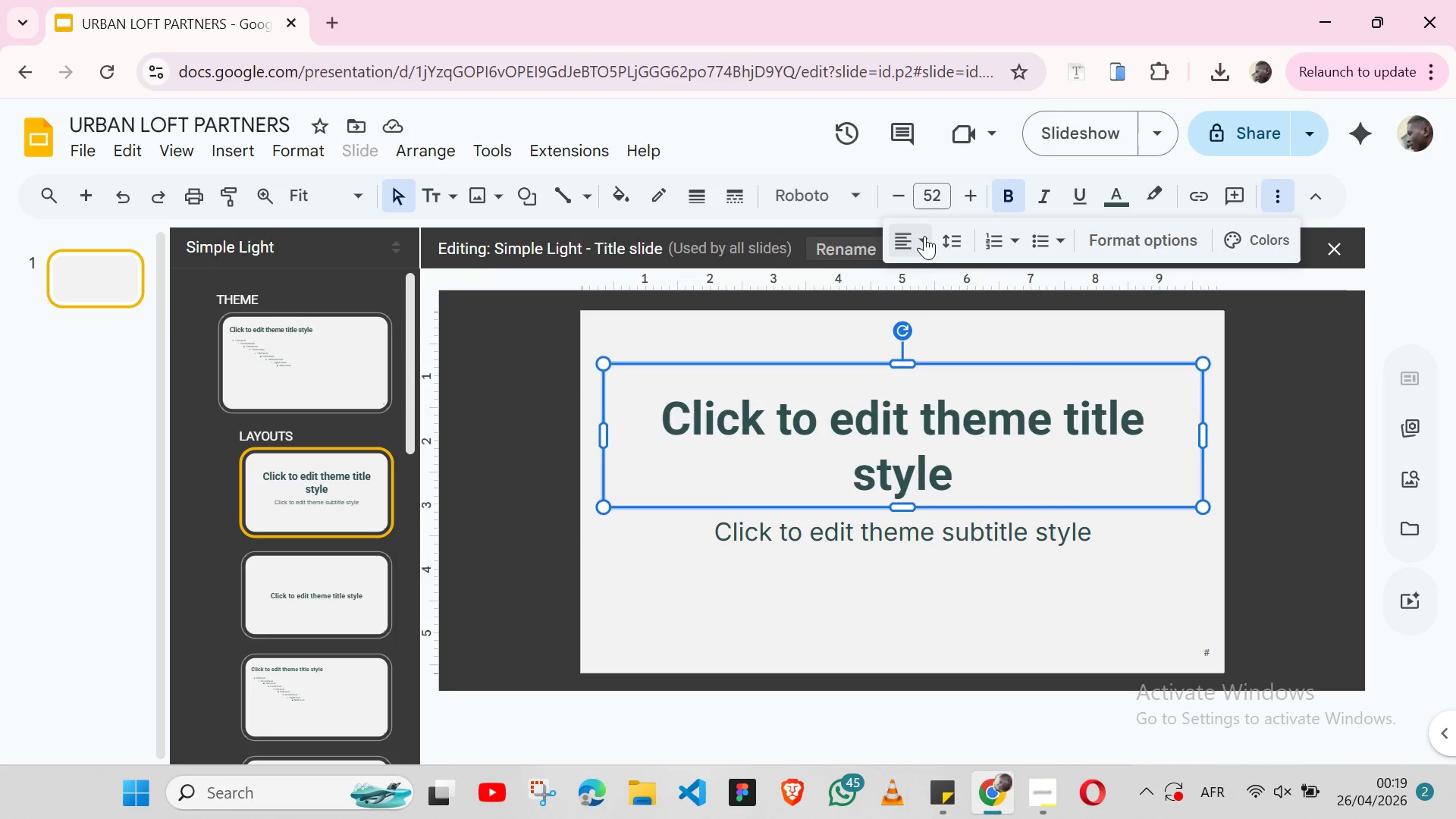 
left_click([923, 236])
 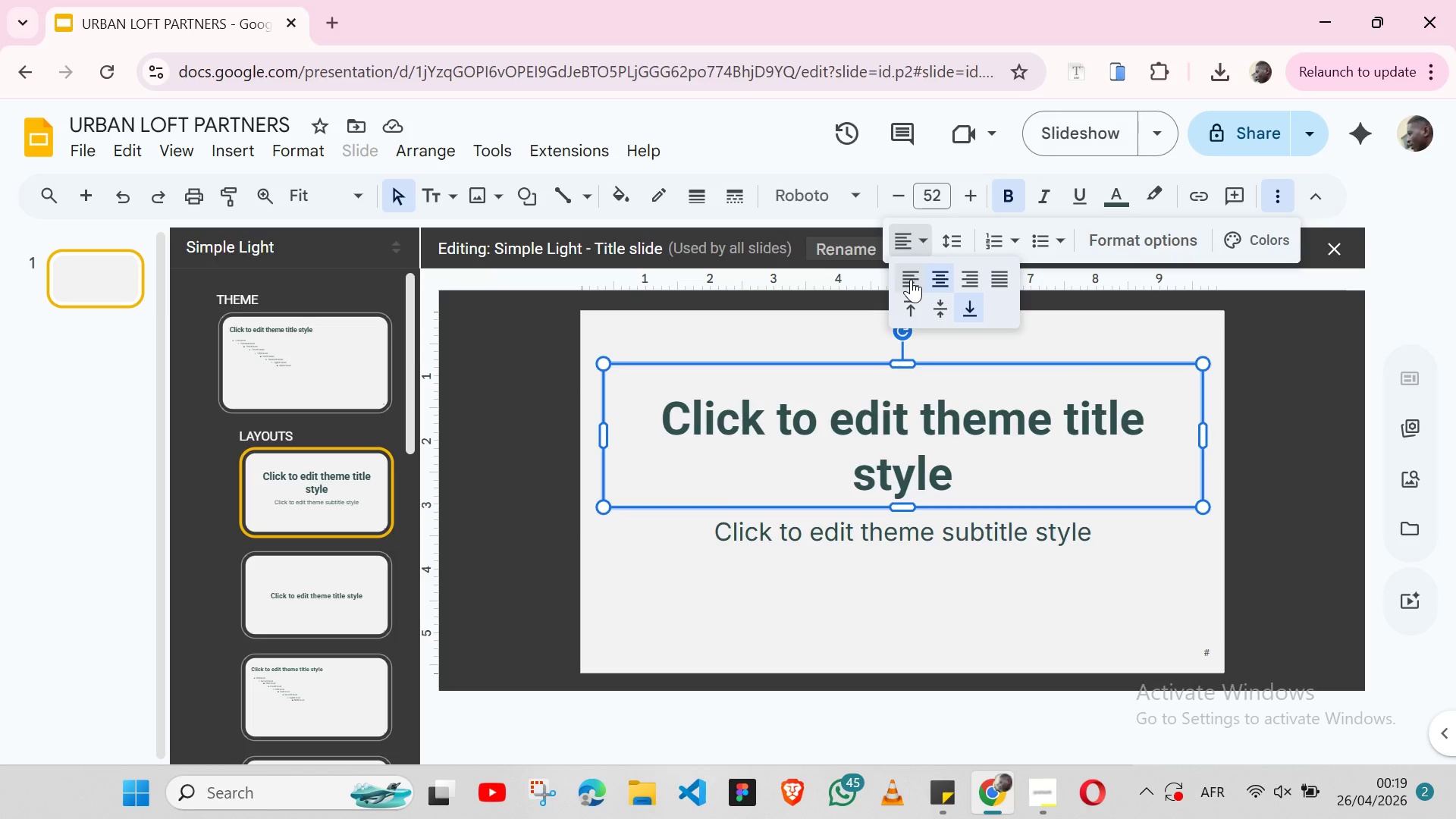 
left_click([911, 279])
 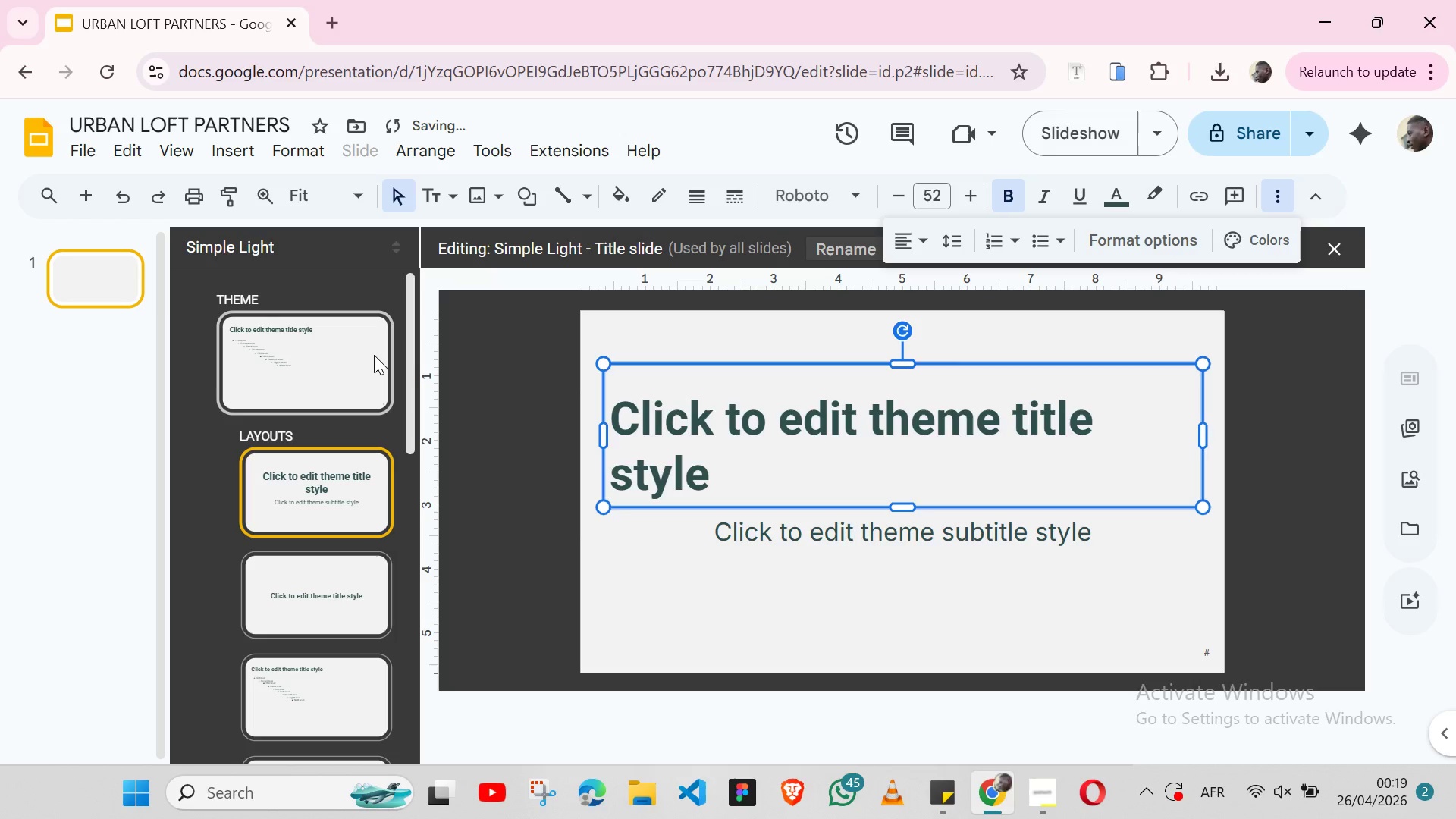 
left_click([374, 353])
 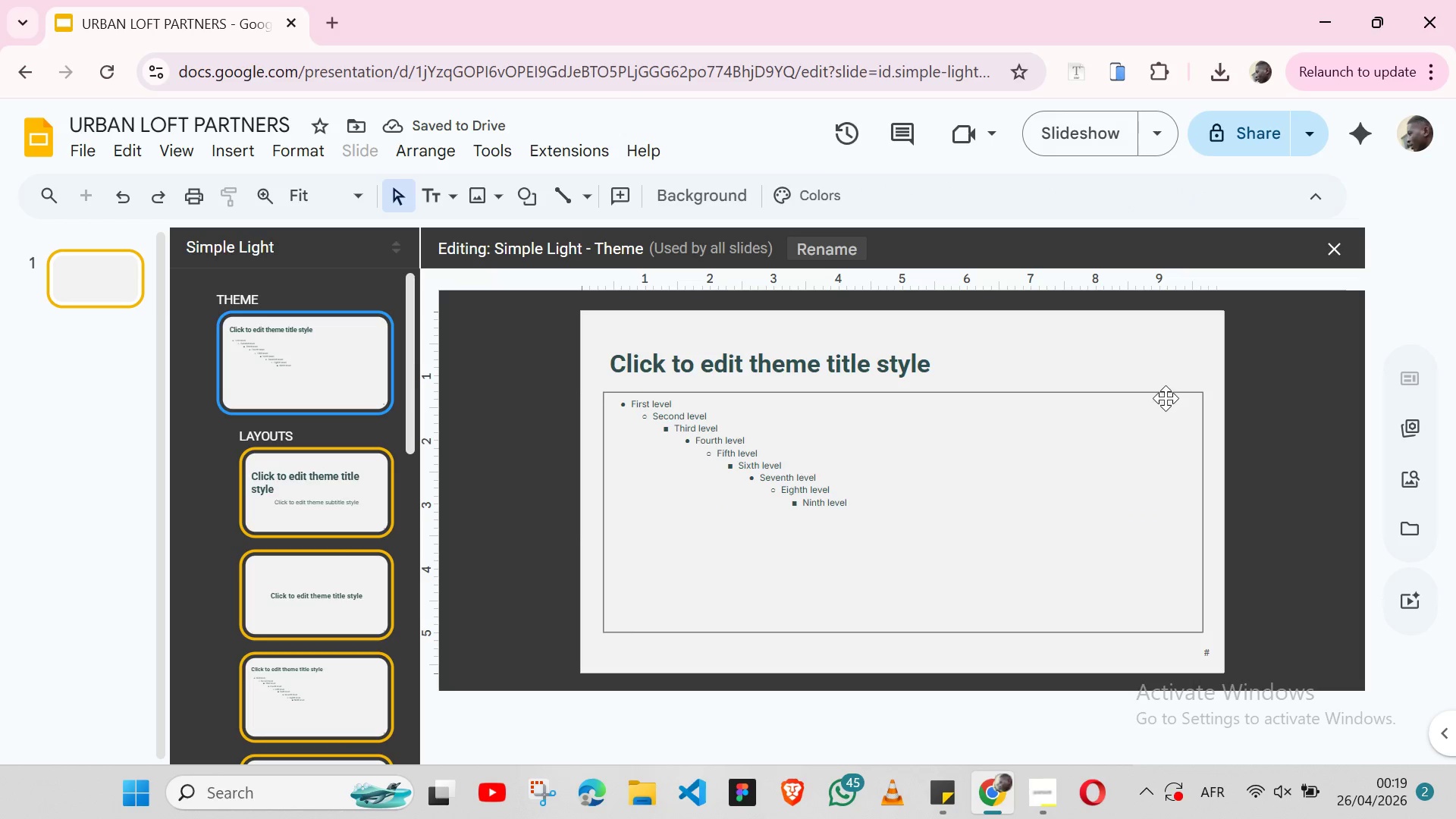 
left_click([1166, 391])
 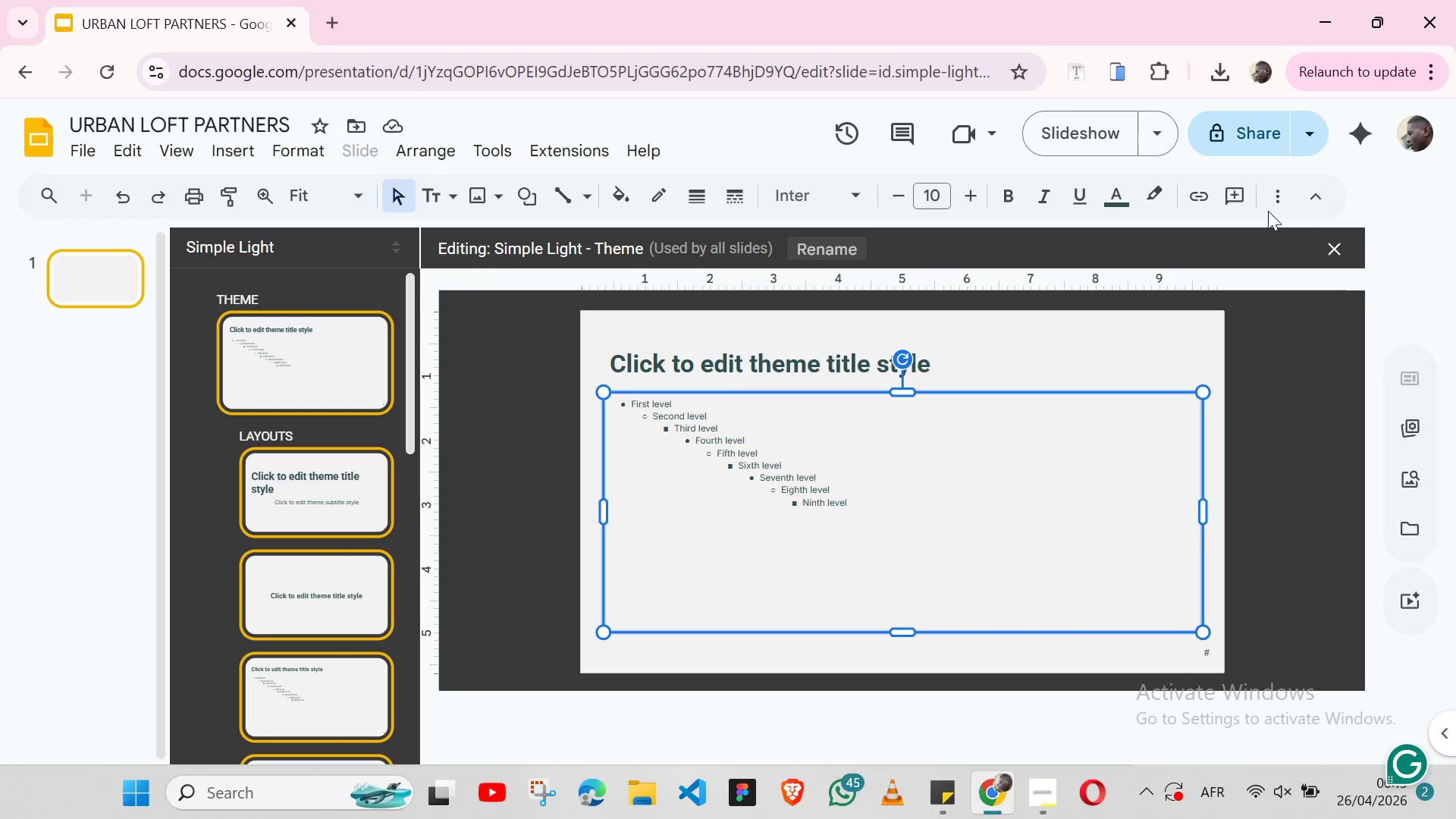 
left_click([1268, 211])
 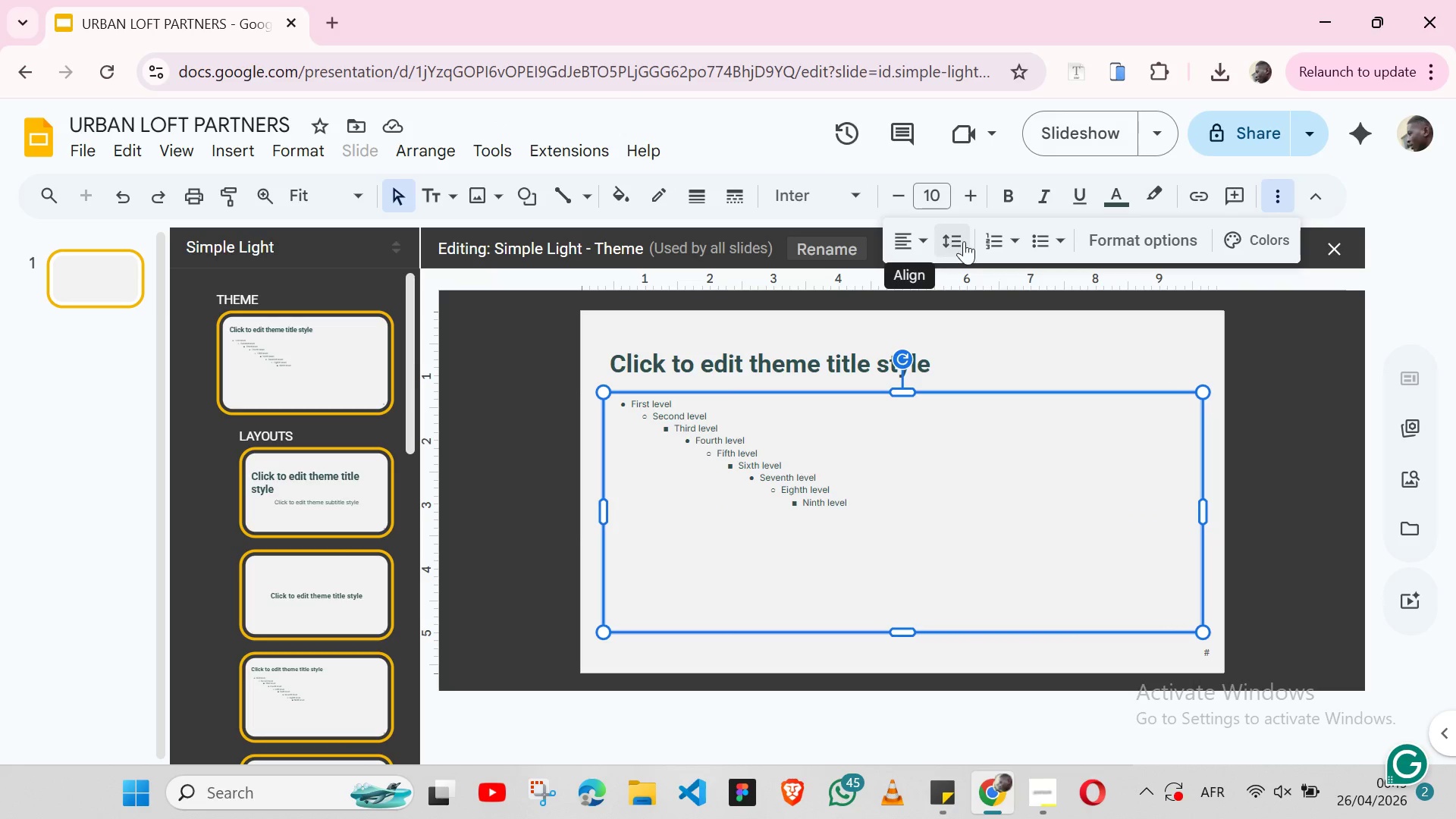 
left_click([966, 241])
 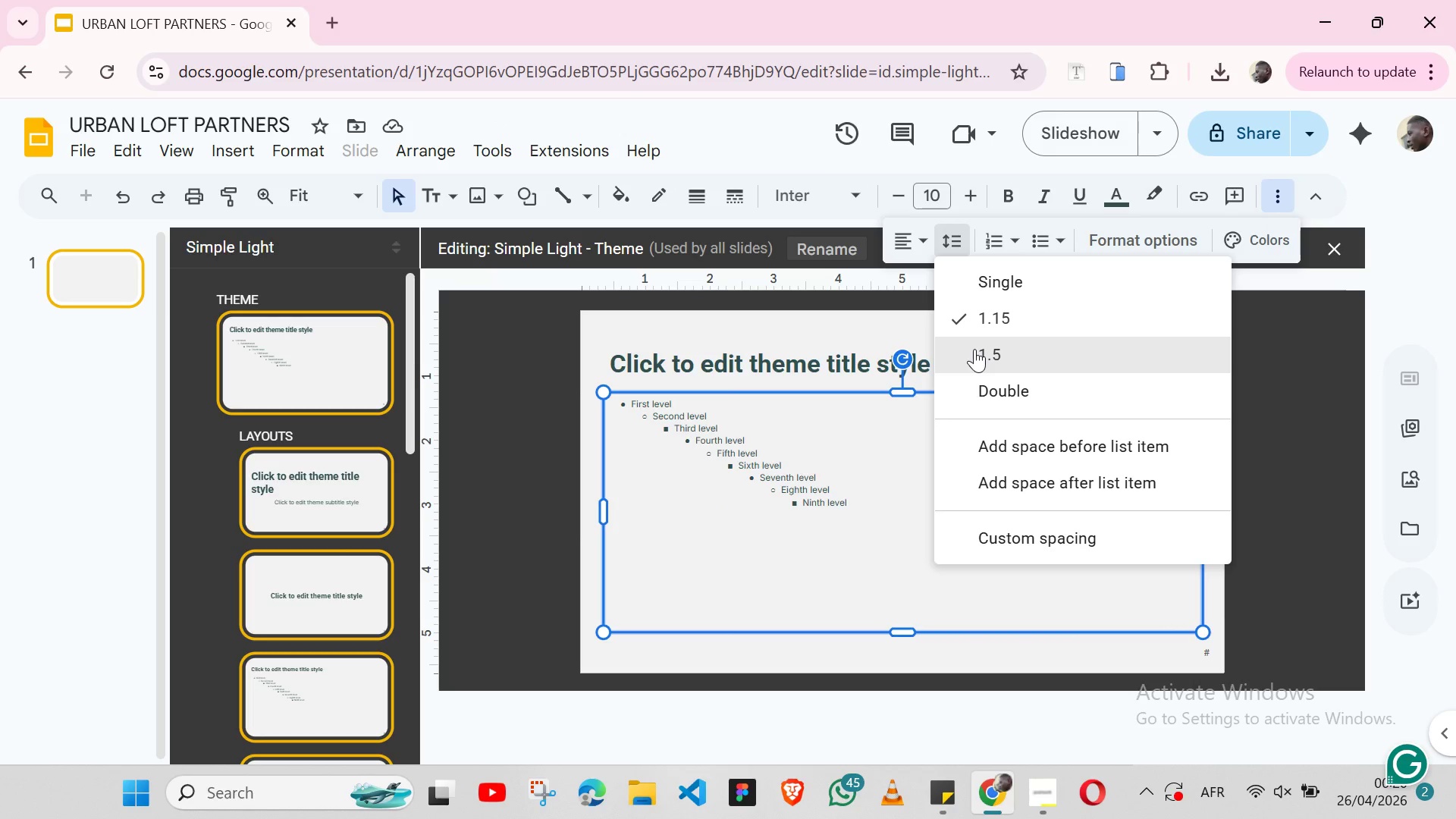 
left_click([974, 349])
 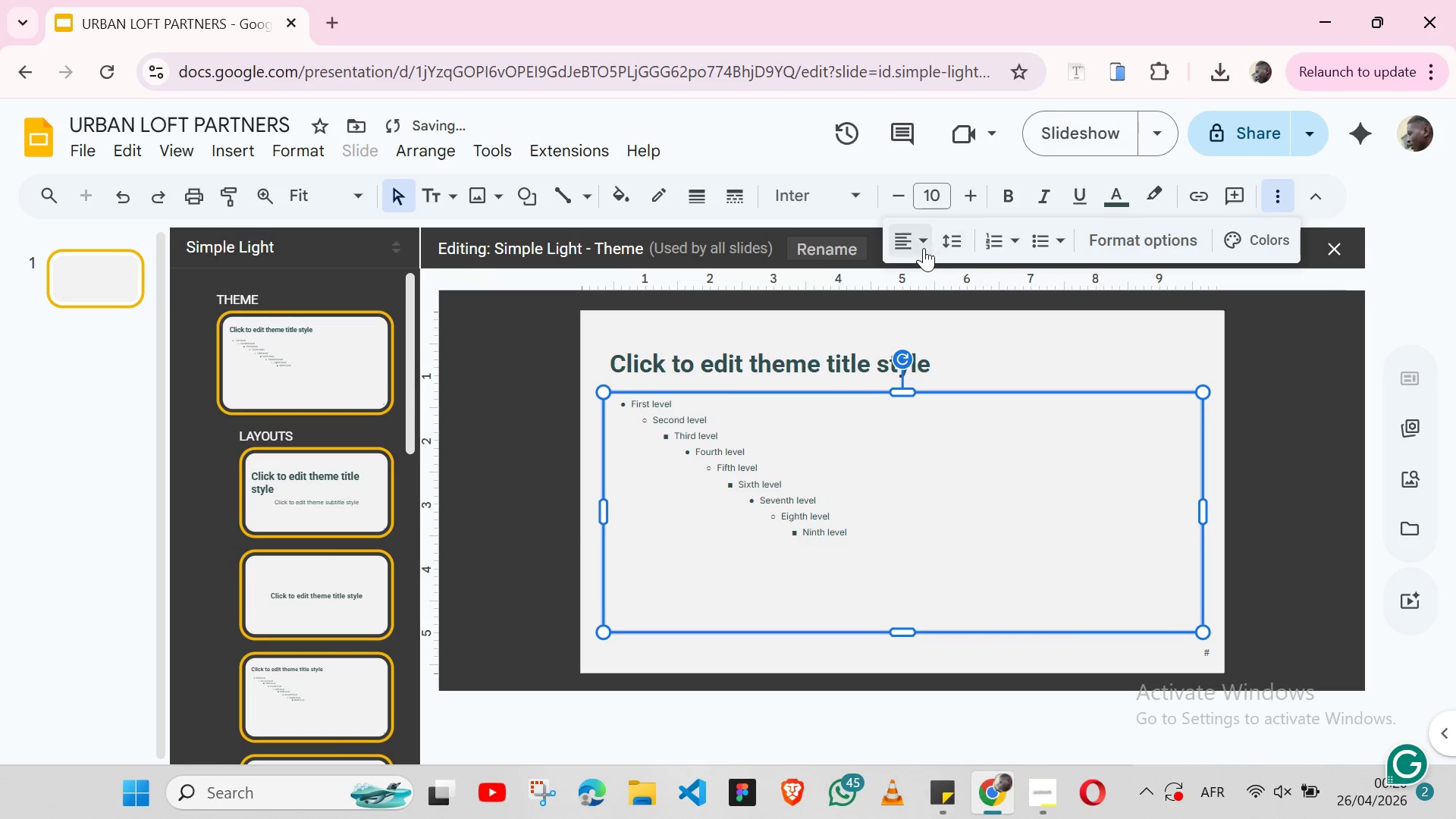 
left_click([922, 248])
 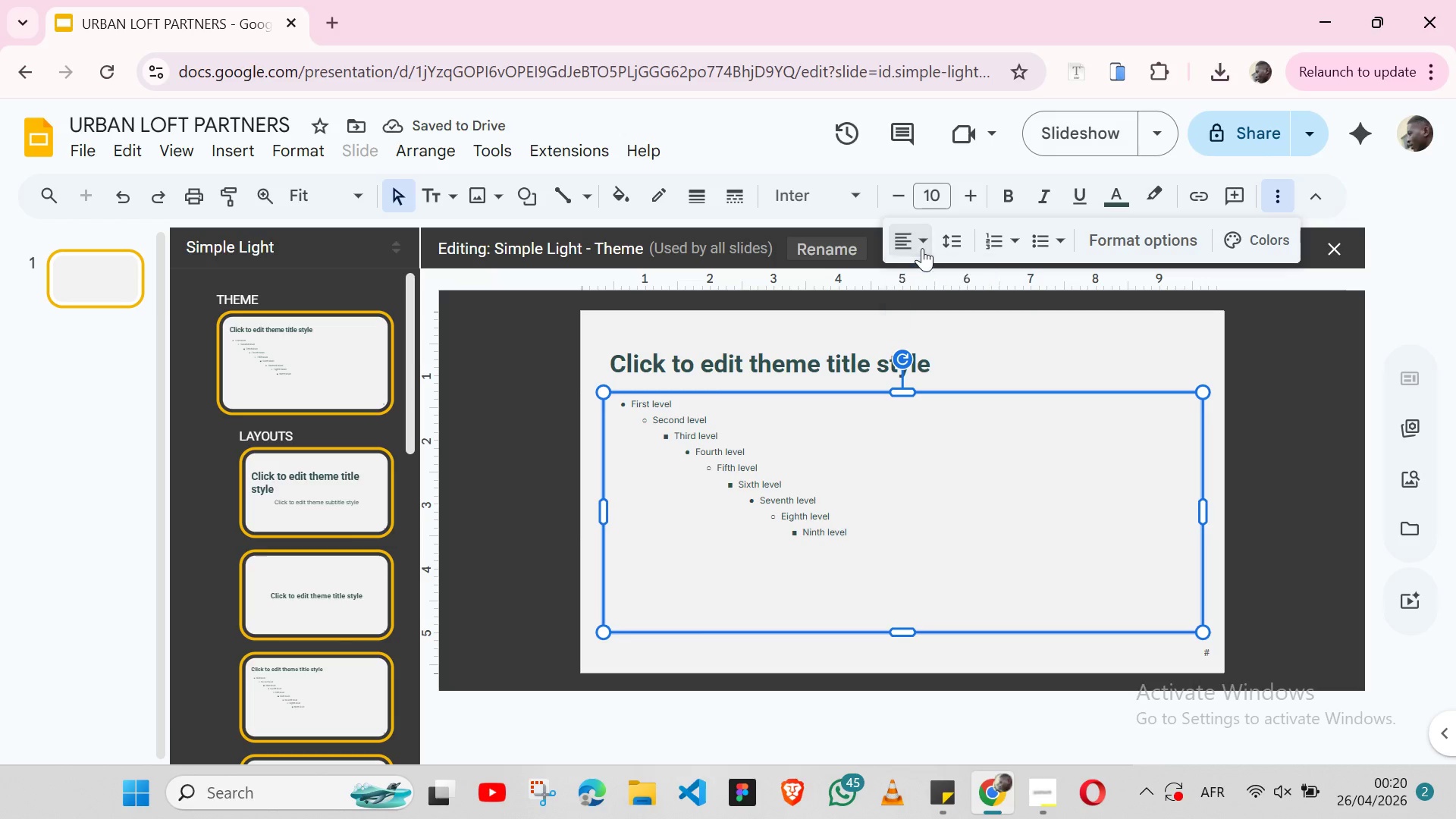 
left_click([922, 248])
 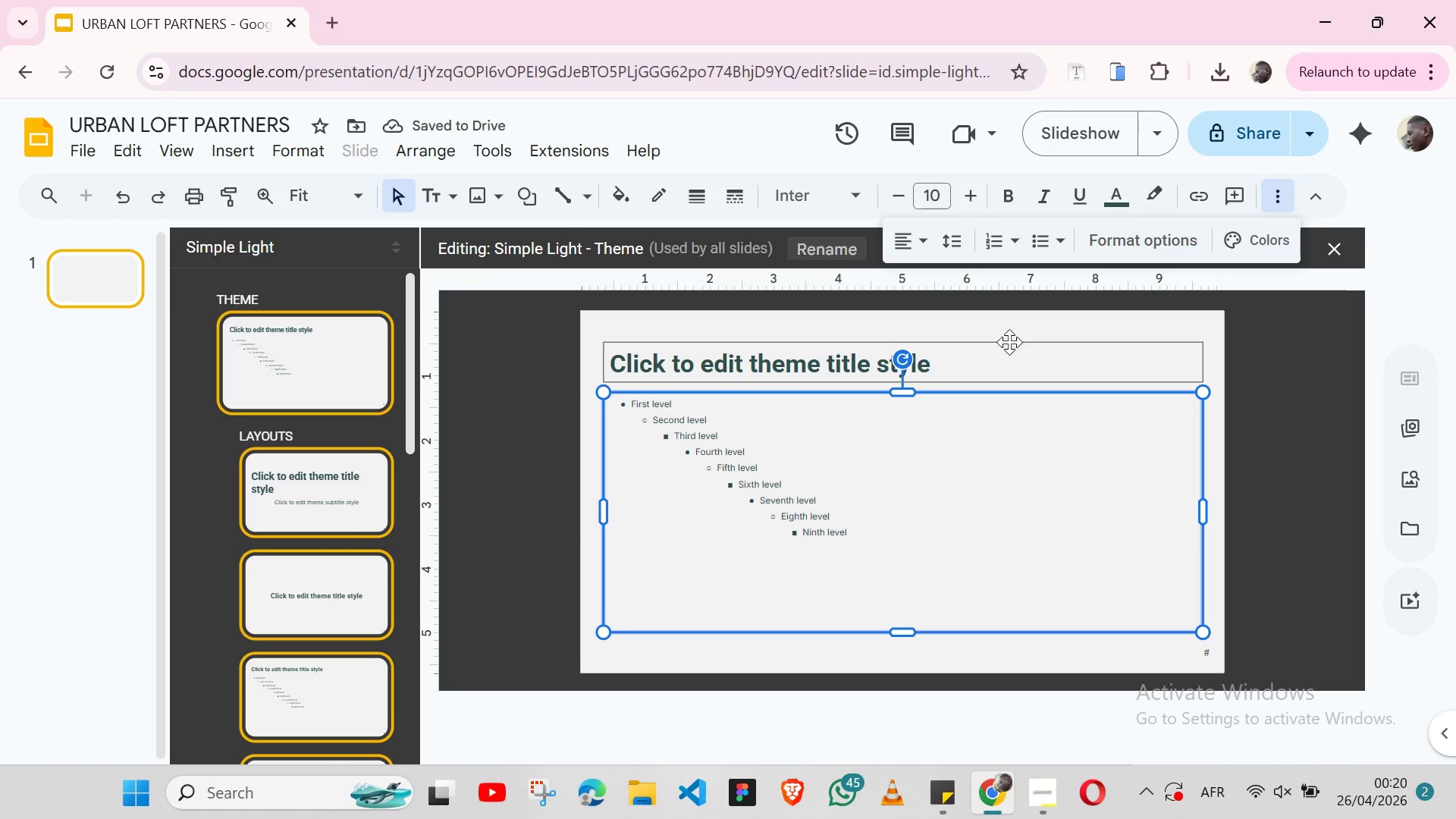 
left_click([1009, 342])
 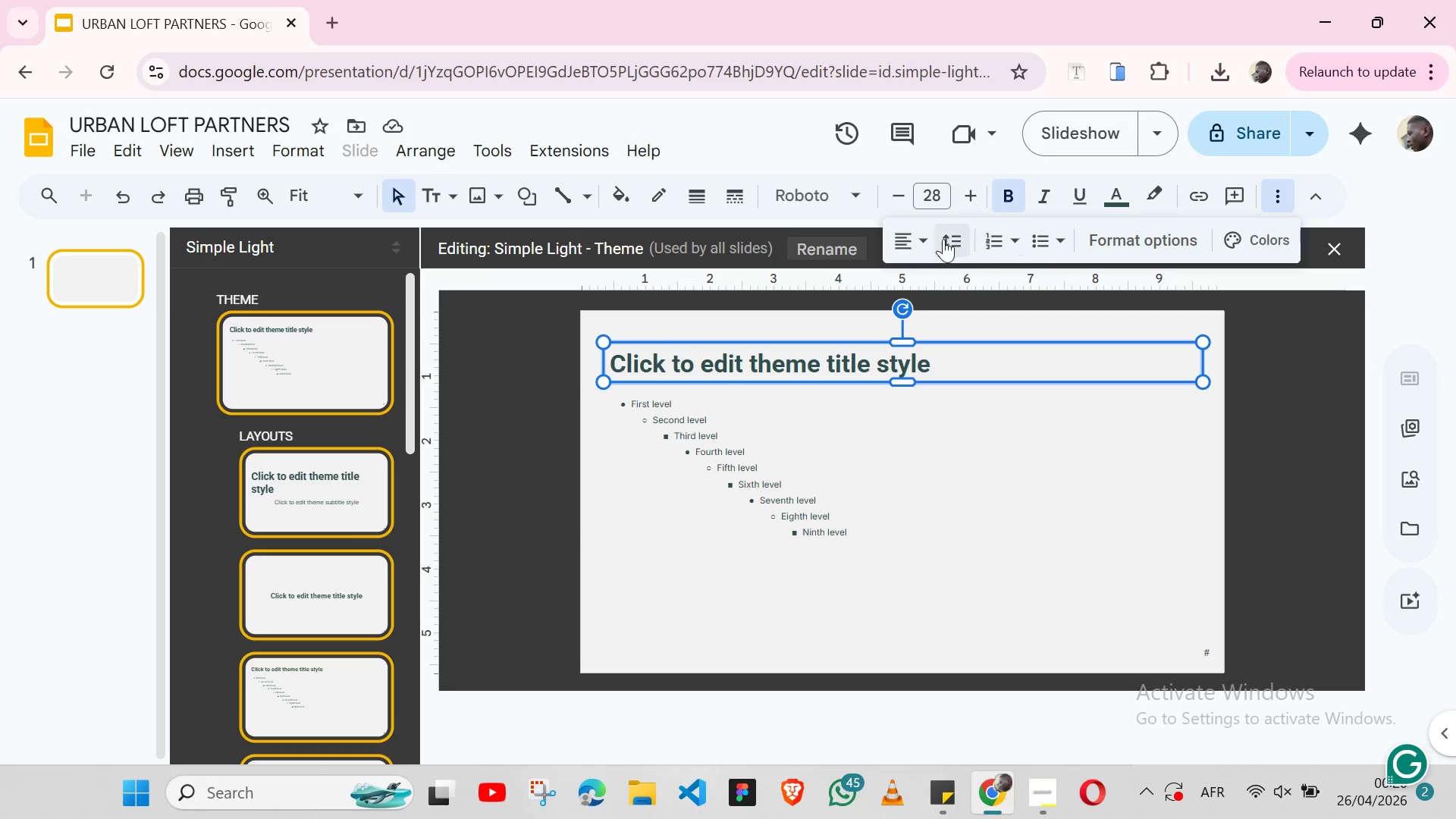 
left_click([943, 239])
 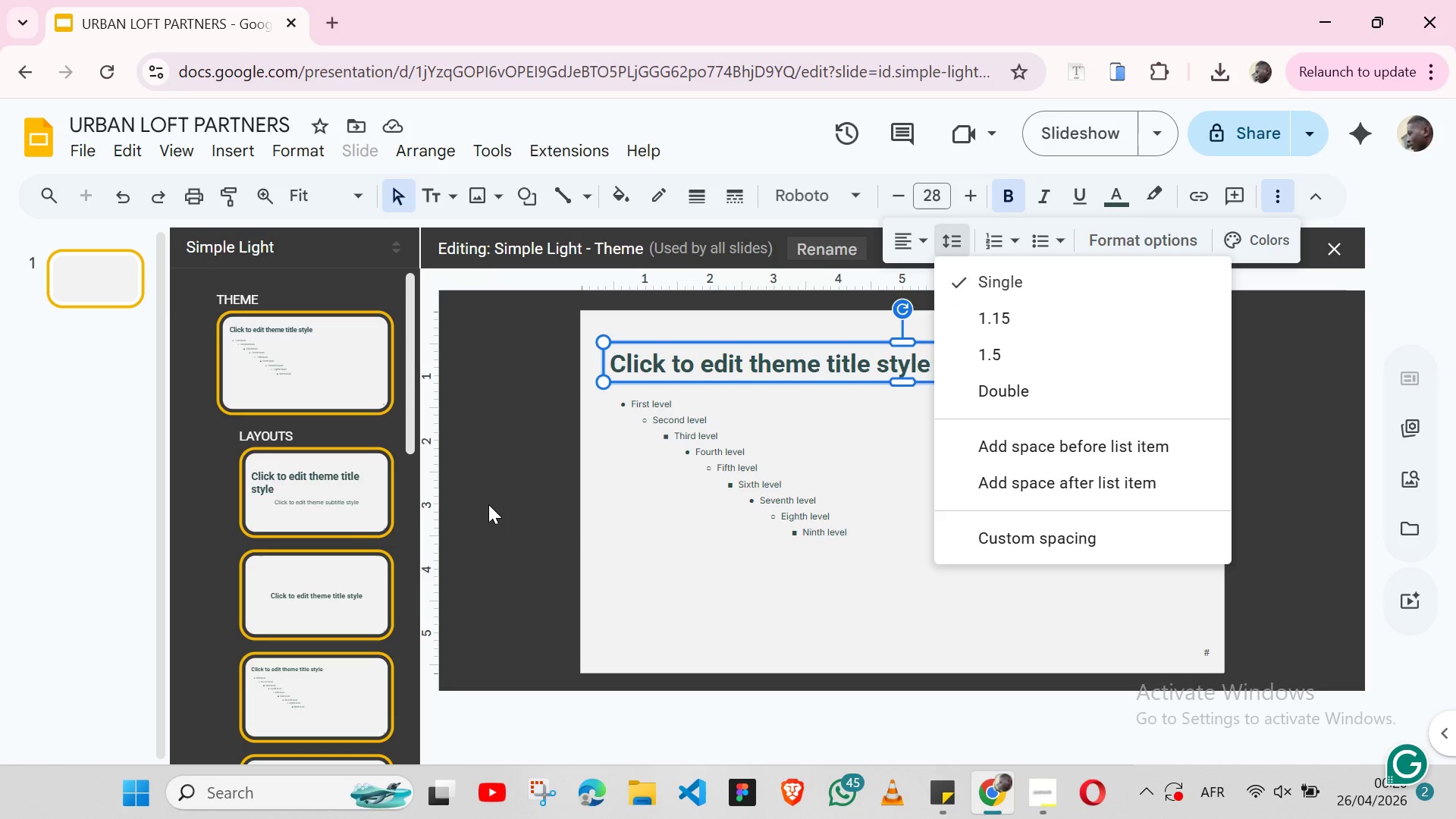 
left_click([340, 504])
 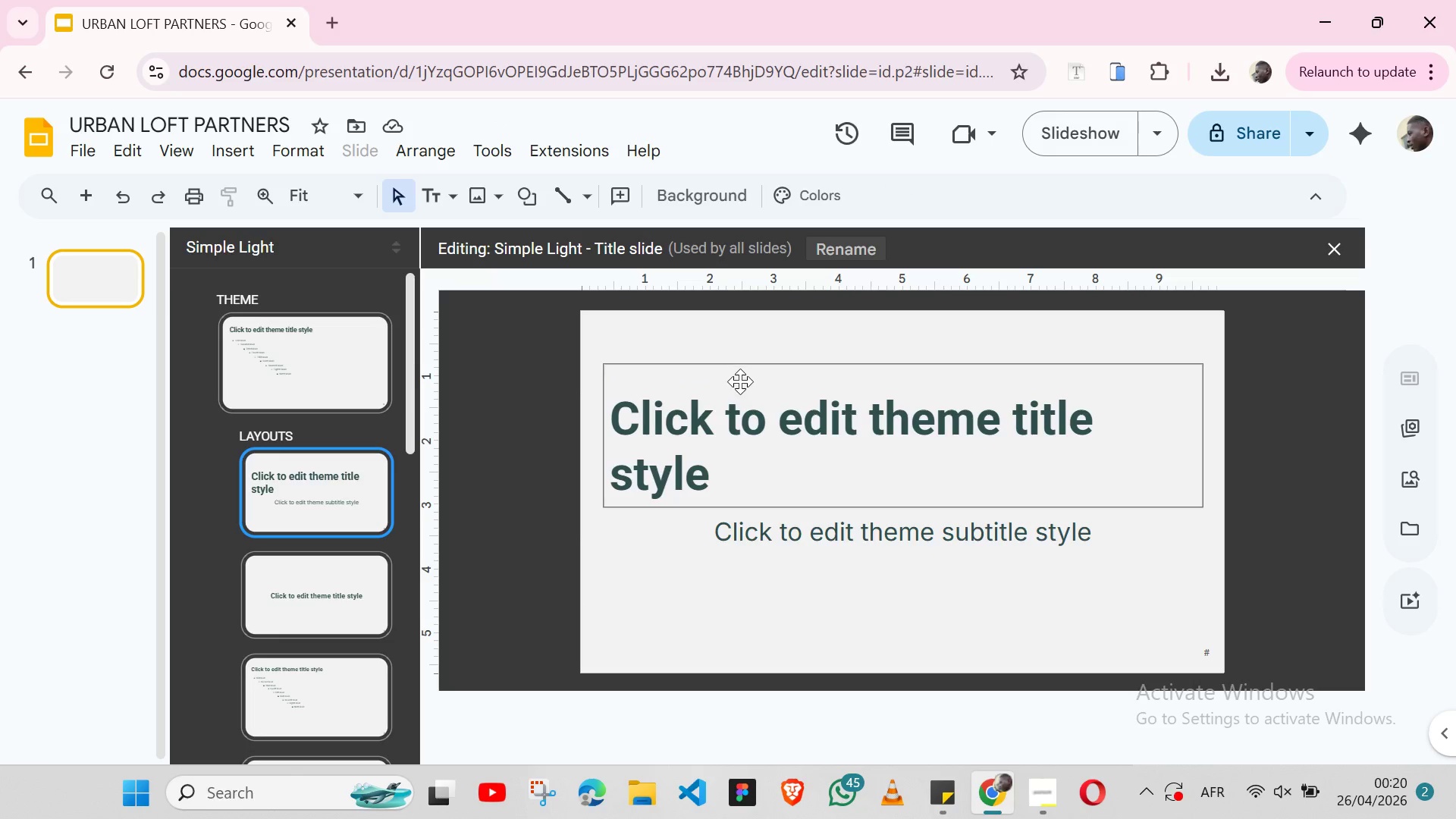 
left_click([723, 366])
 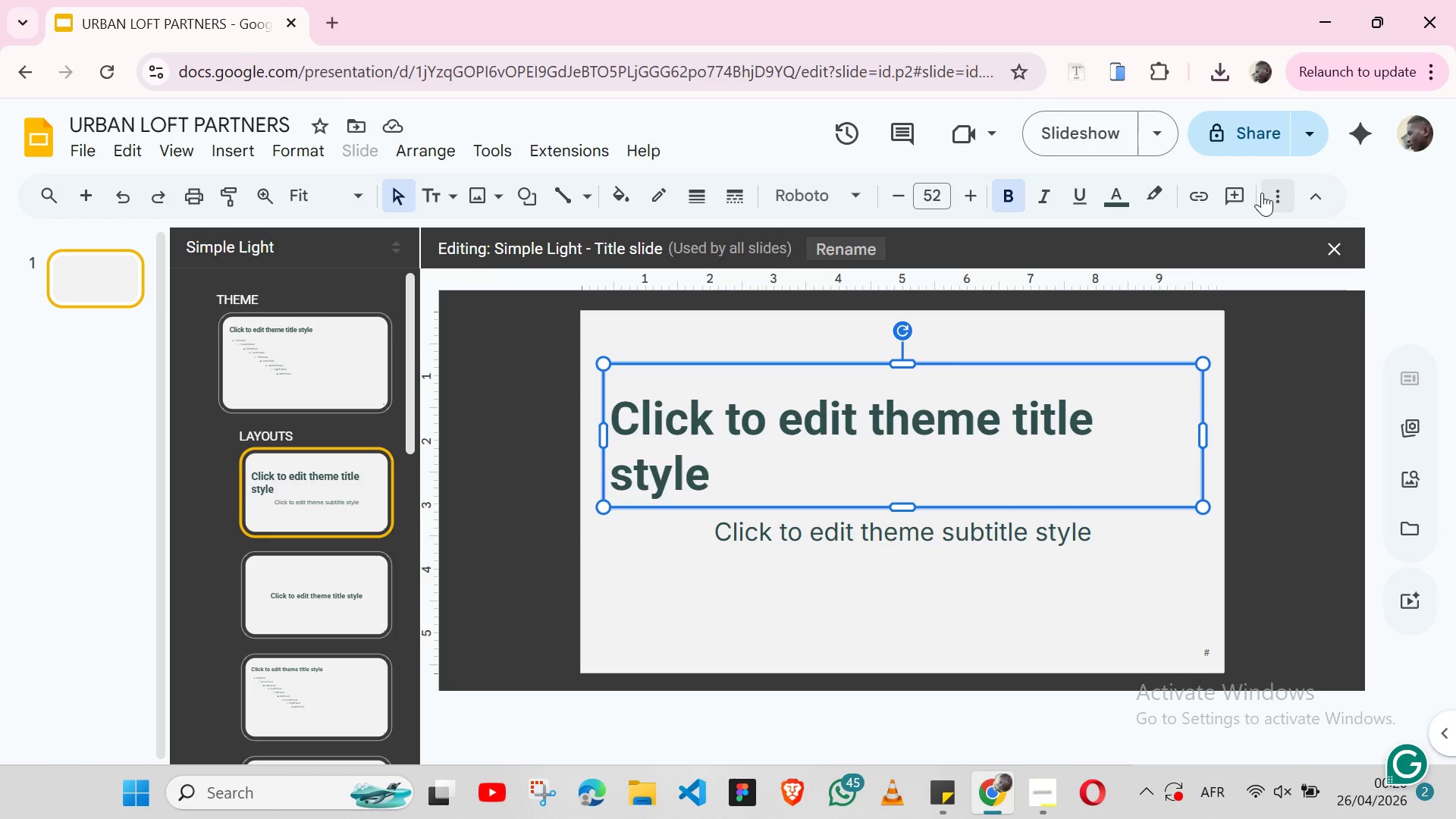 
left_click([1263, 193])
 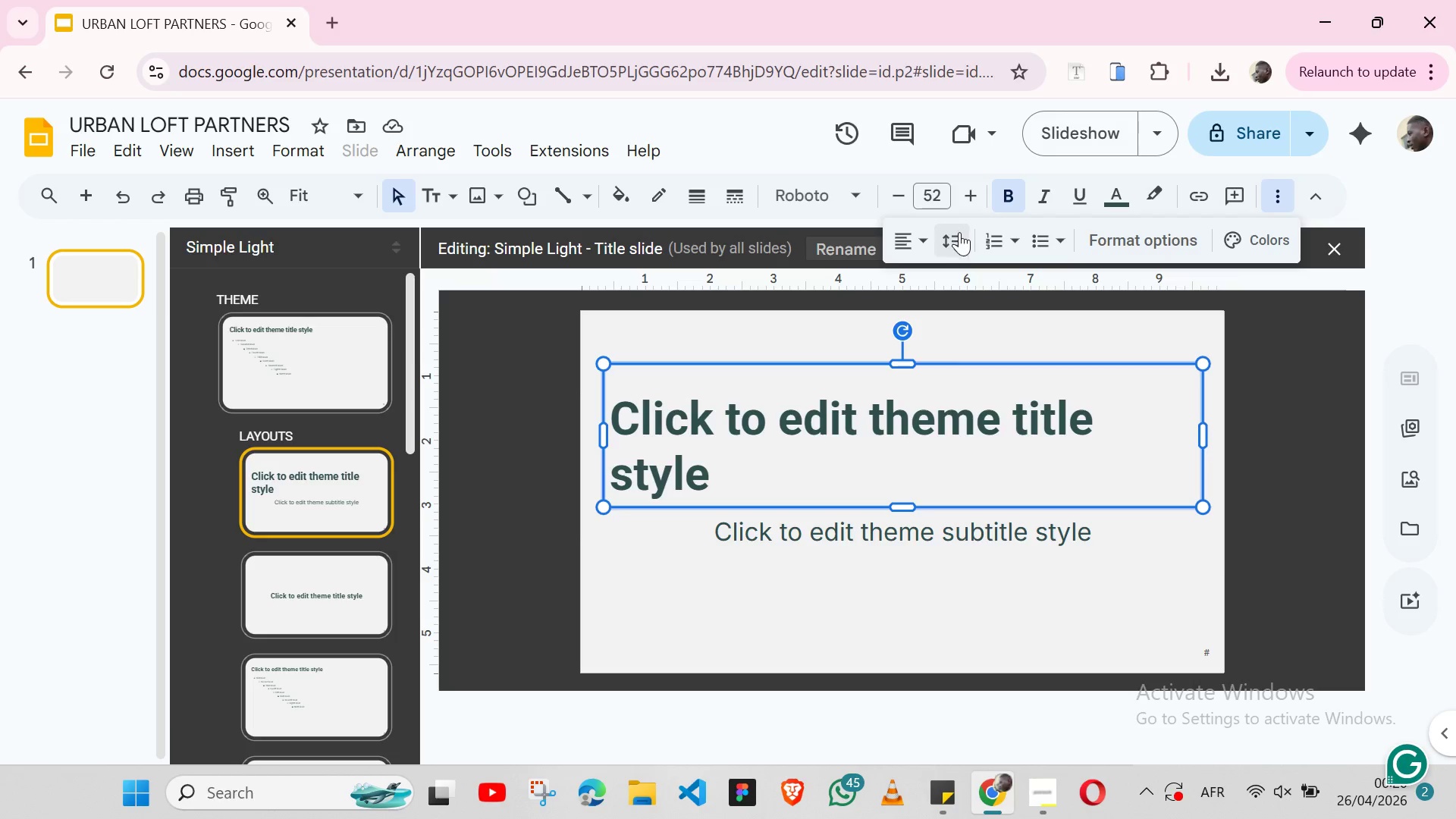 
left_click([959, 234])
 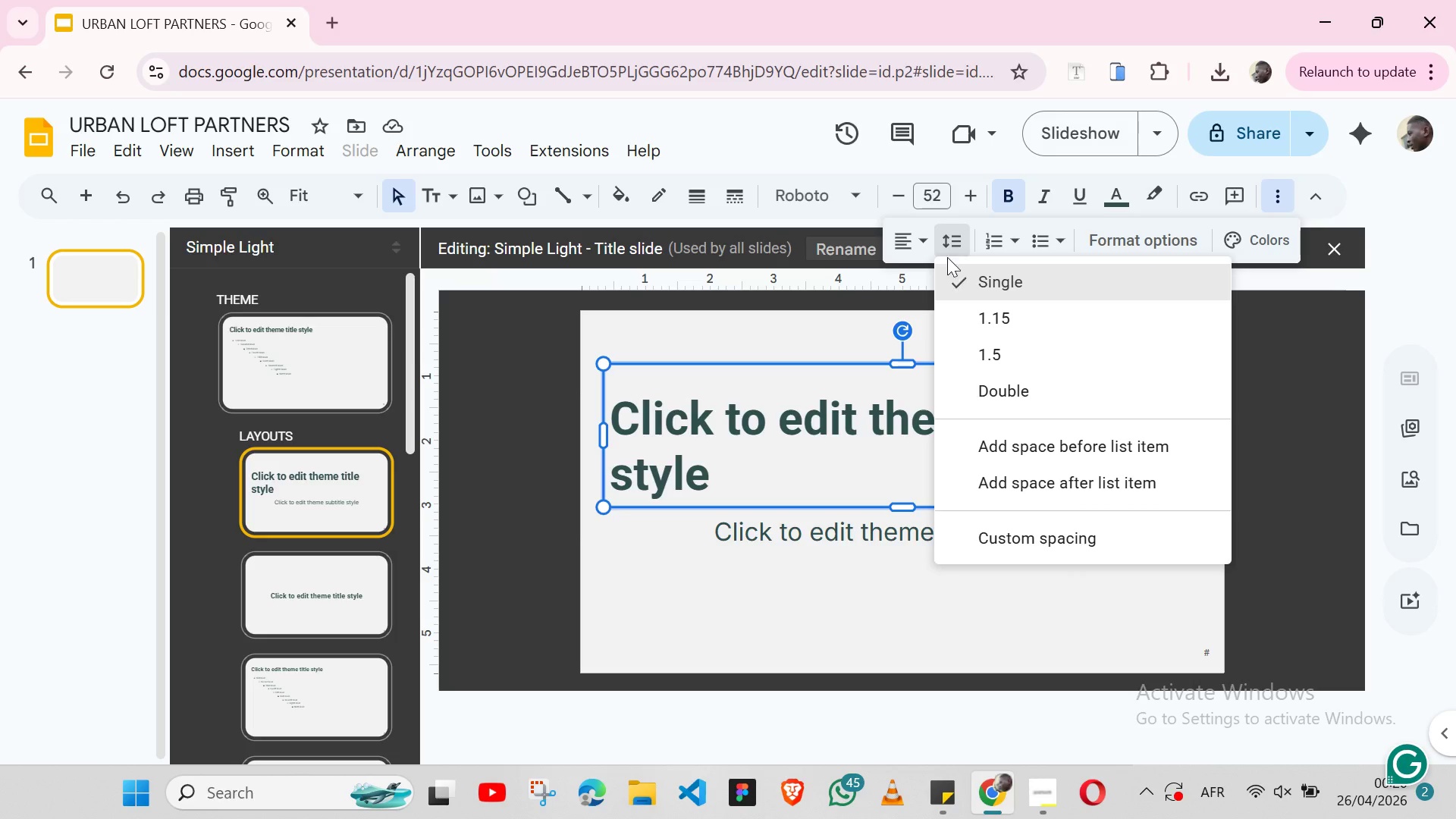 
left_click([927, 244])
 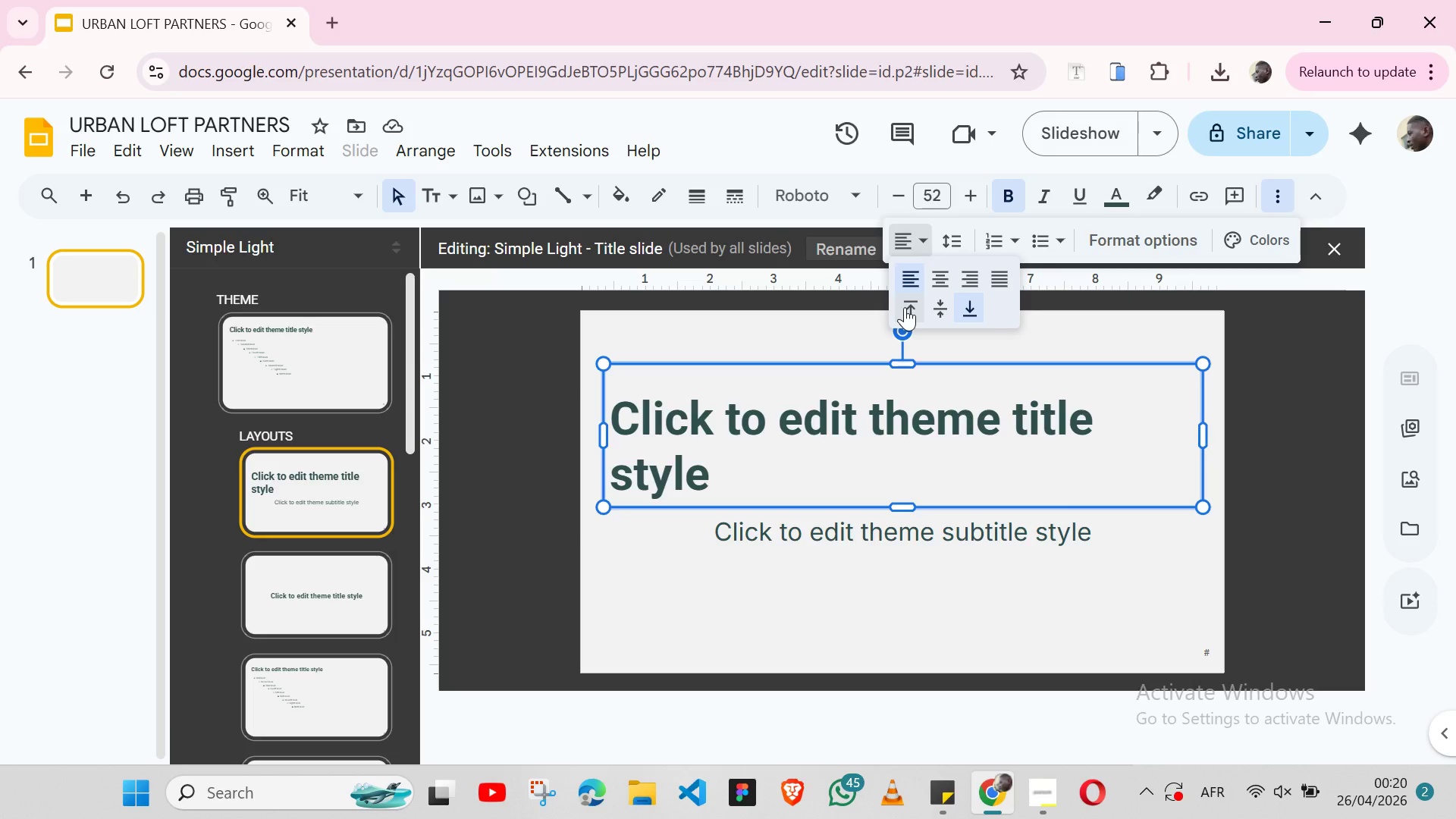 
left_click([905, 307])
 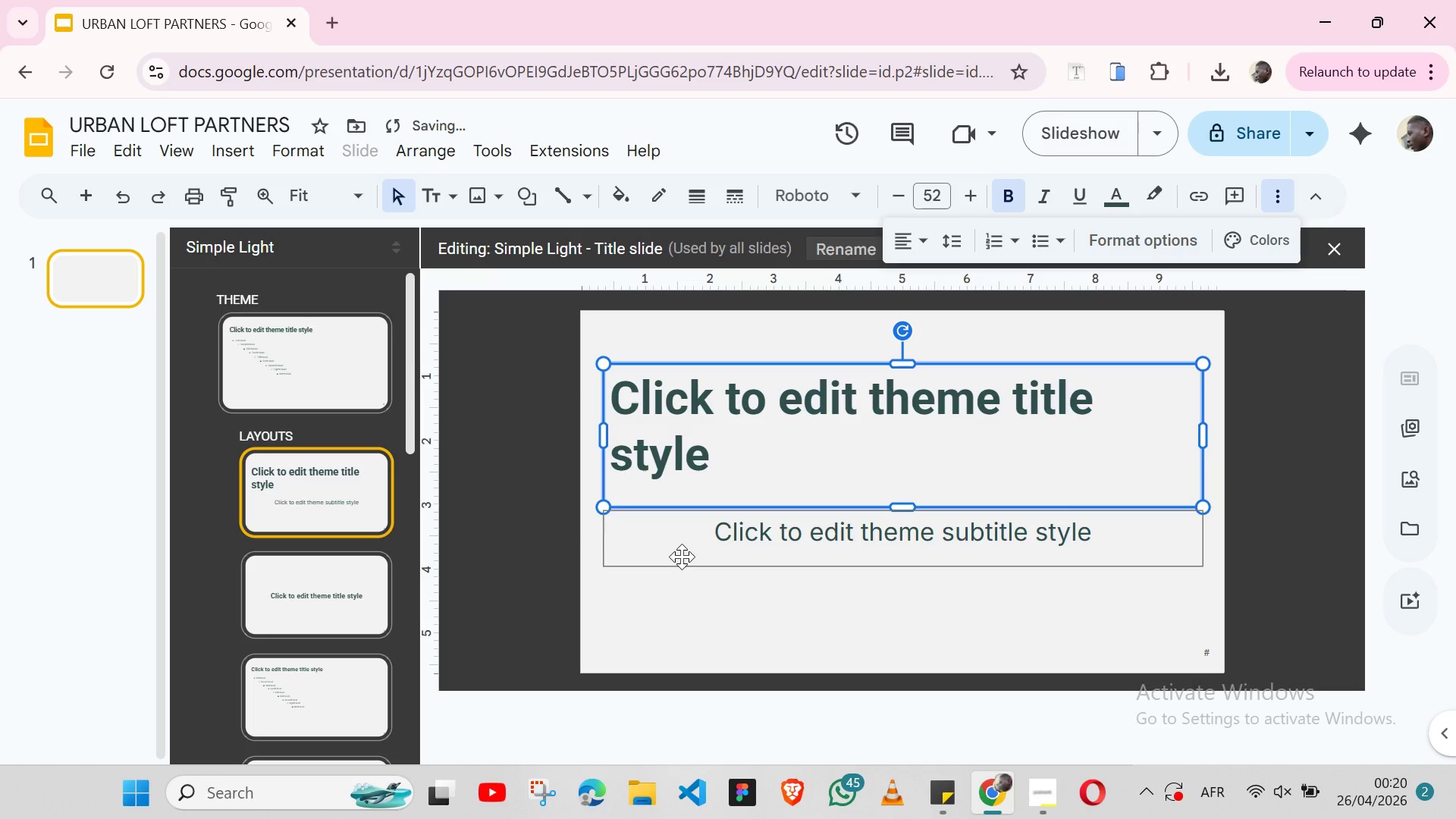 
left_click([682, 557])
 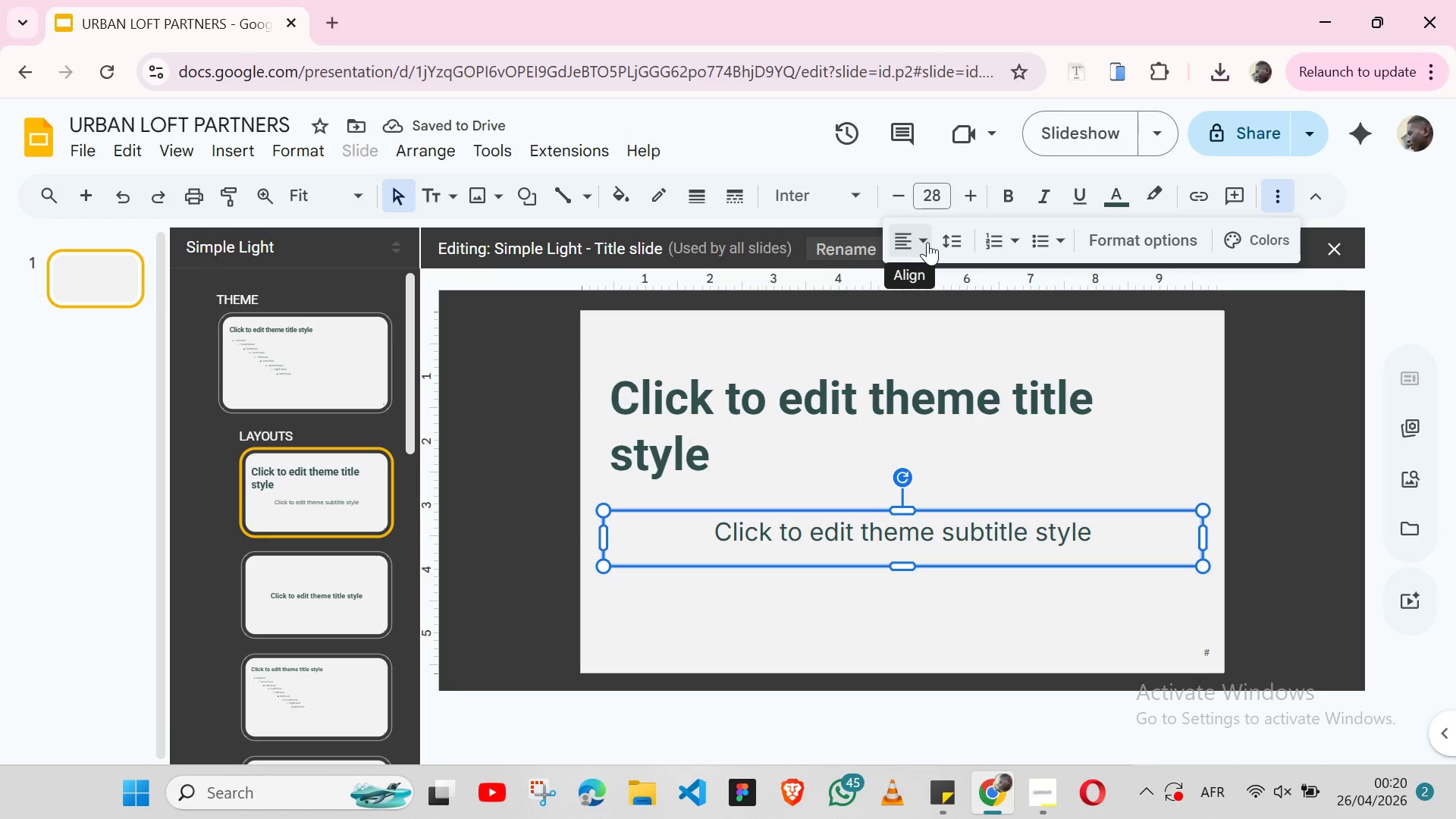 
left_click([927, 242])
 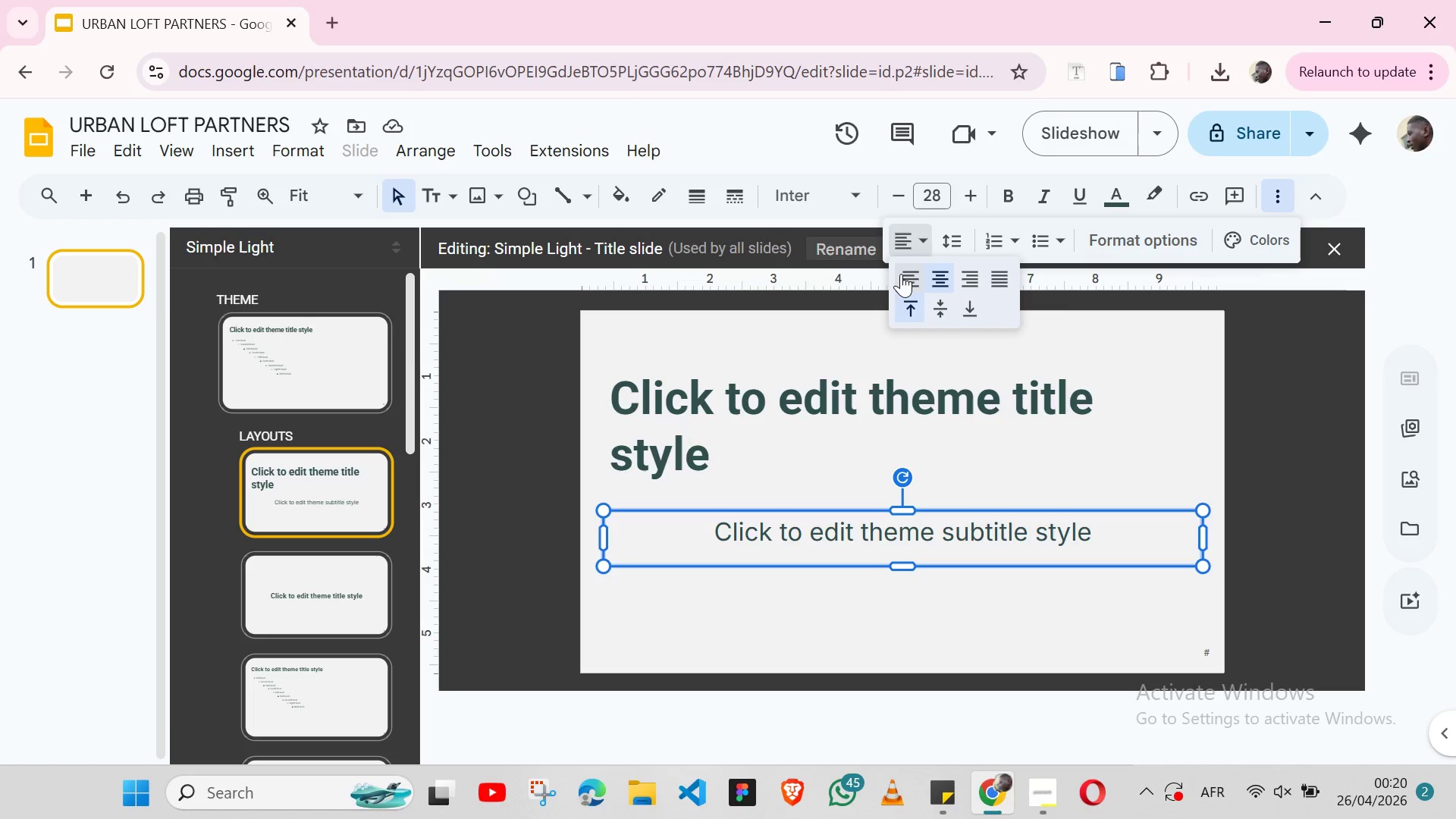 
left_click([901, 274])
 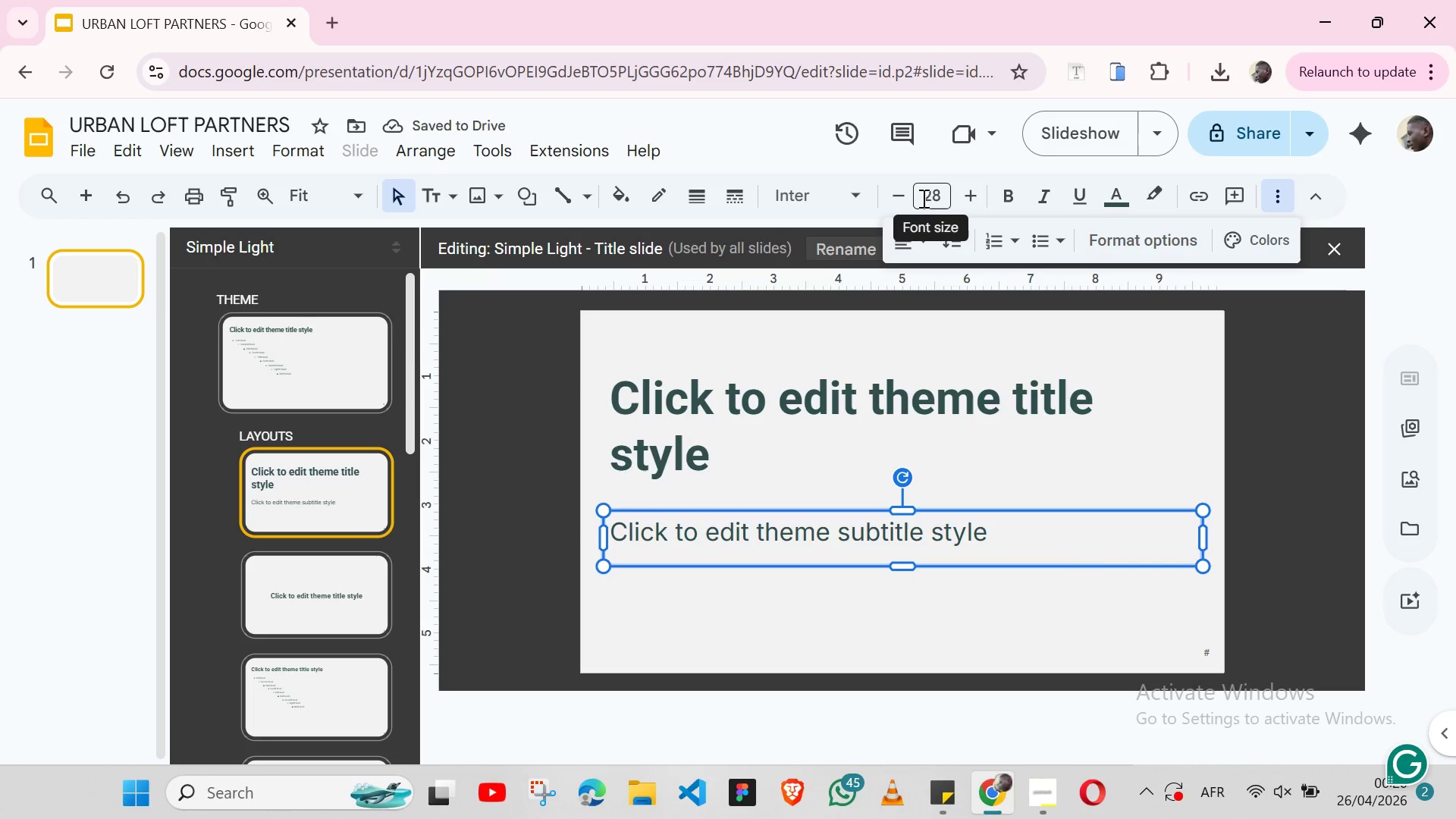 
left_click([907, 198])
 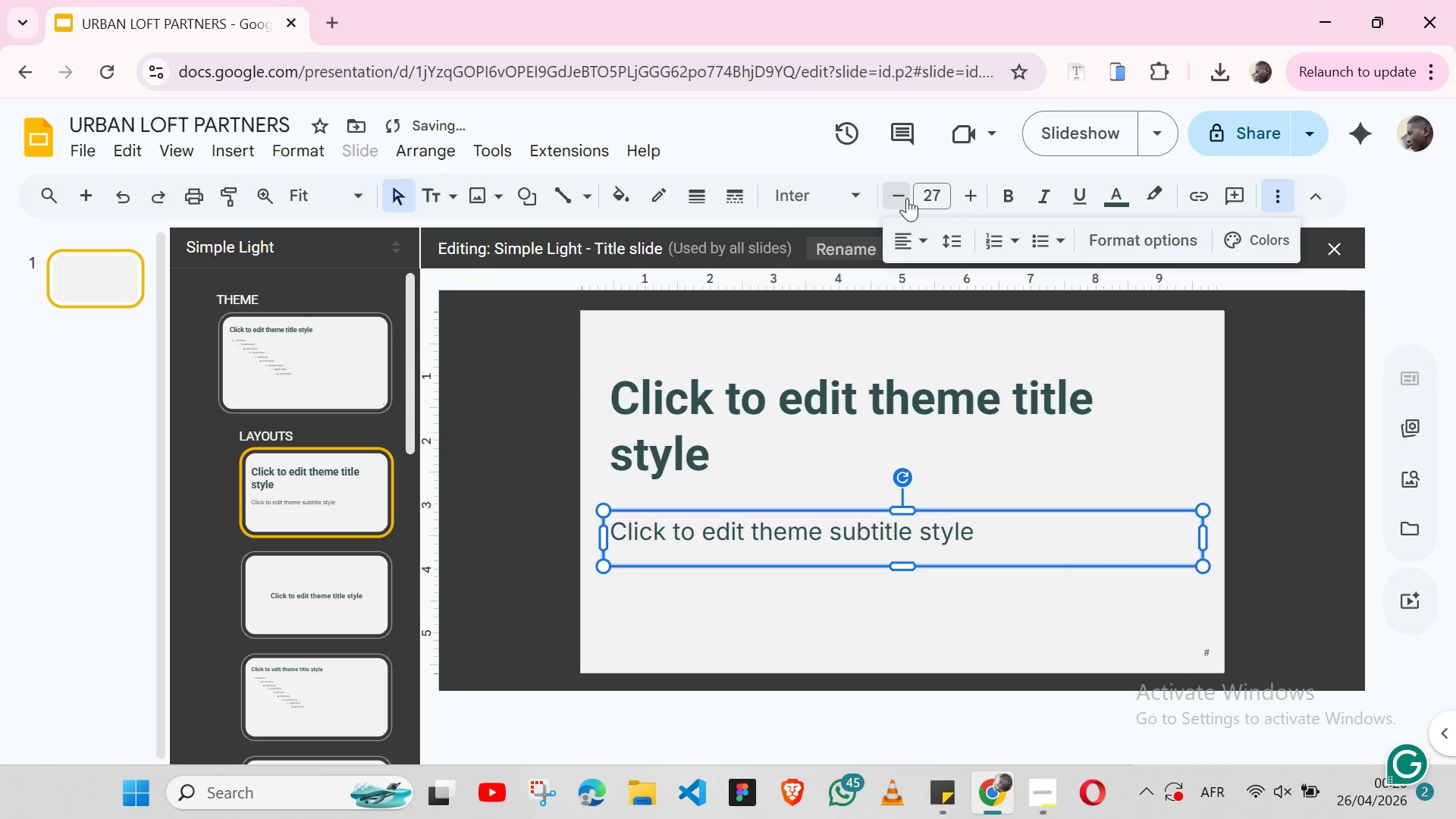 
double_click([907, 198])
 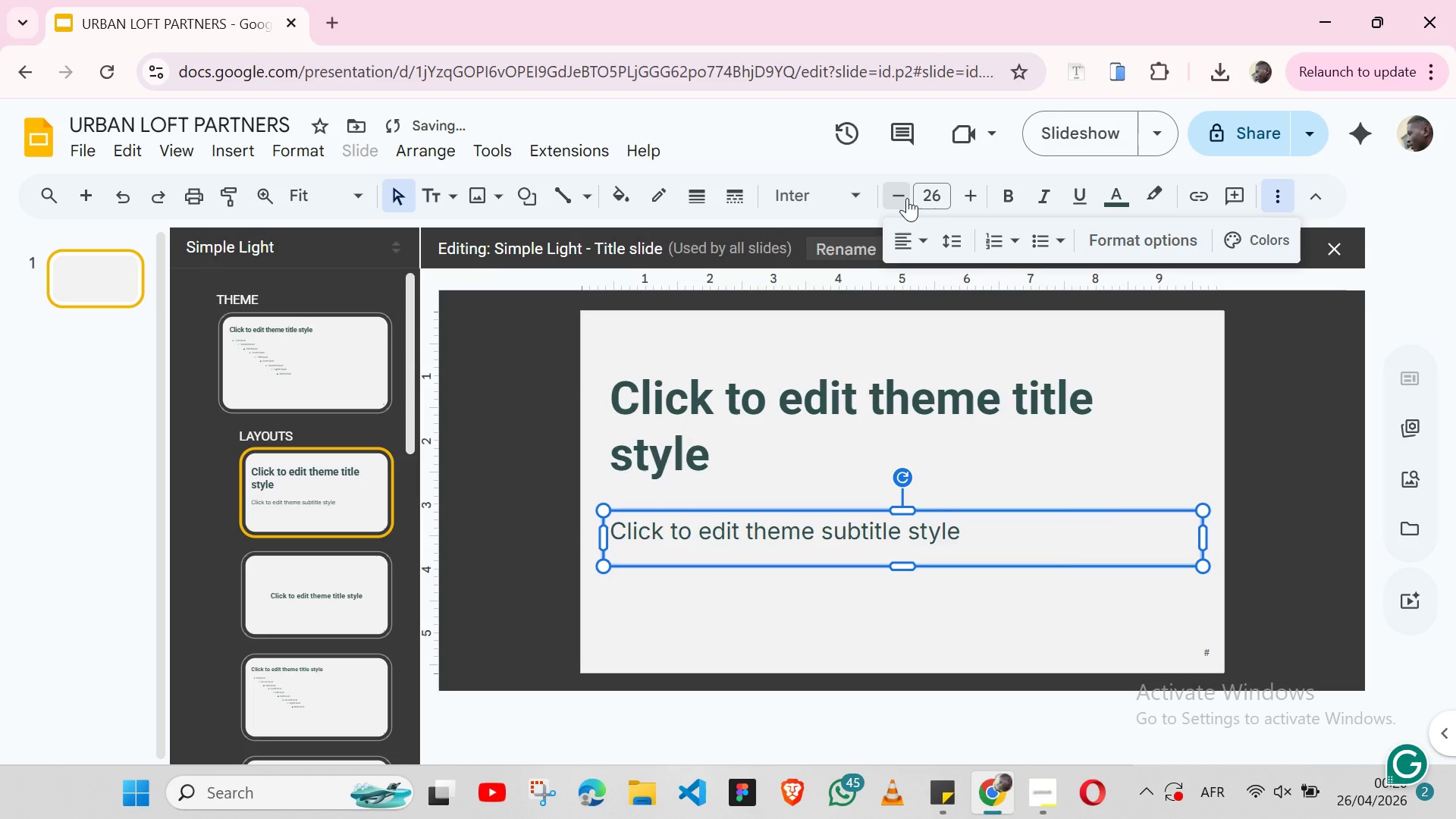 
triple_click([907, 198])
 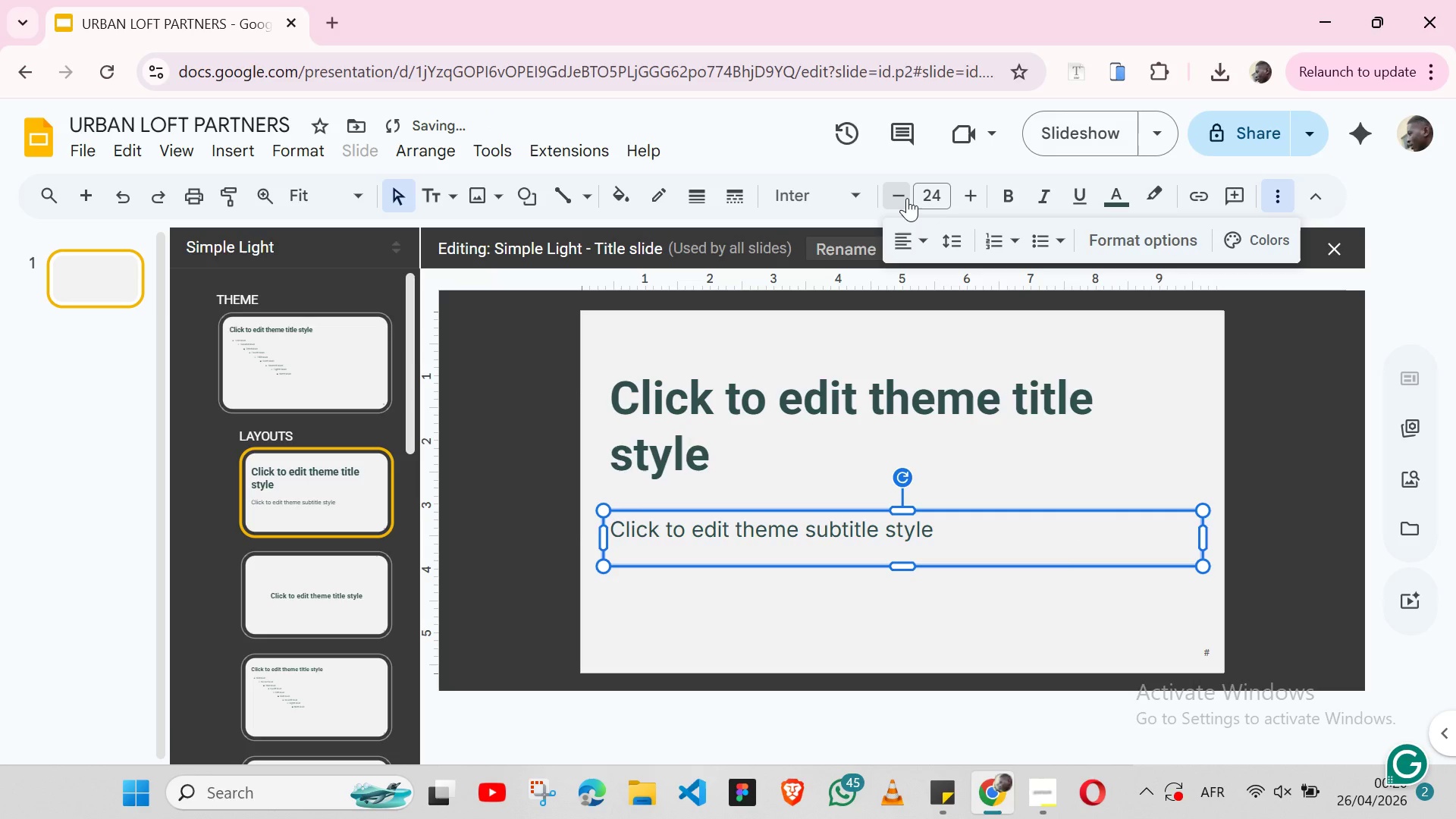 
triple_click([907, 198])
 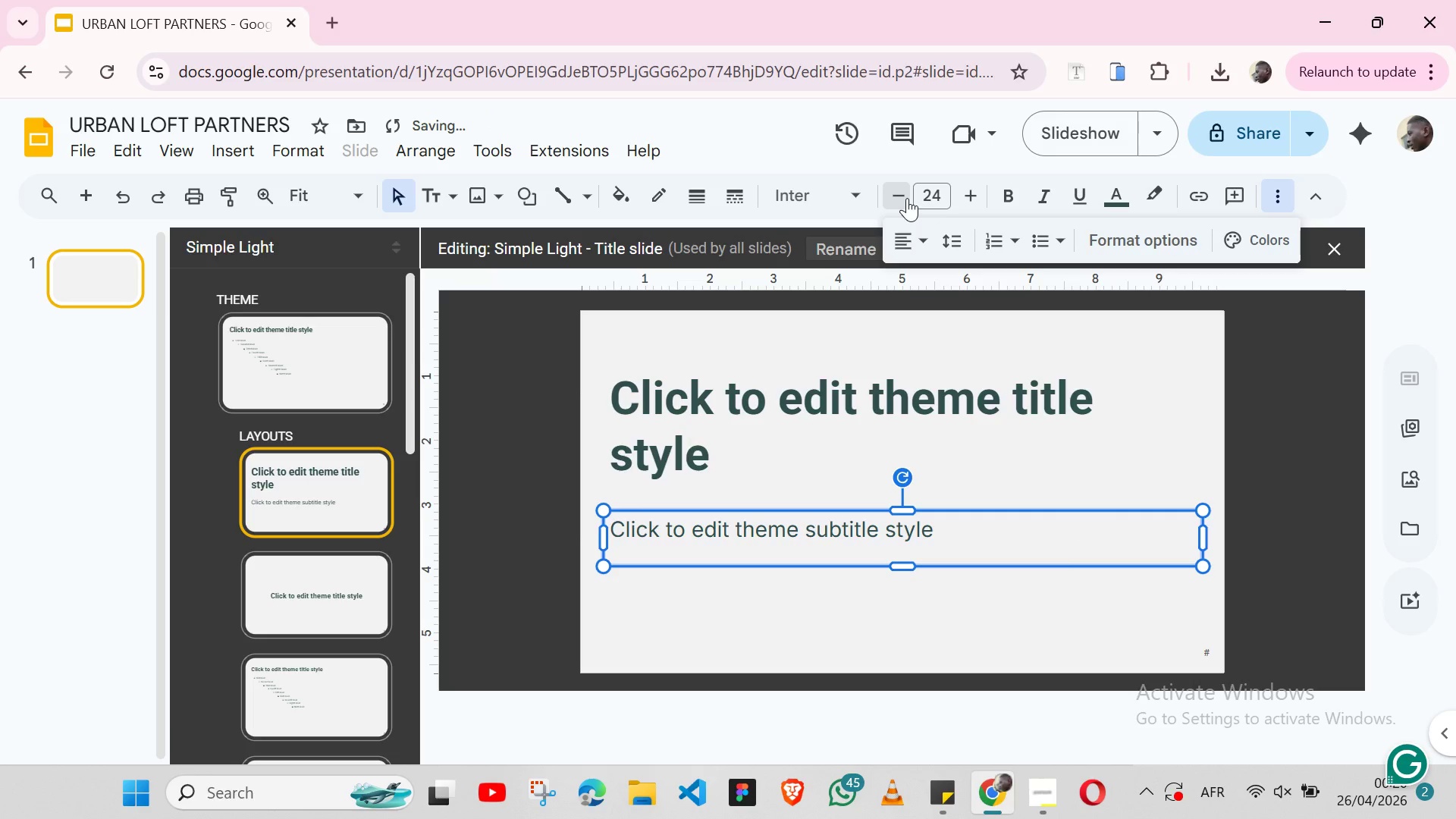 
triple_click([907, 198])
 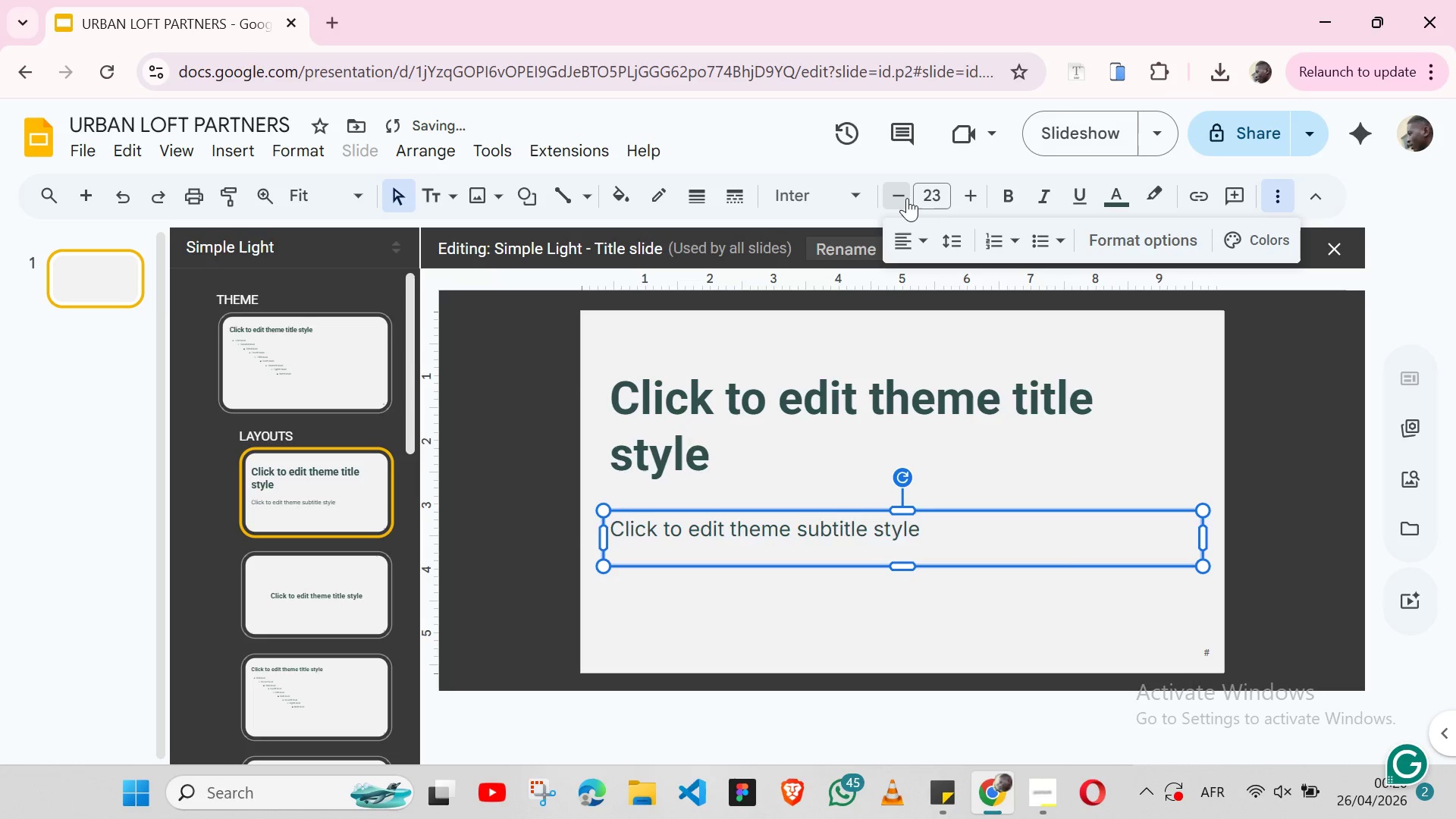 
triple_click([907, 198])
 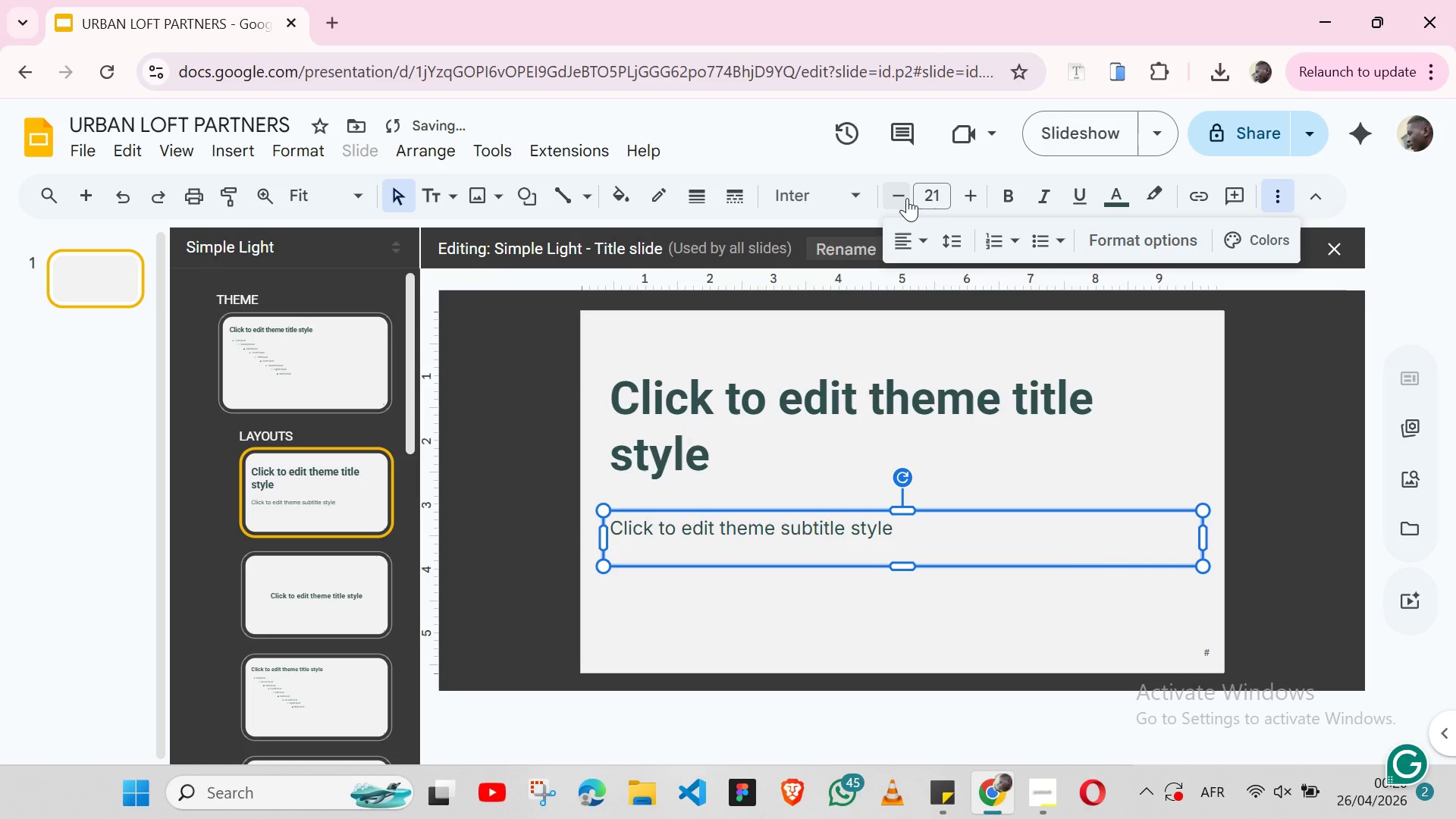 
left_click([907, 198])
 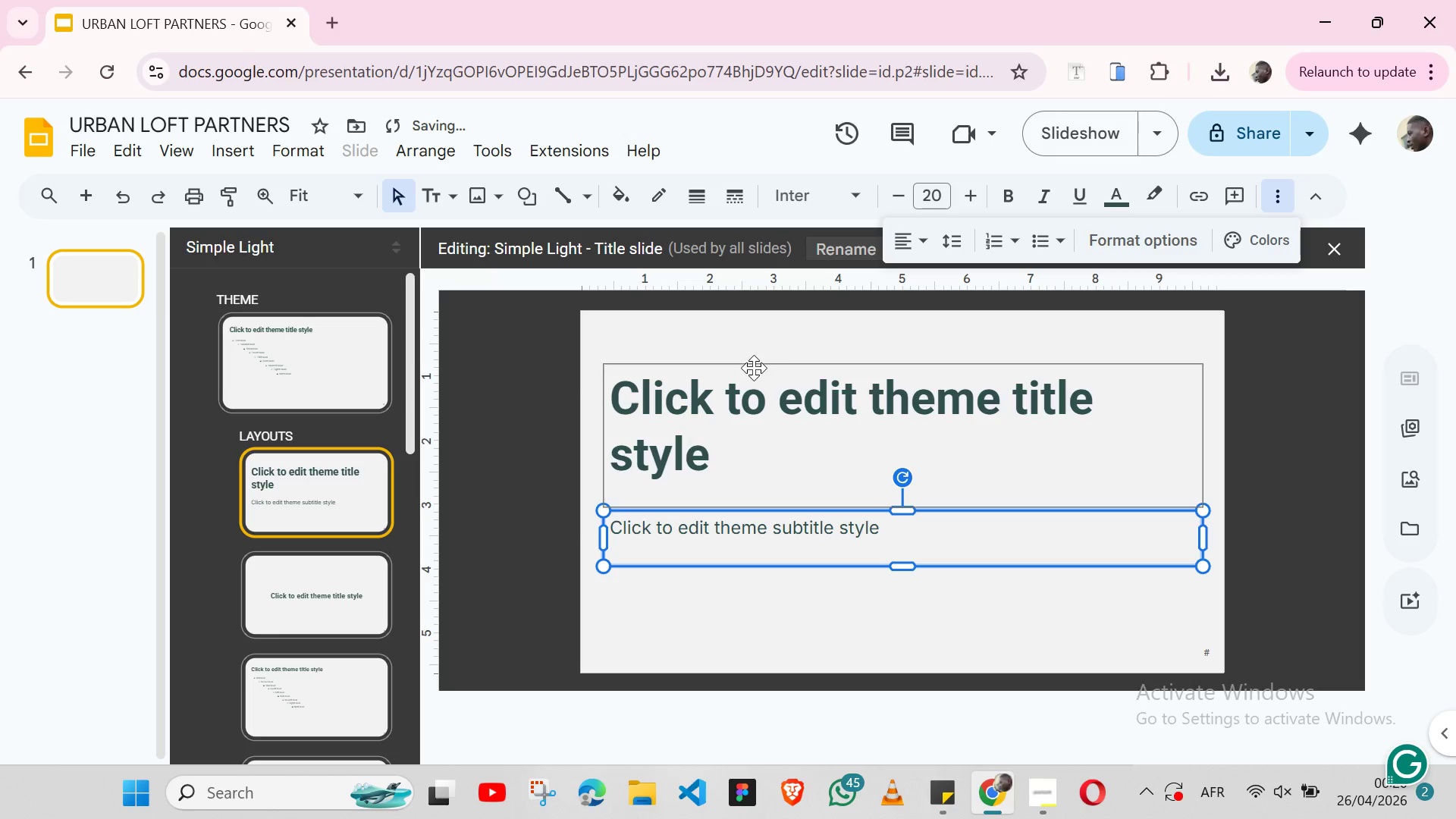 
left_click([754, 369])
 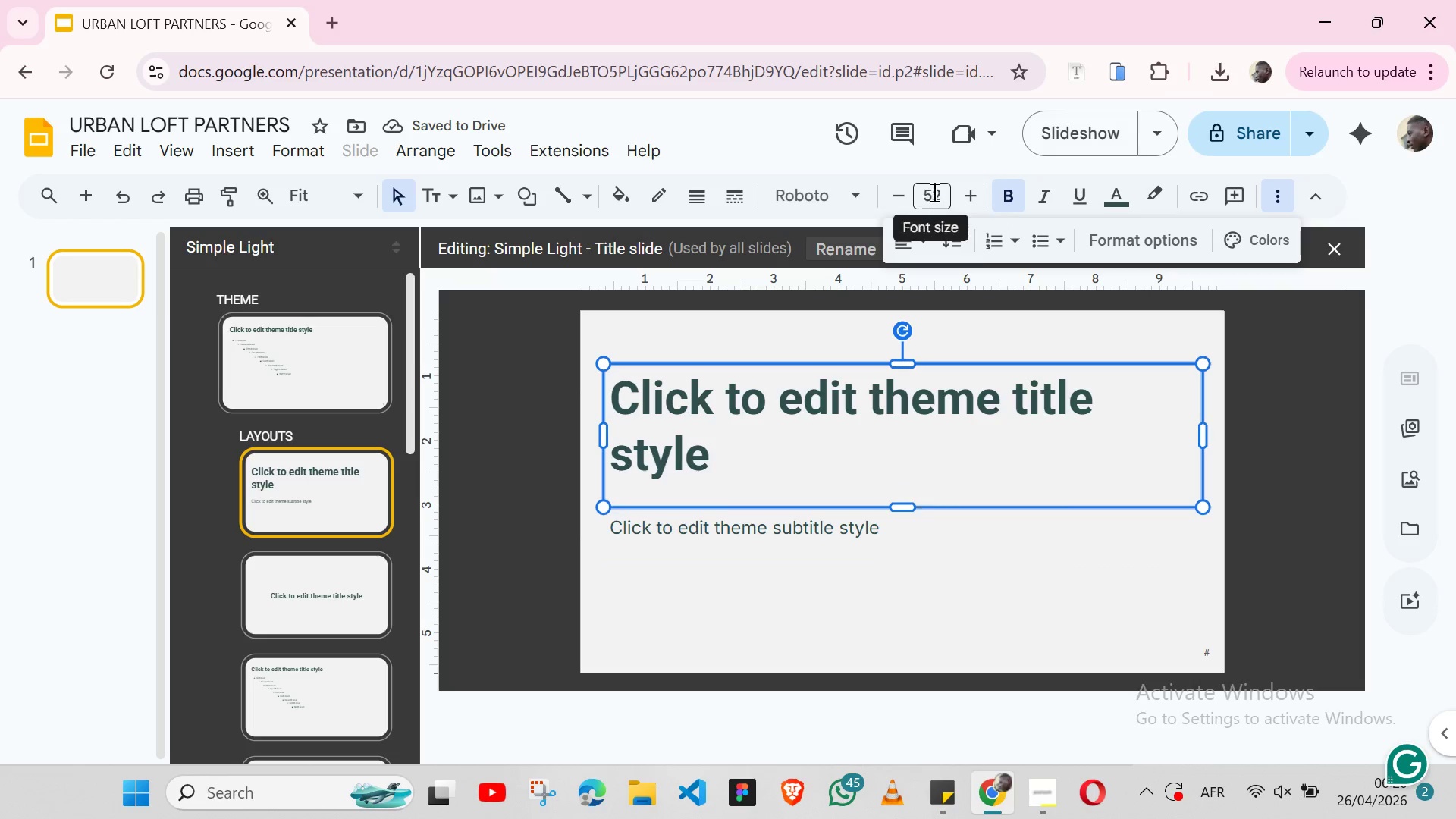 
left_click([935, 193])
 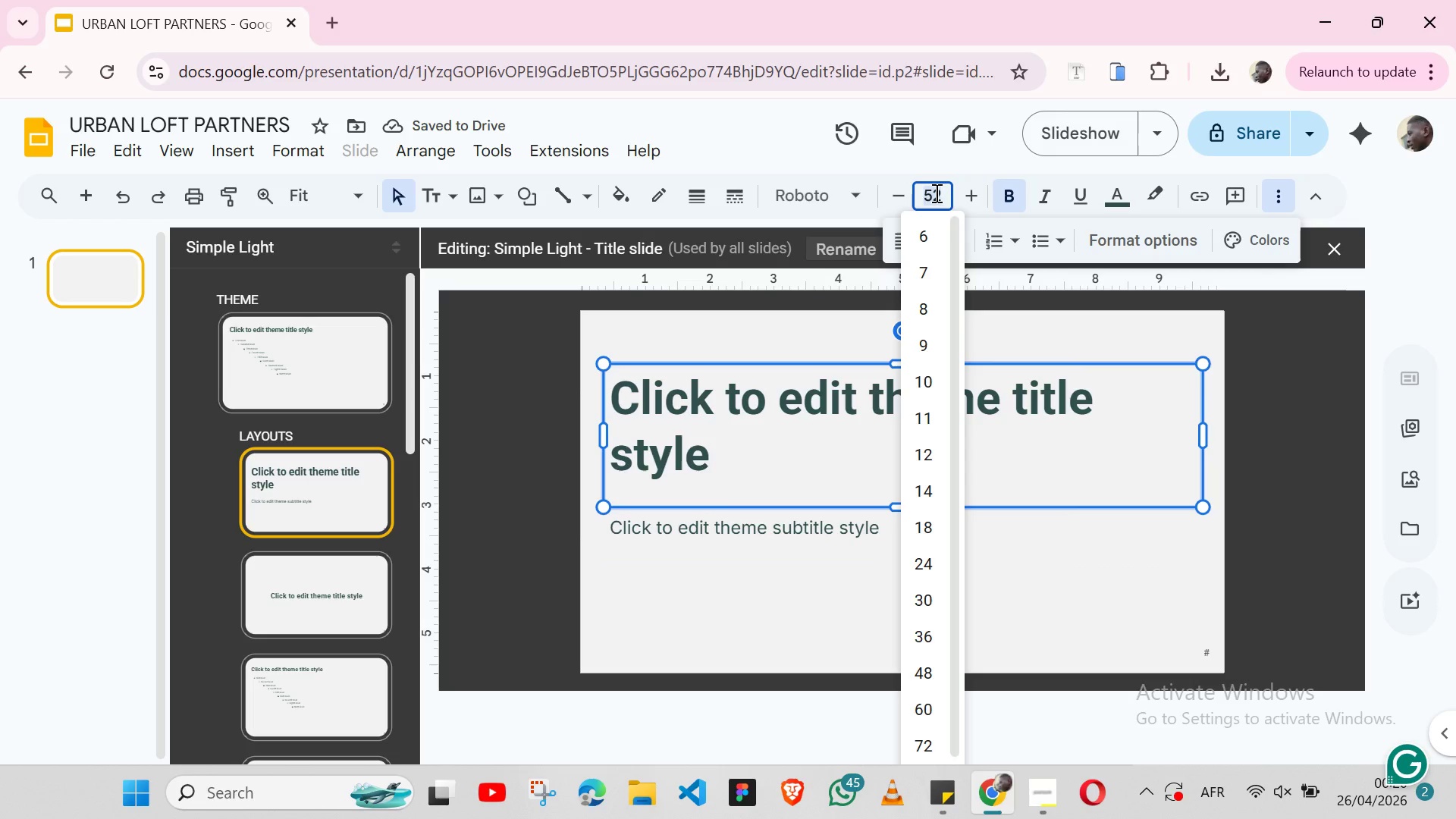 
type(40)
 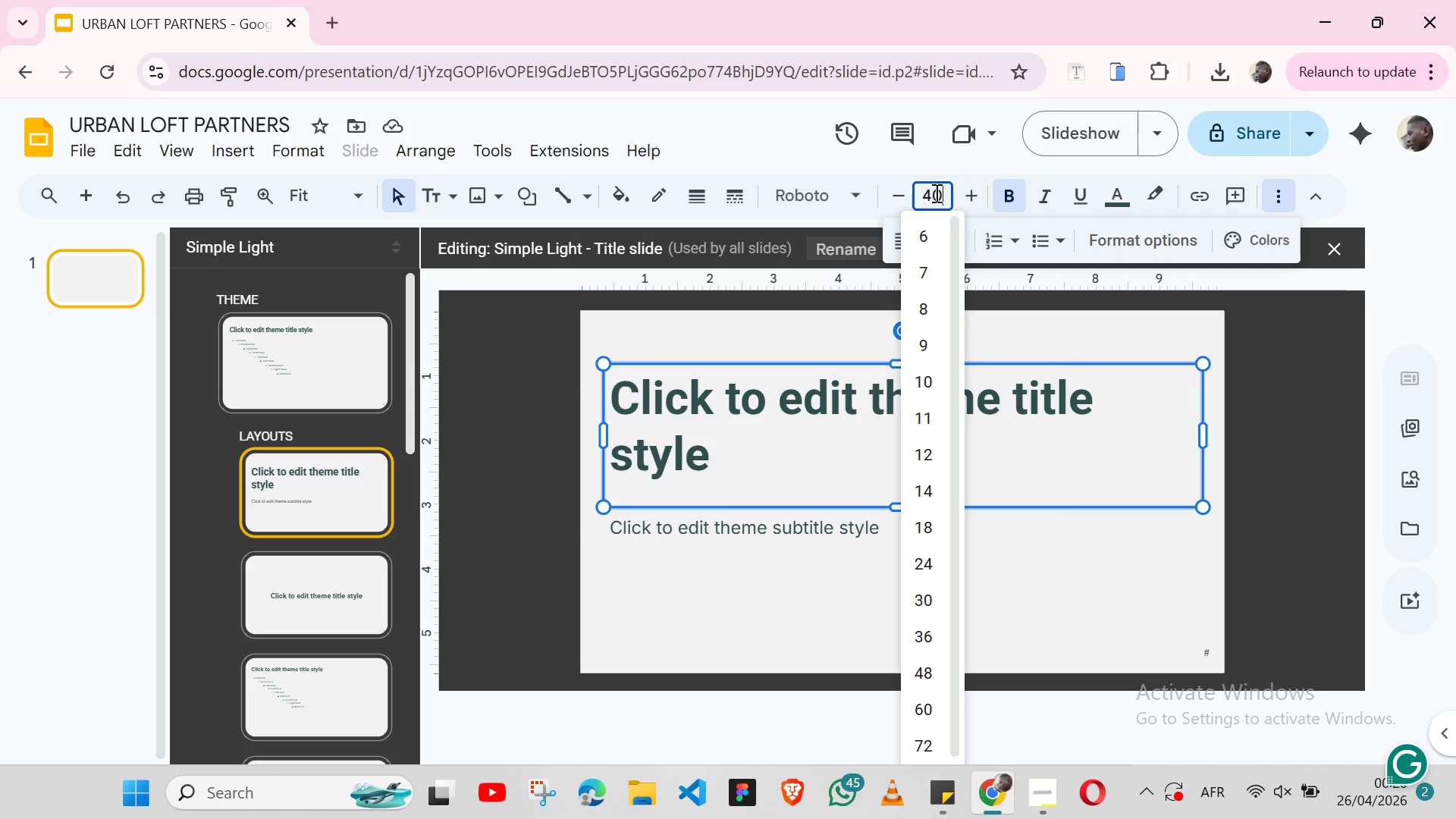 
key(Enter)
 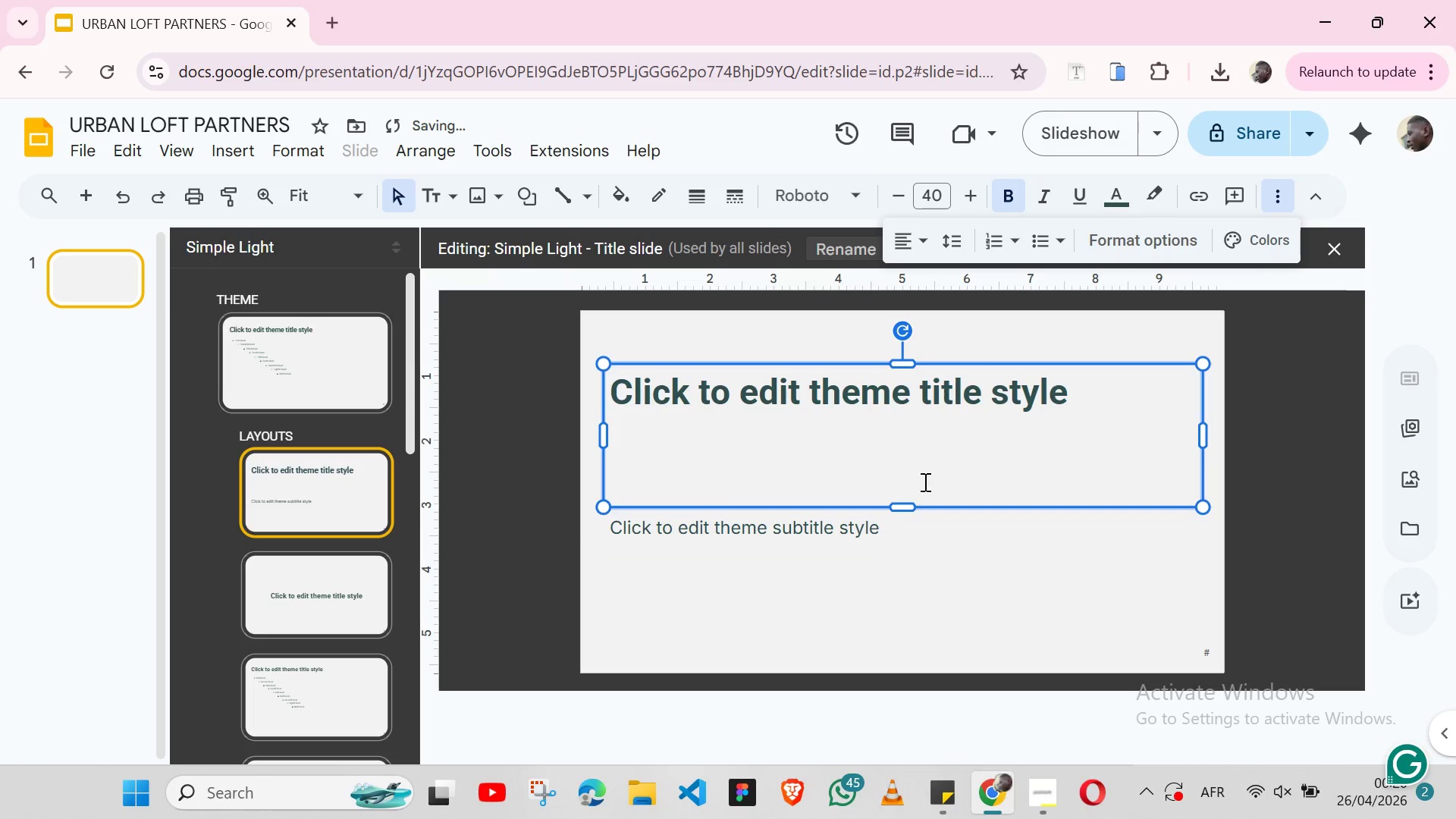 
left_click_drag(start_coordinate=[908, 506], to_coordinate=[902, 414])
 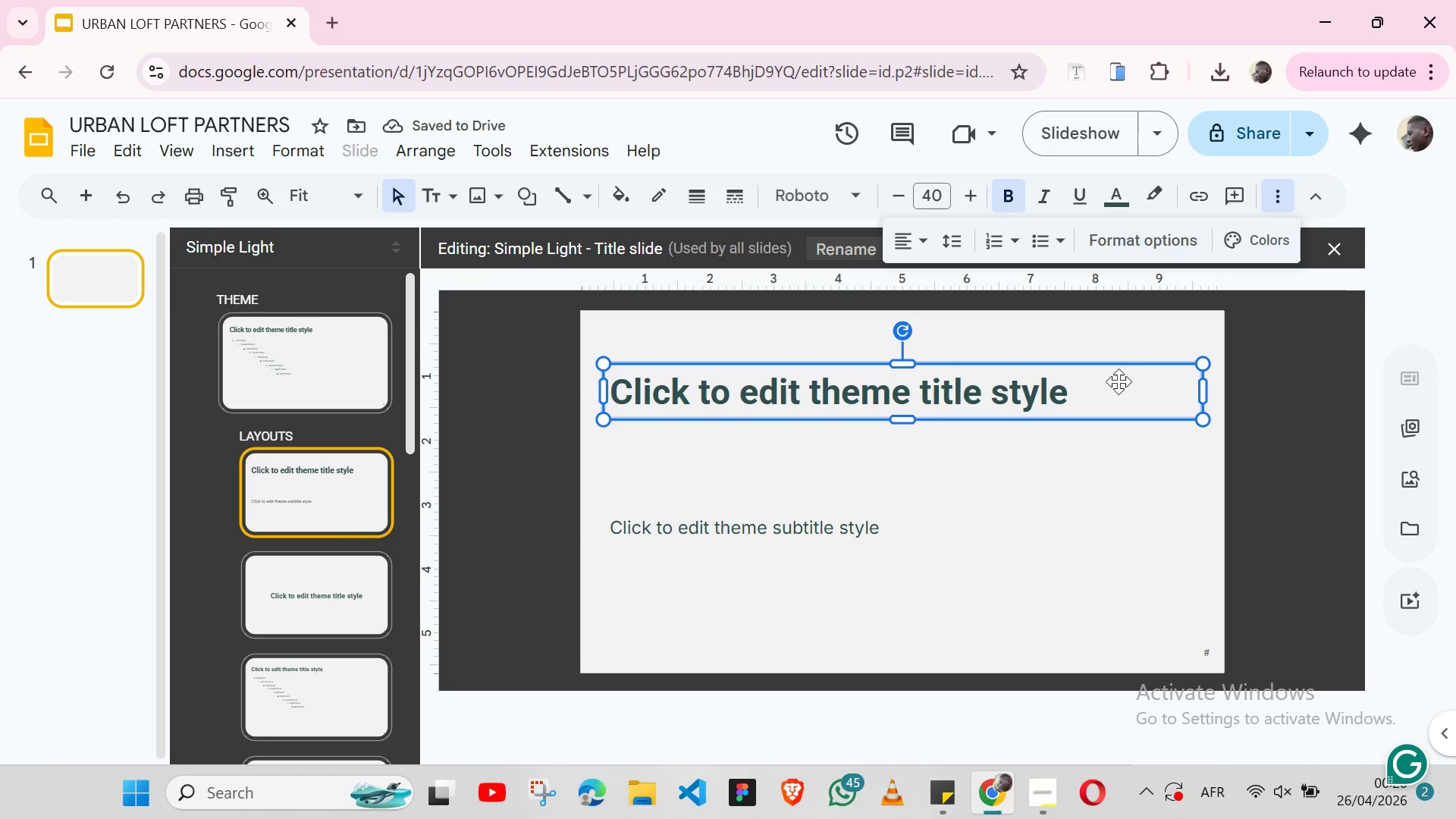 
left_click_drag(start_coordinate=[1202, 396], to_coordinate=[933, 403])
 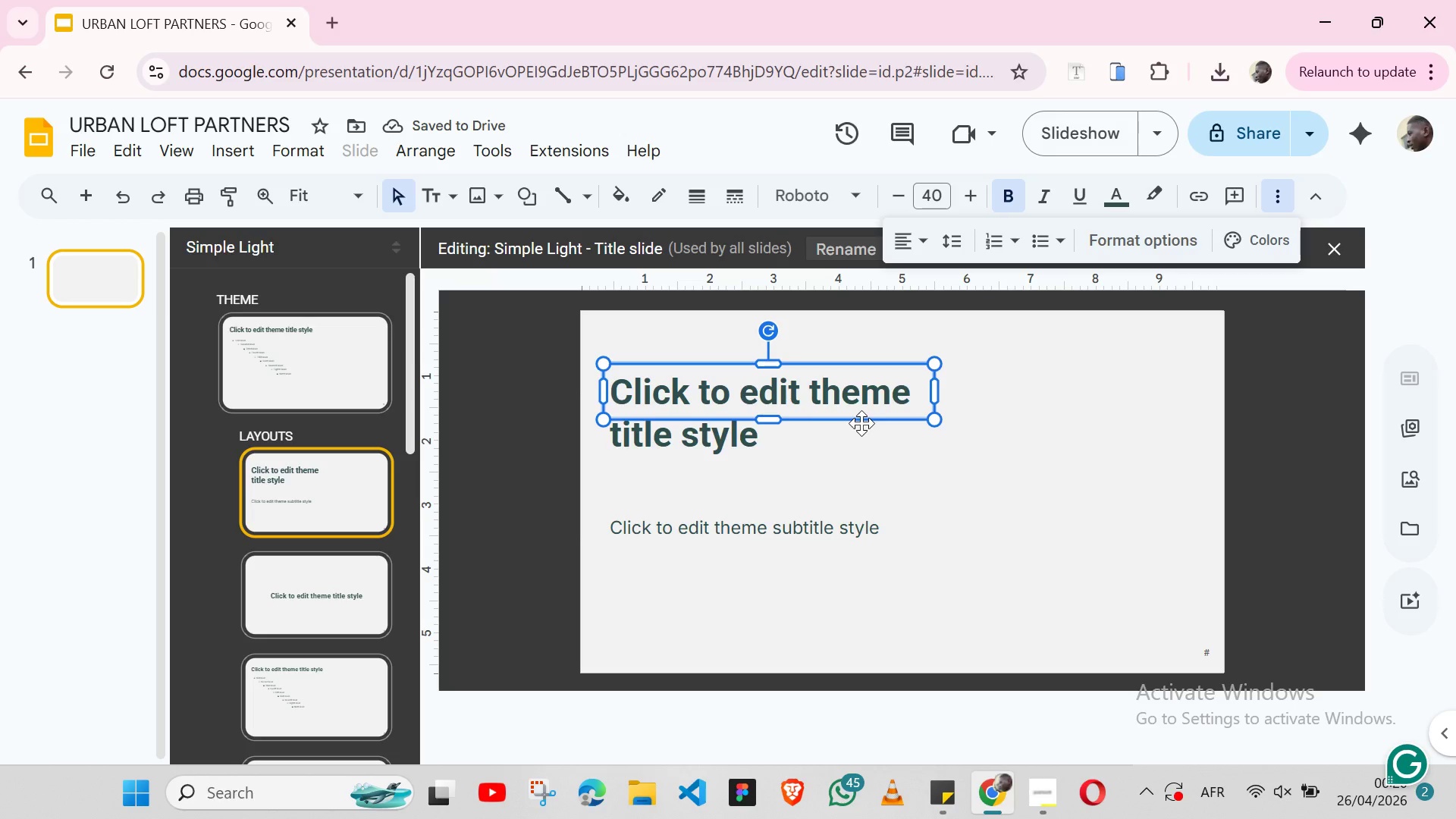 
wait(5.41)
 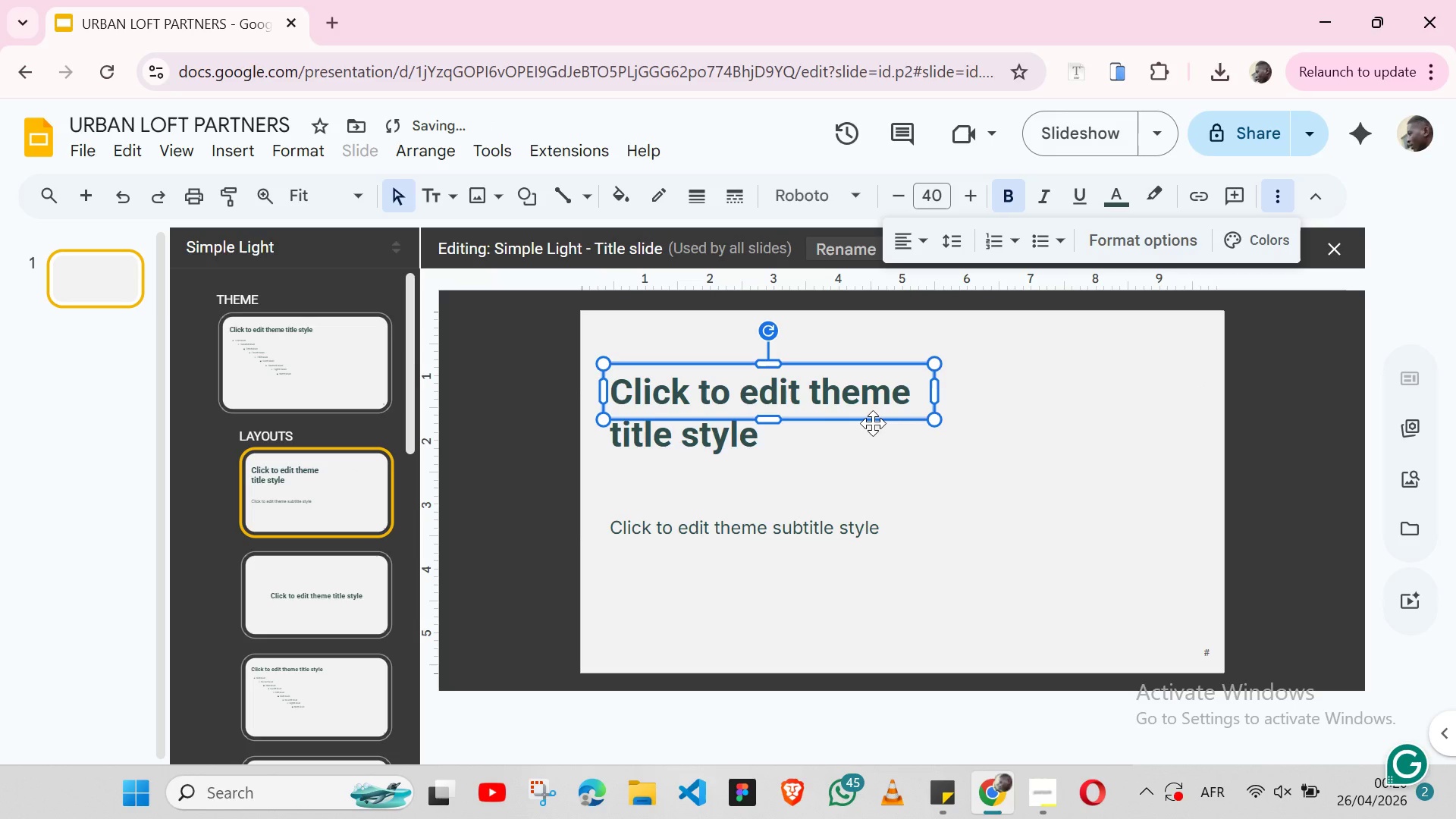 
left_click_drag(start_coordinate=[767, 417], to_coordinate=[765, 466])
 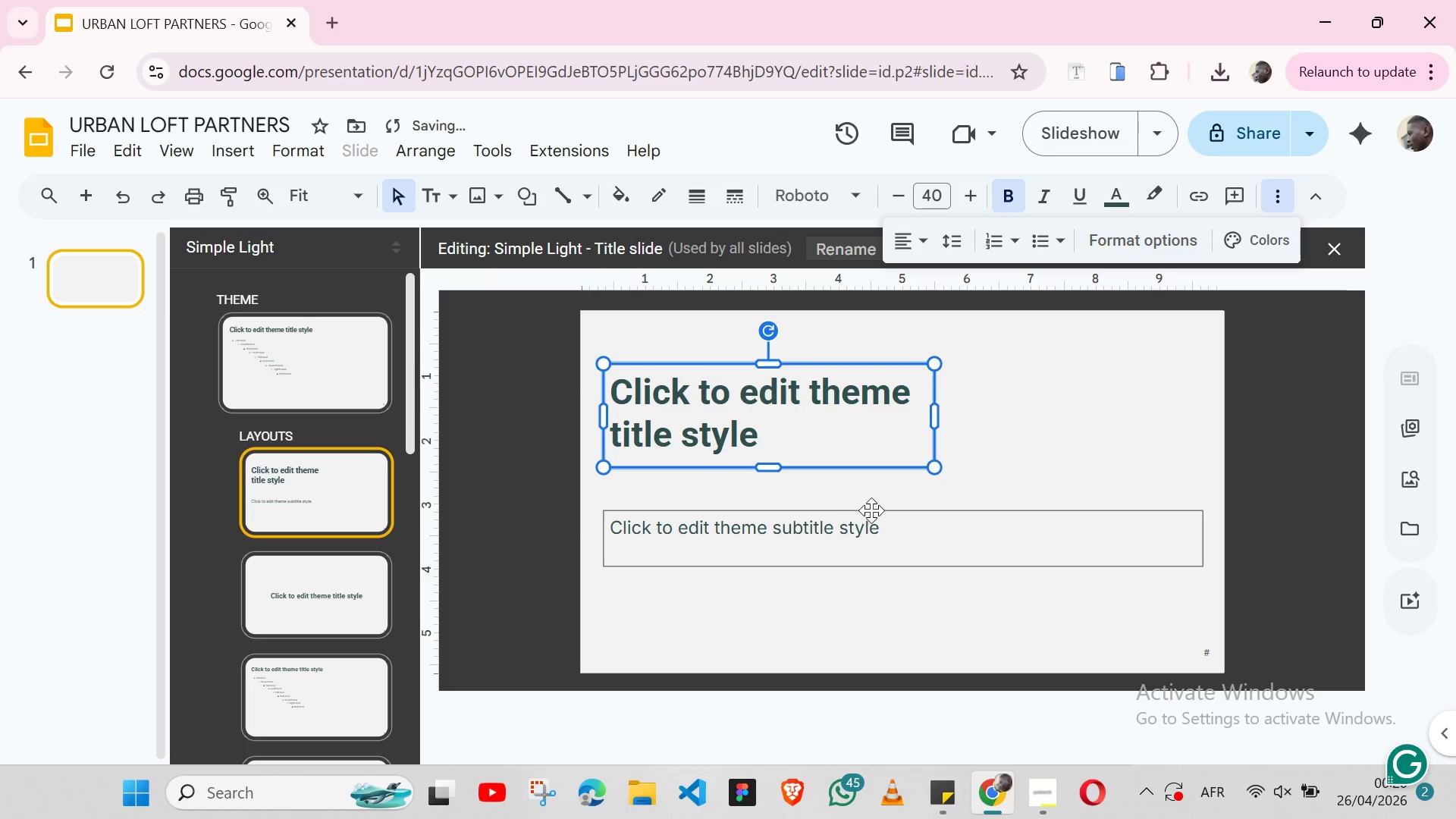 
left_click([871, 510])
 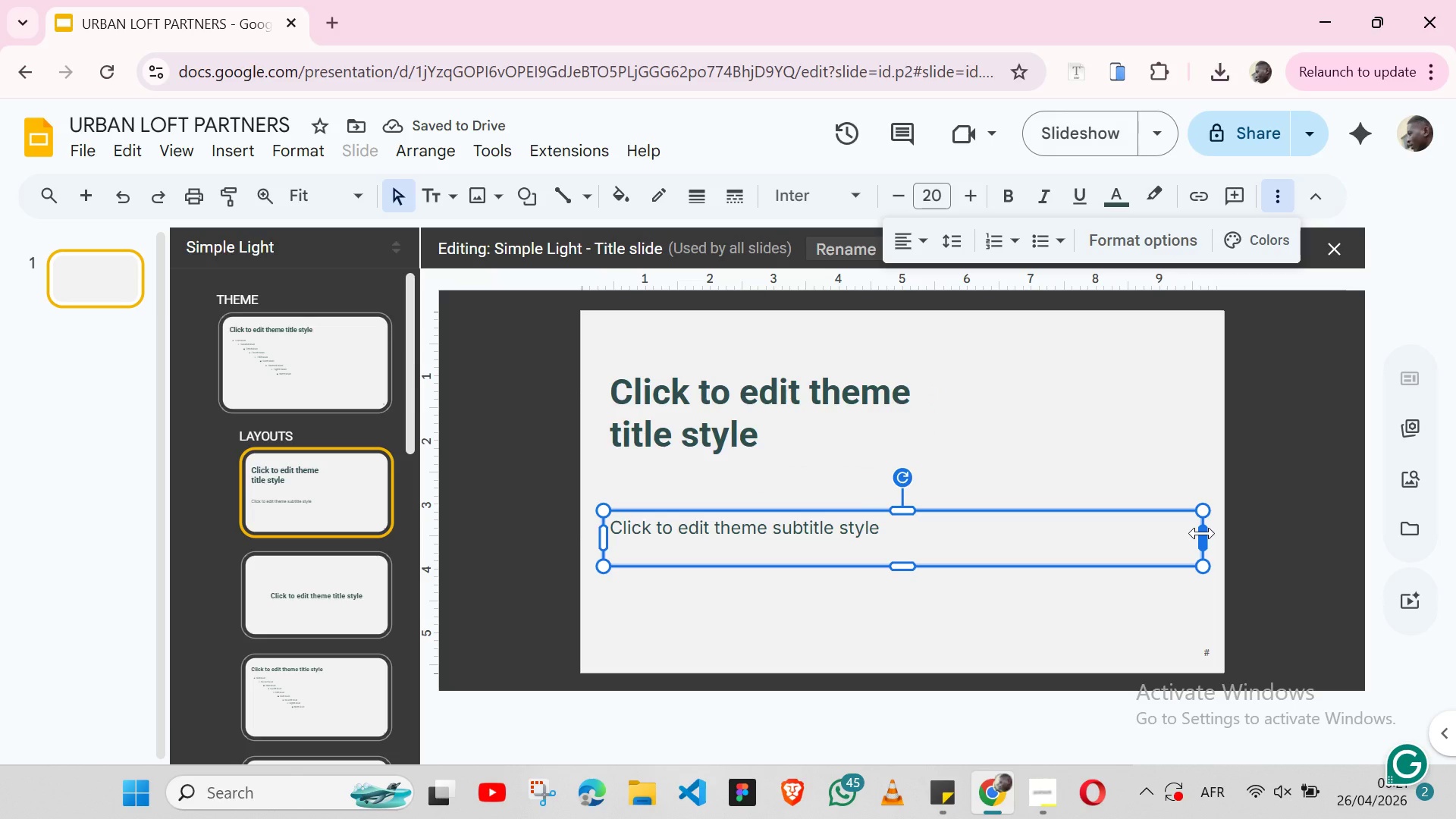 
left_click_drag(start_coordinate=[1202, 533], to_coordinate=[931, 541])
 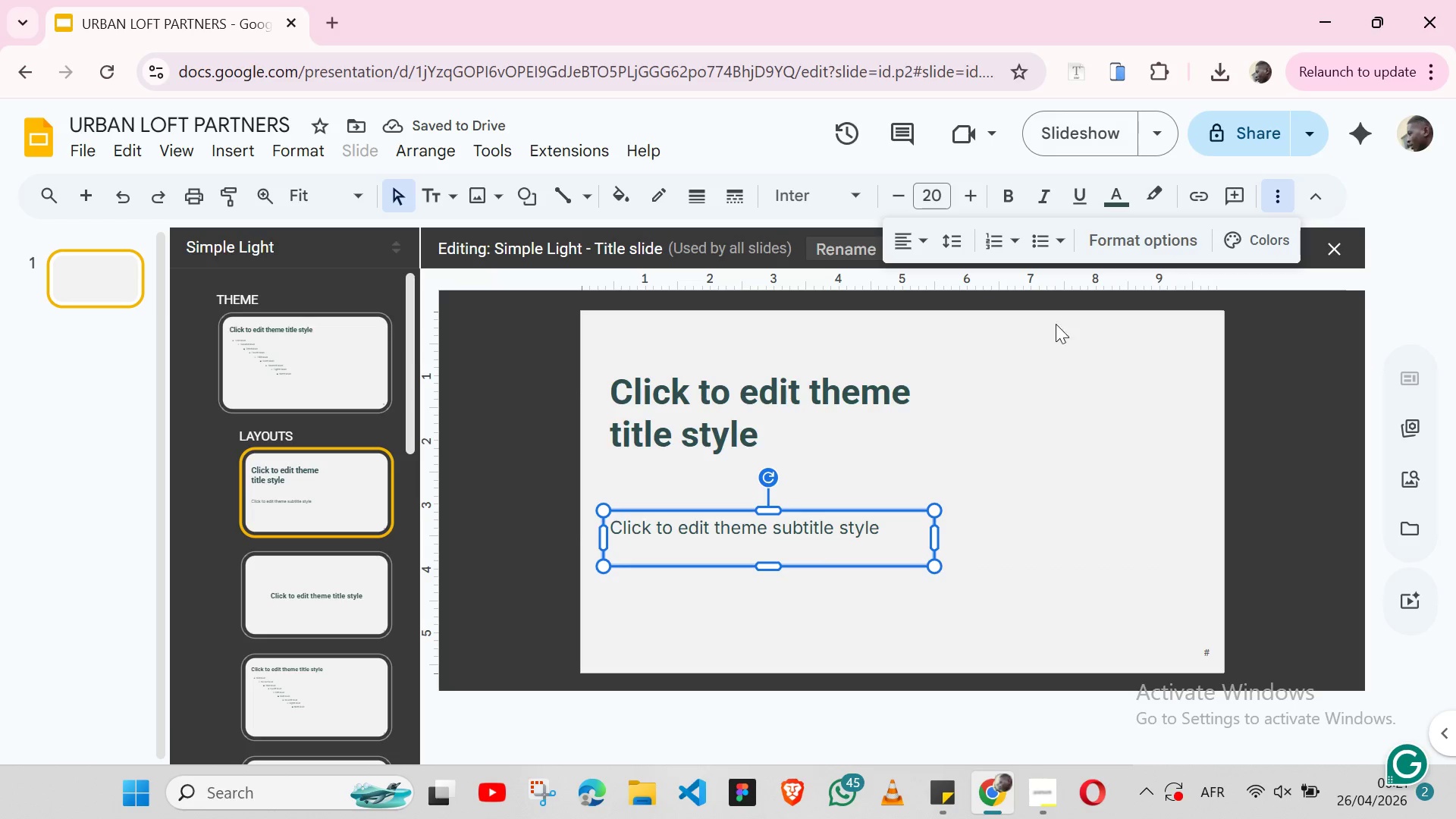 
left_click([950, 234])
 